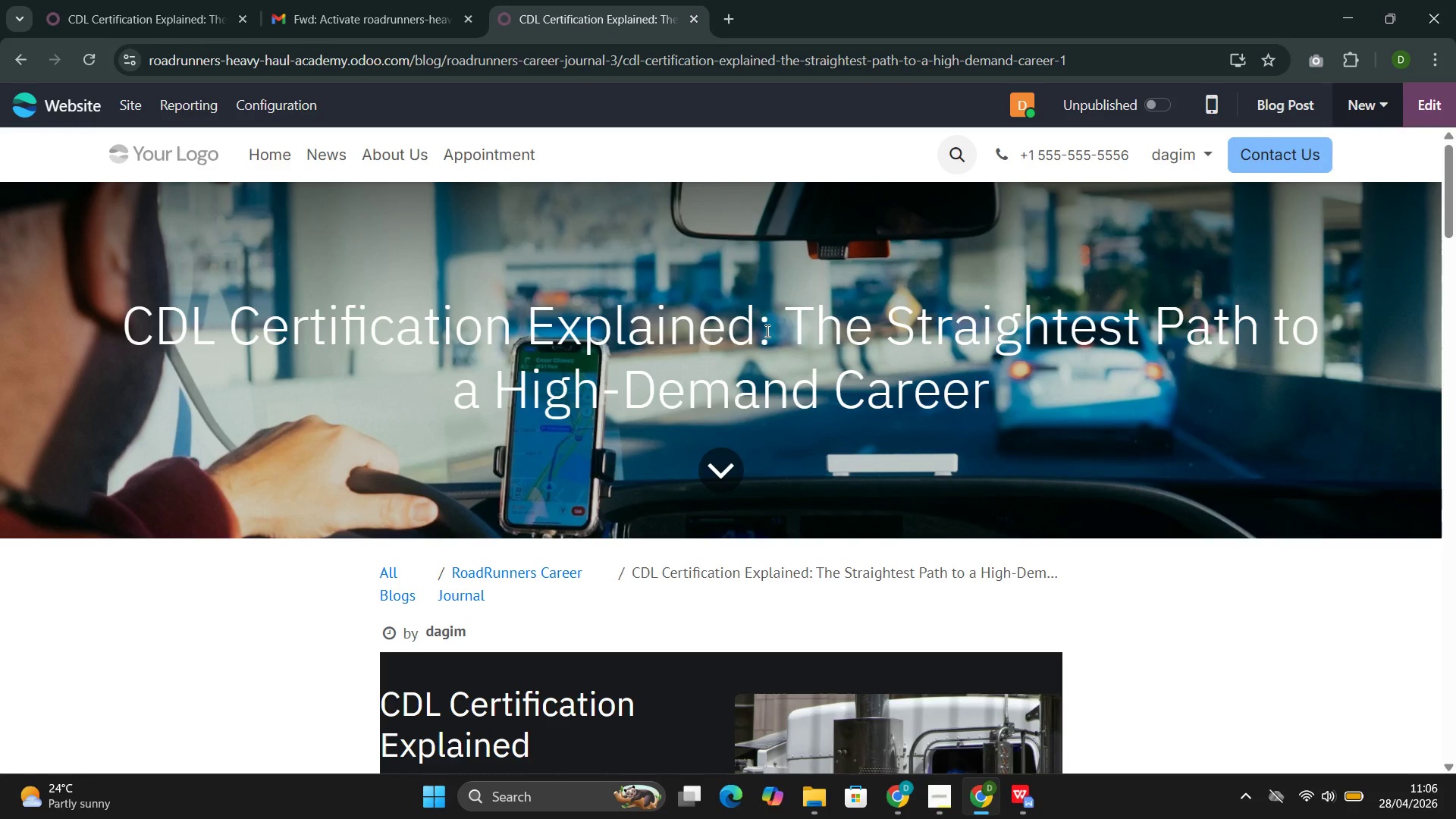 
left_click_drag(start_coordinate=[758, 326], to_coordinate=[133, 327])
 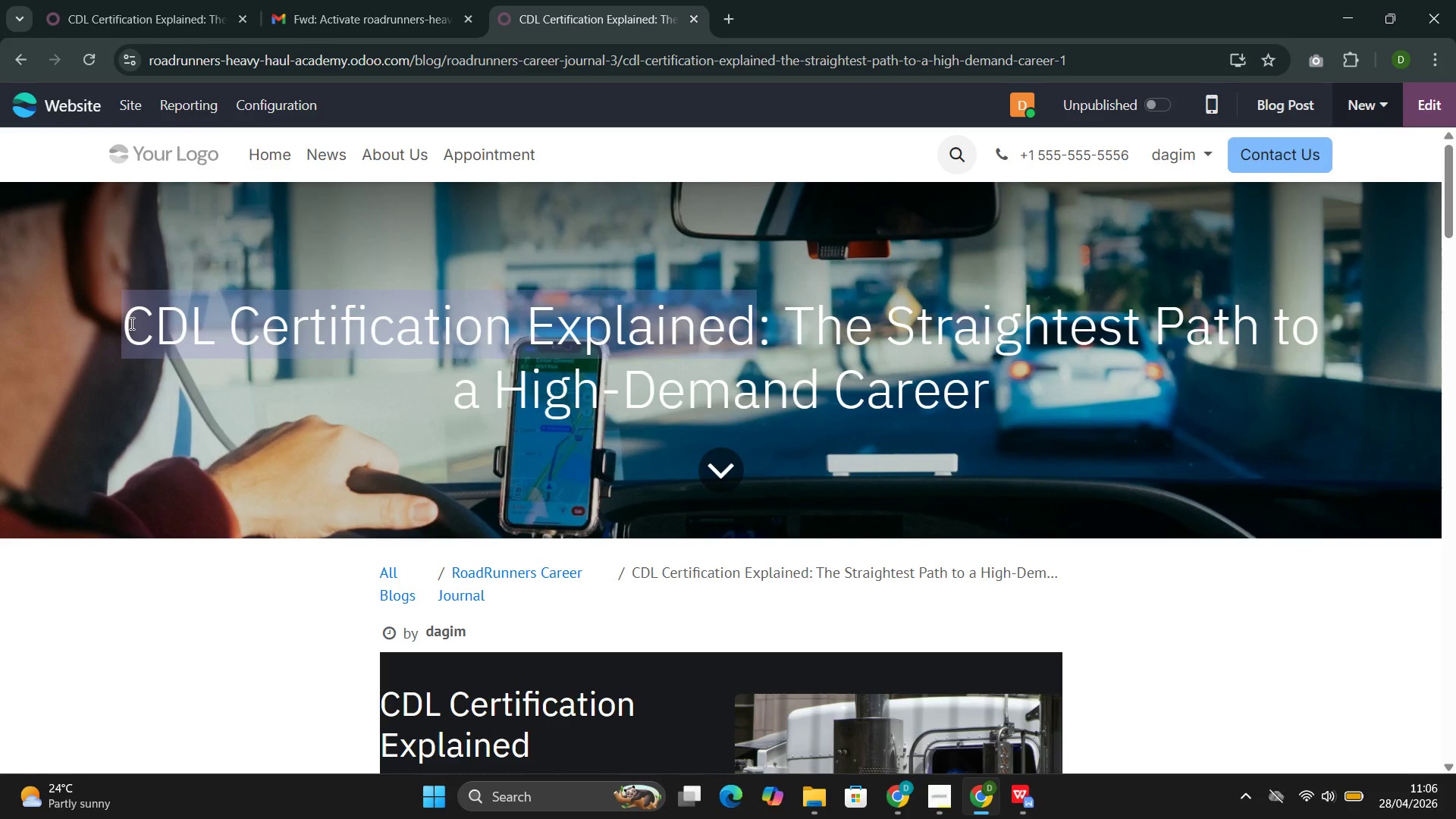 
key(Control+C)
 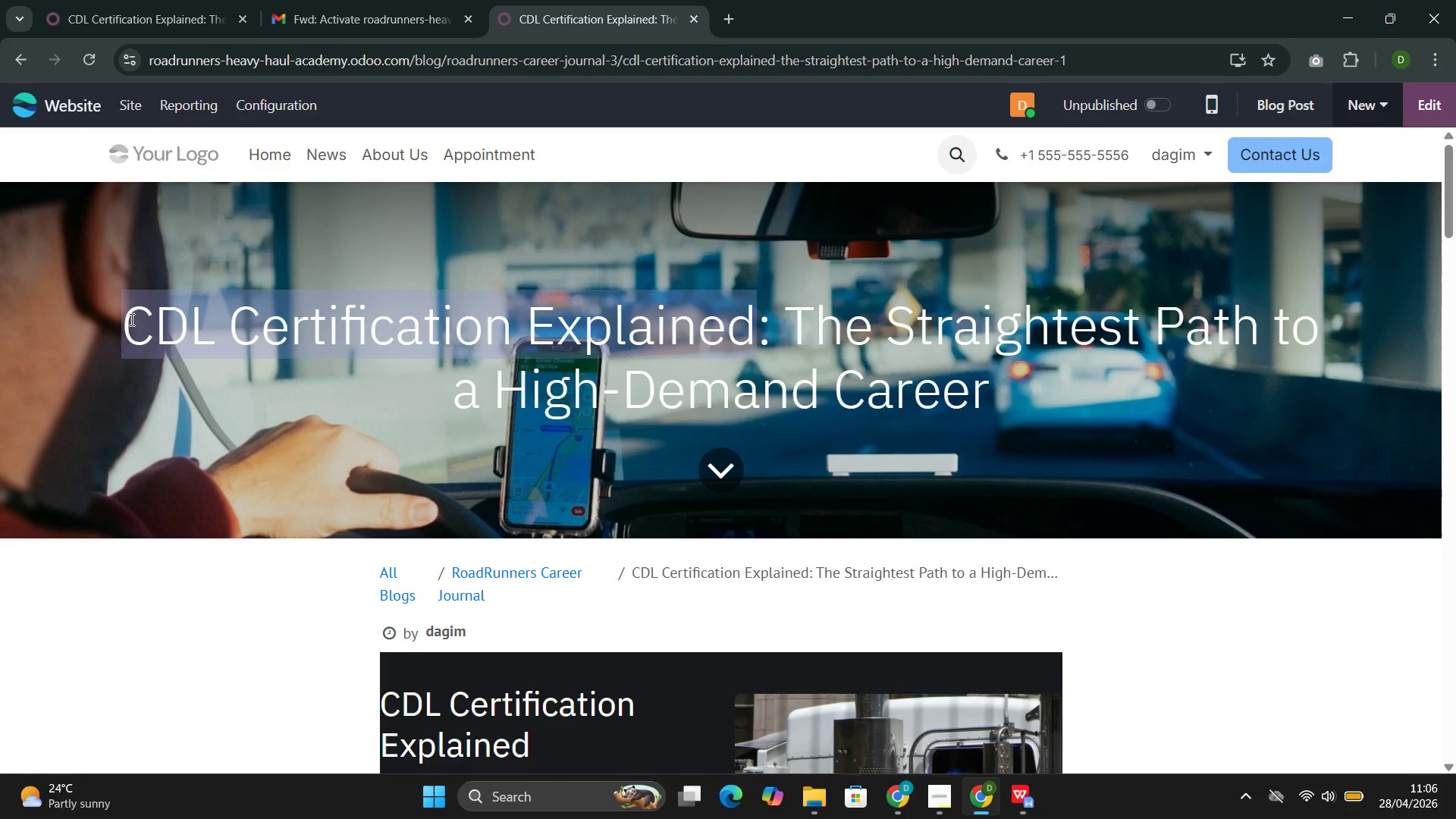 
key(Control+C)
 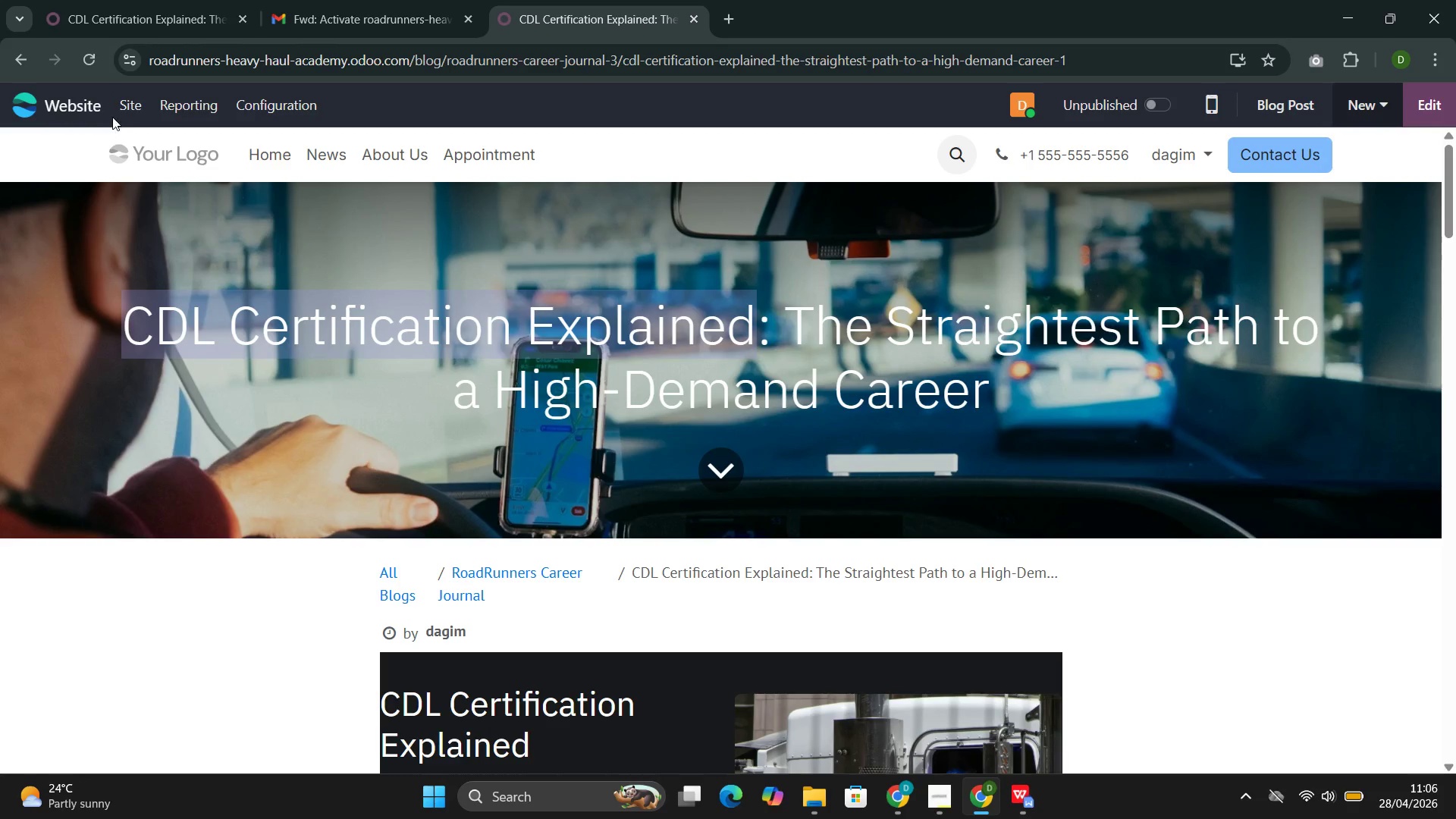 
left_click([137, 105])
 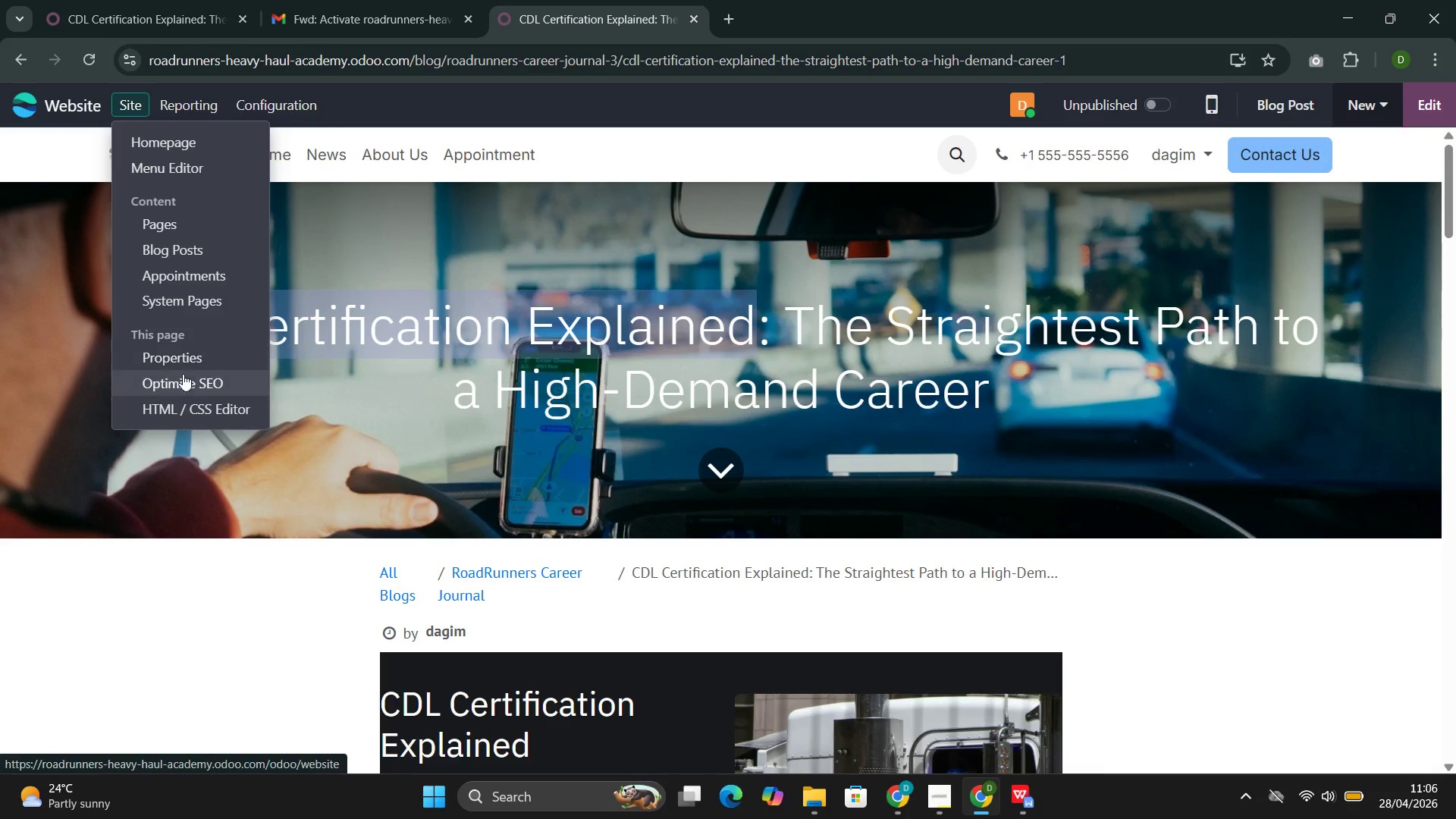 
left_click([176, 380])
 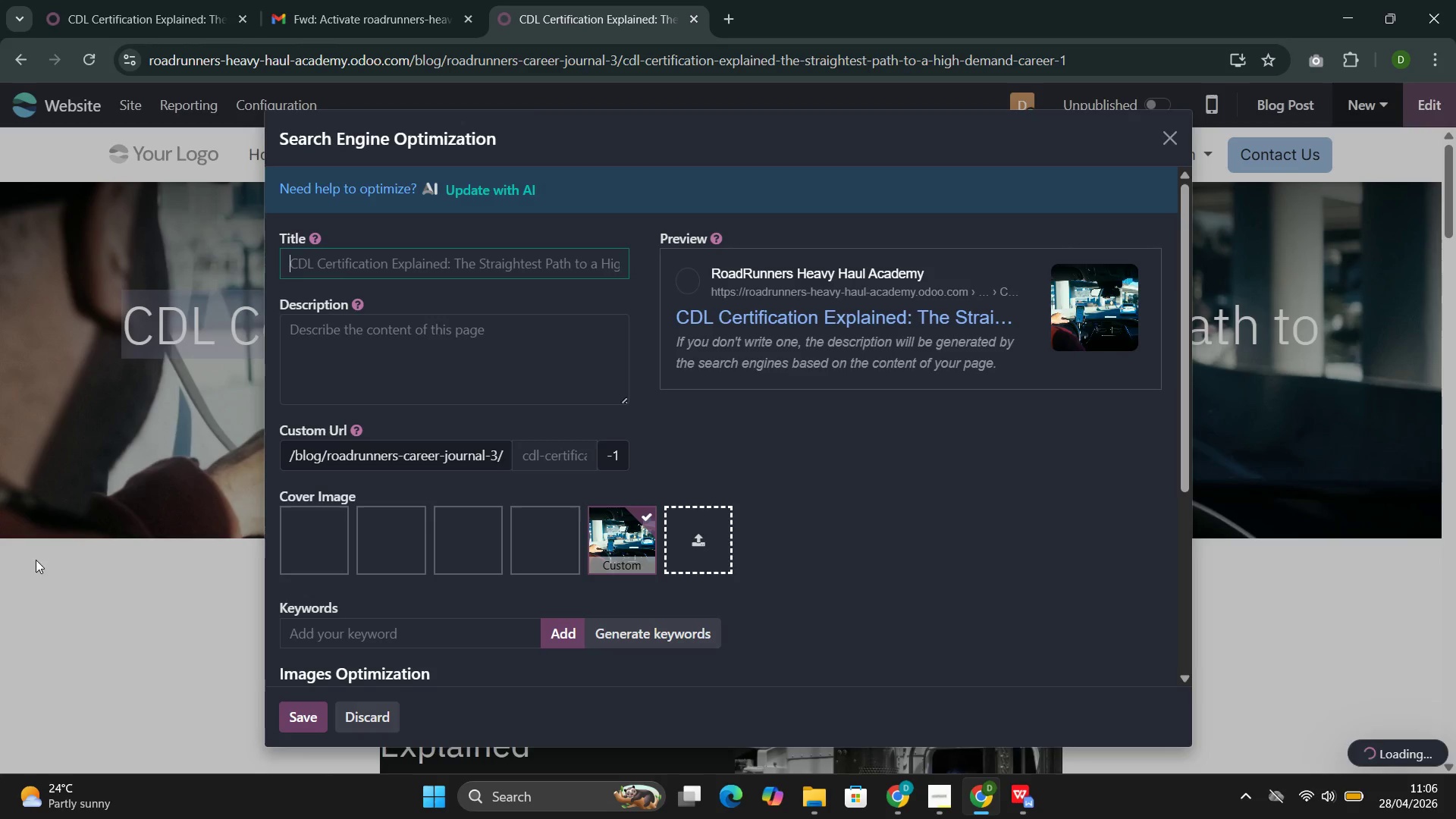 
left_click([404, 271])
 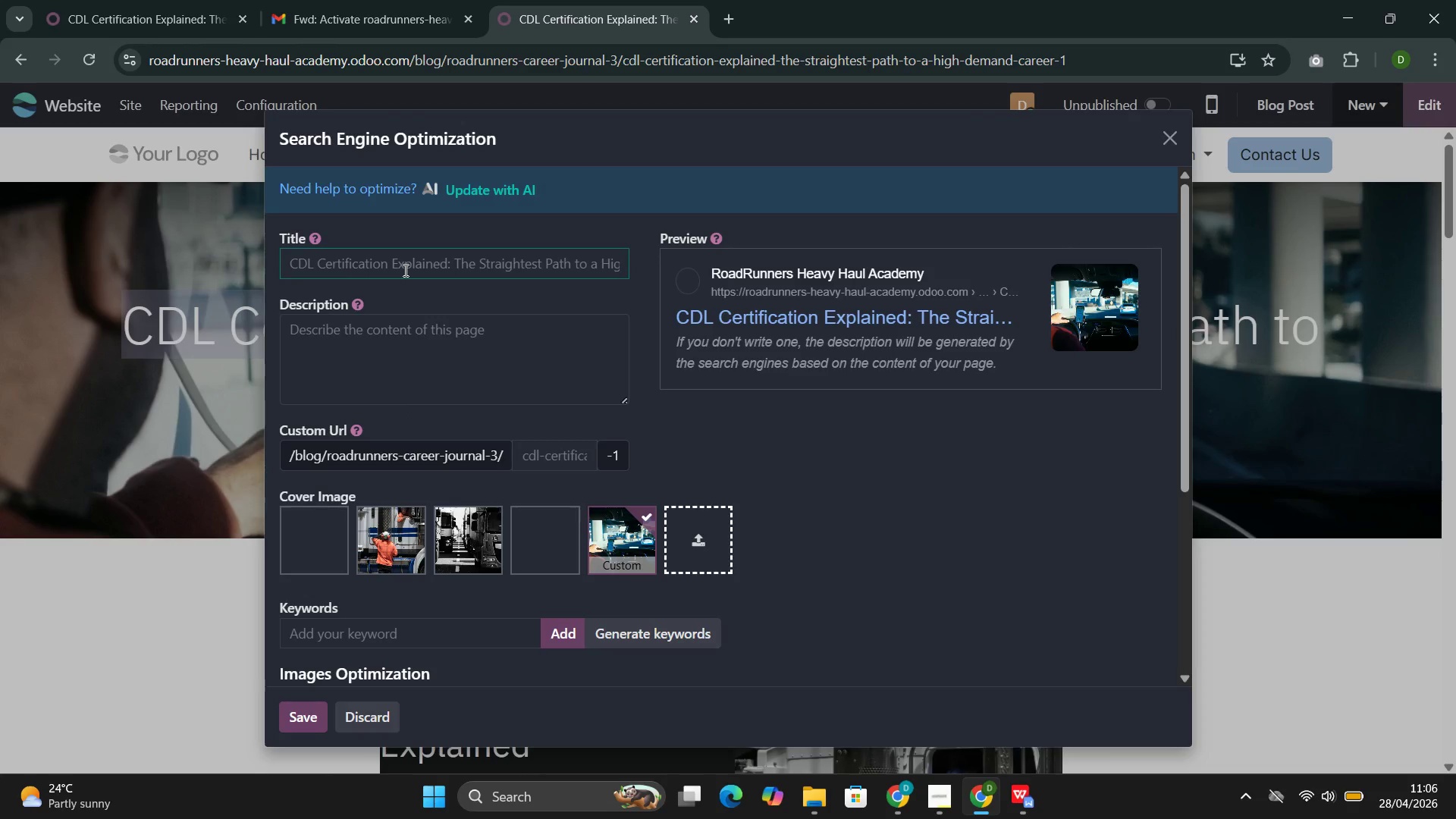 
key(Control+V)
 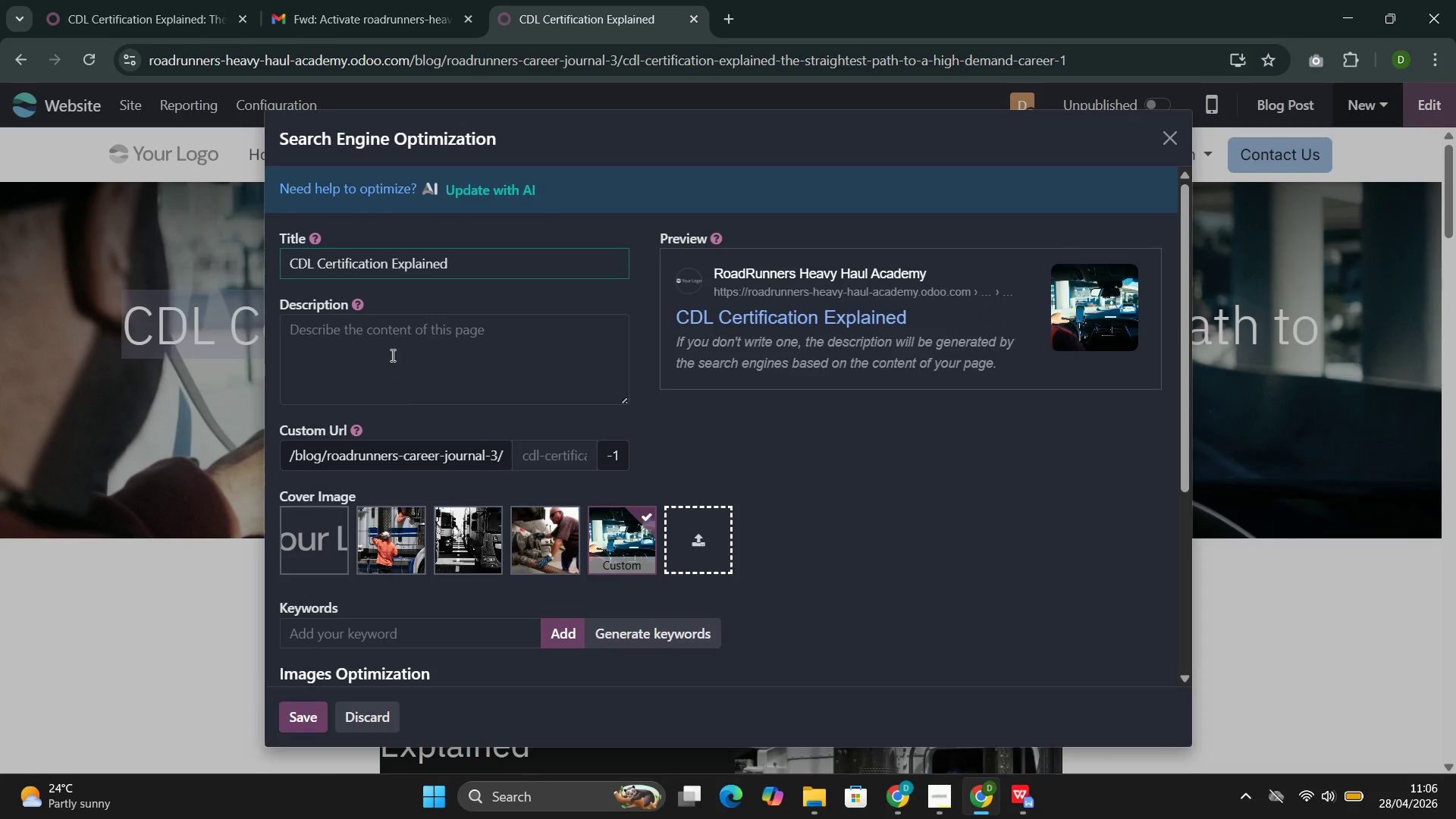 
left_click([391, 342])
 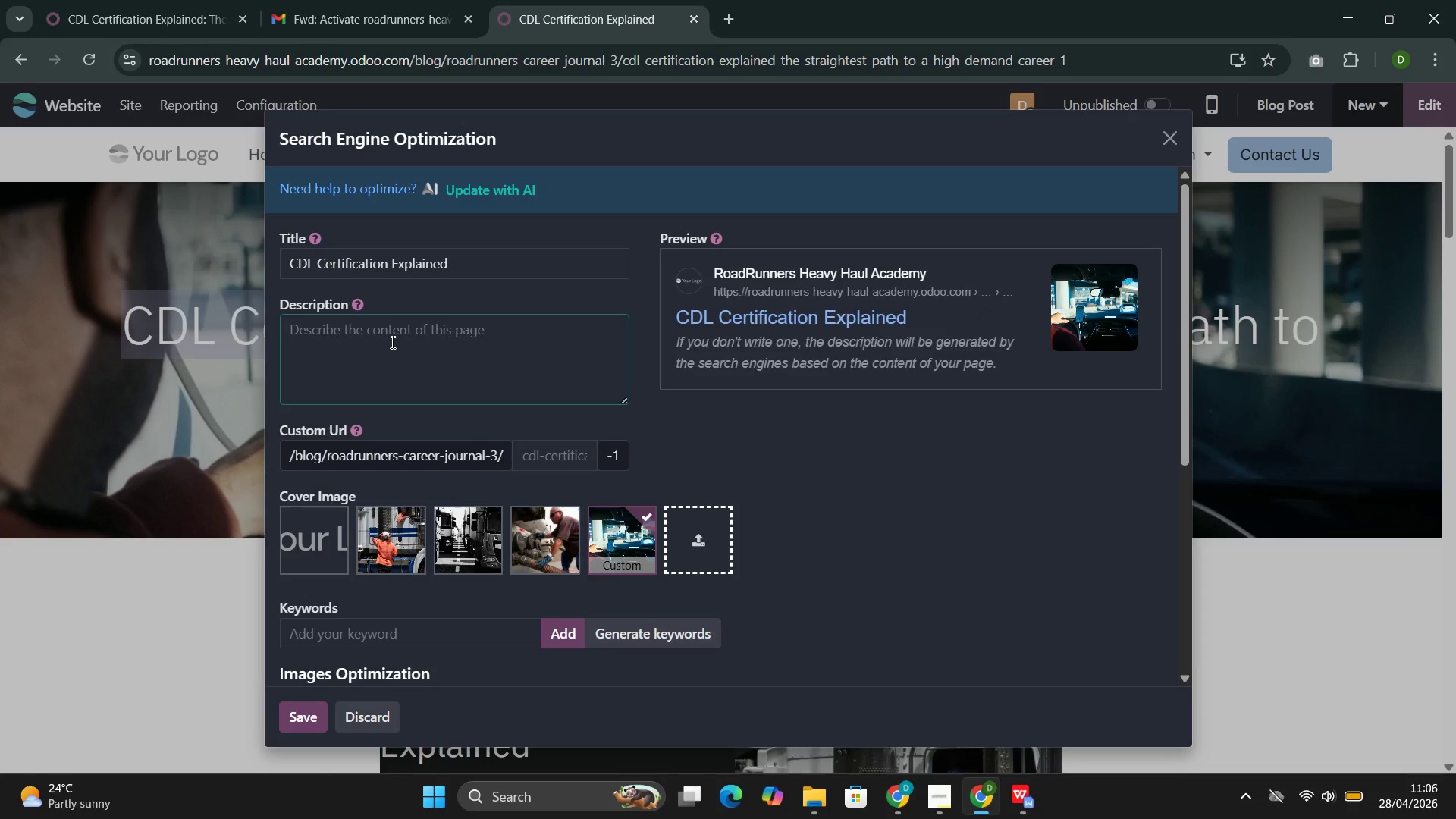 
wait(6.62)
 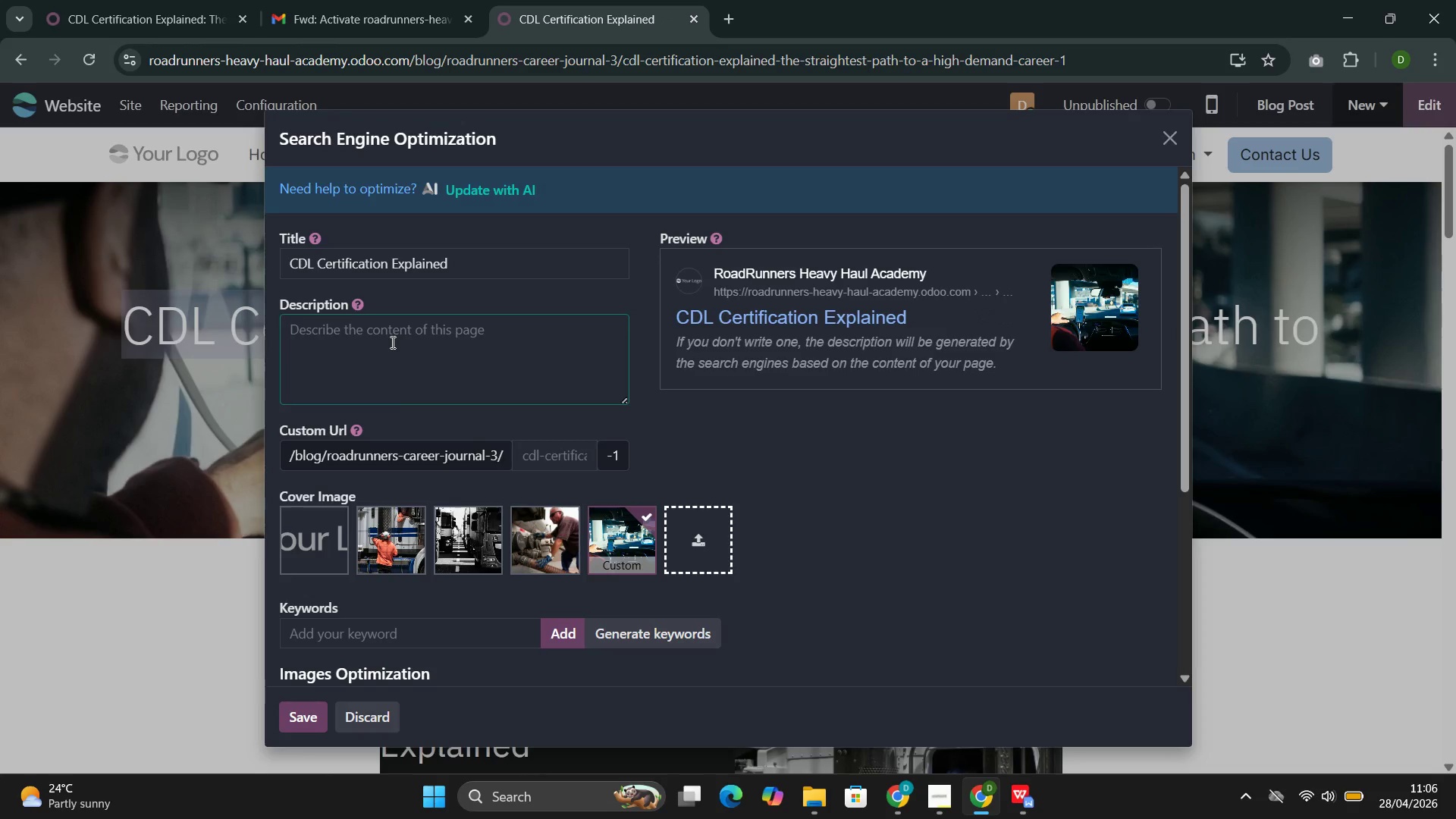 
type(Class A,B<)
key(Backspace)
type(,C)
 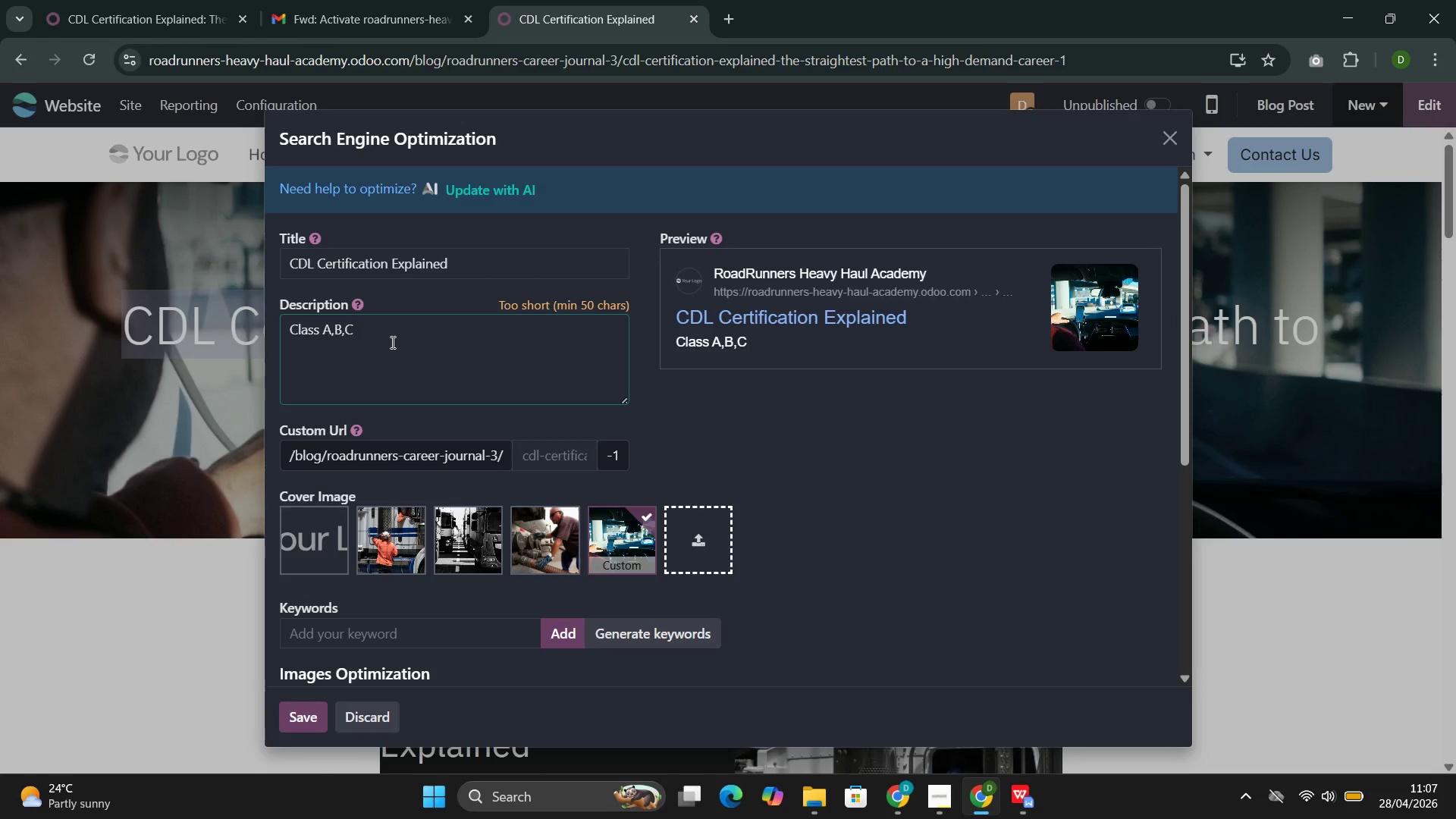 
key(ArrowLeft)
 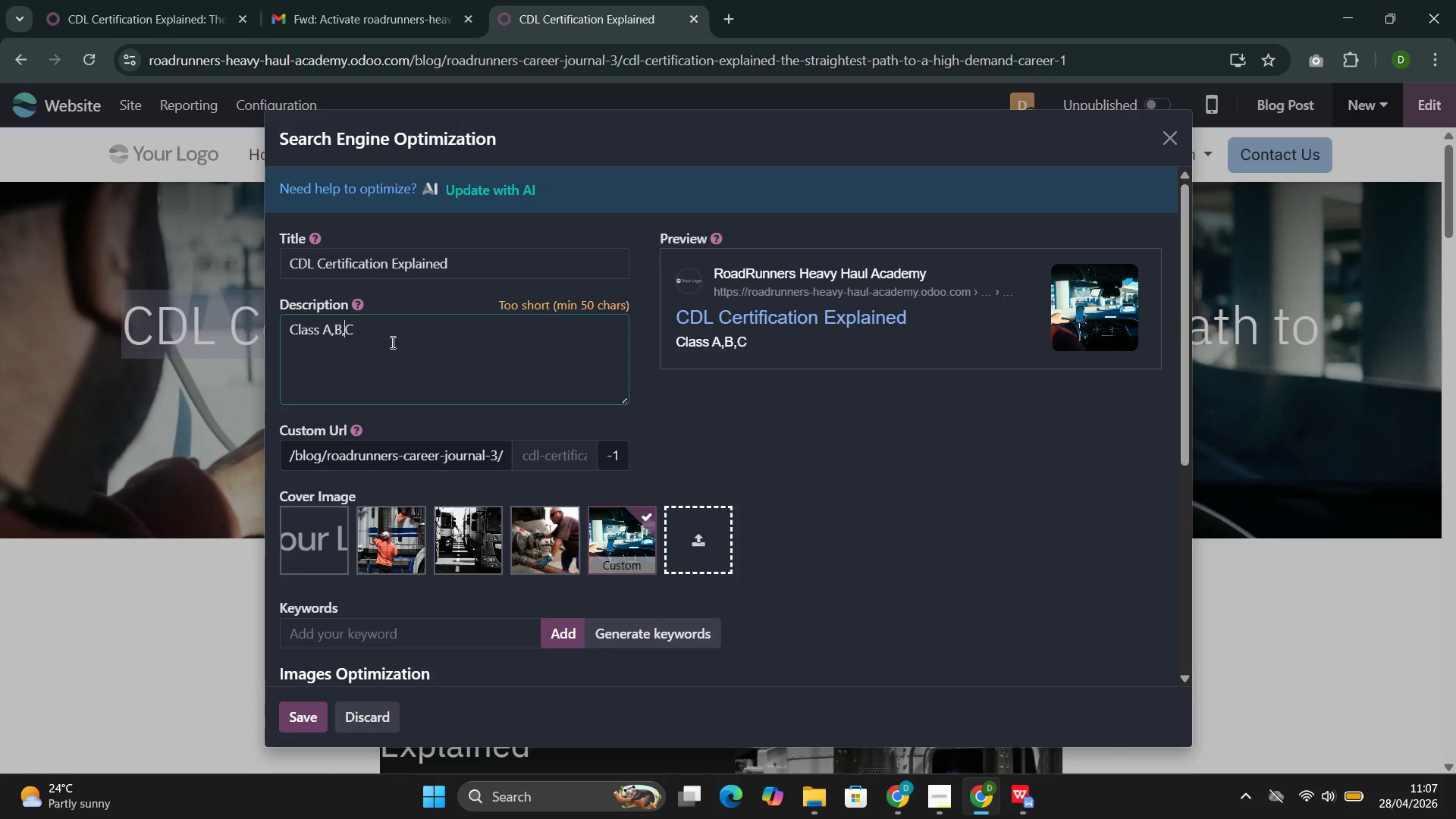 
key(ArrowLeft)
 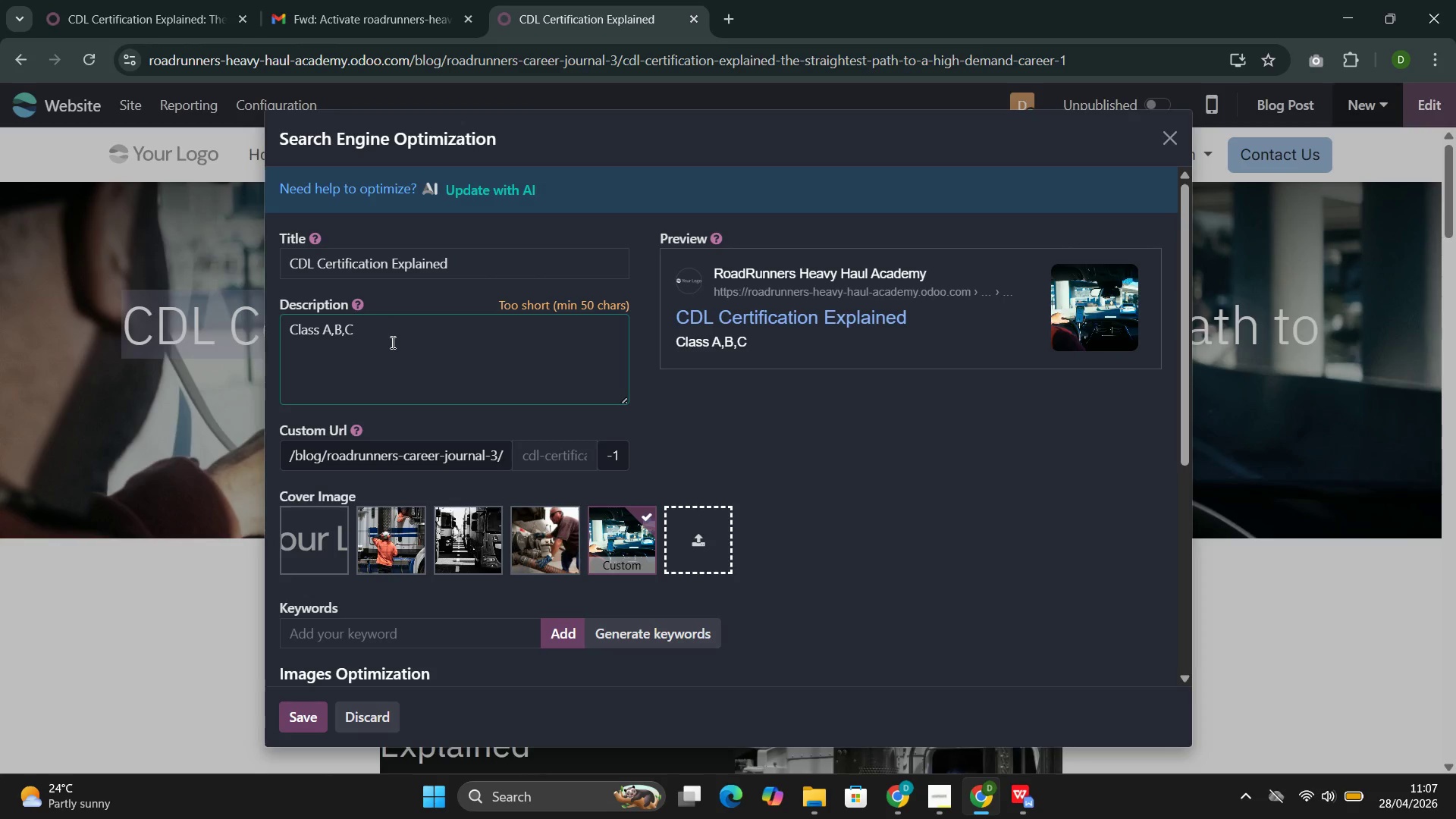 
key(ArrowLeft)
 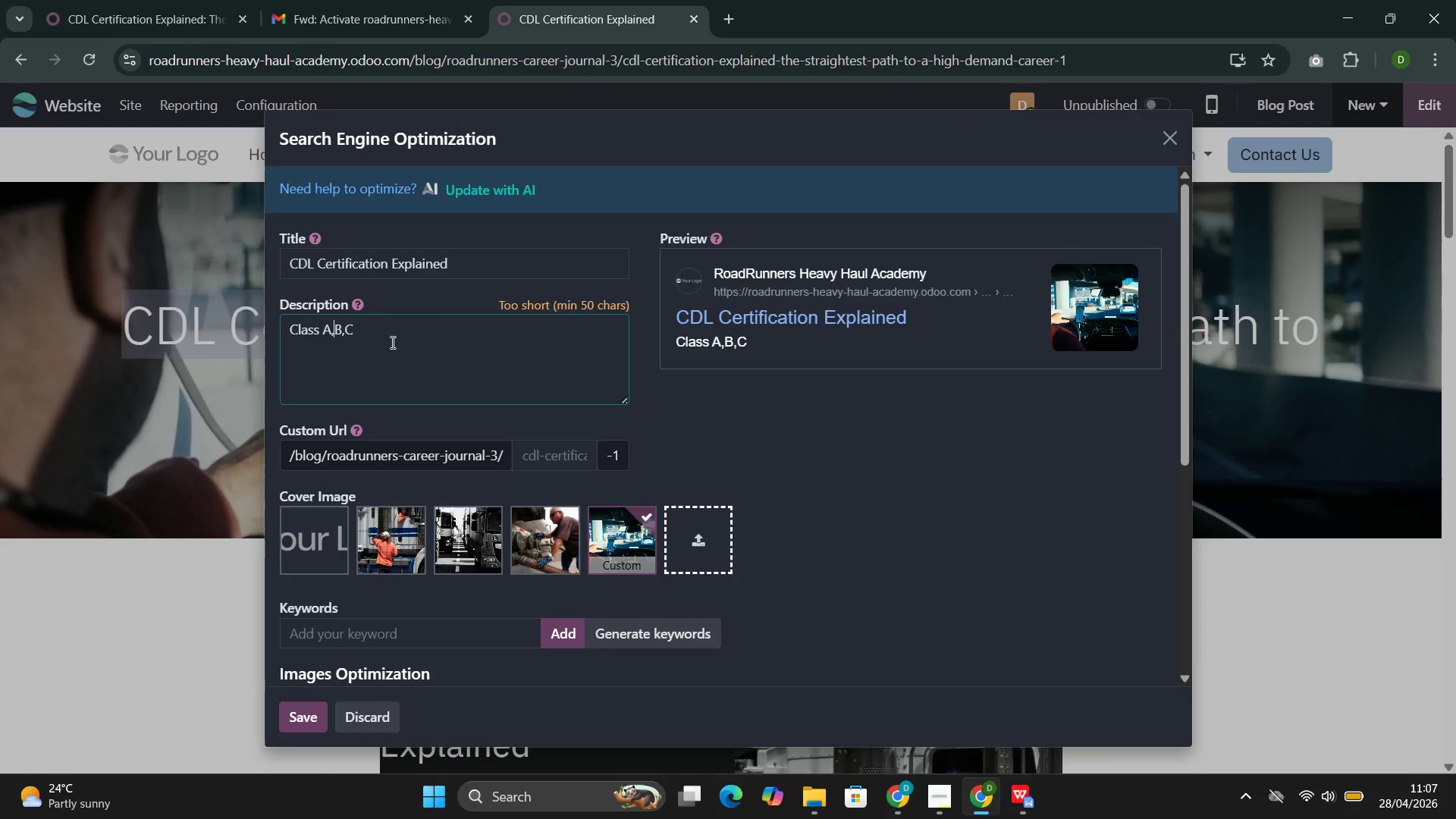 
key(Space)
 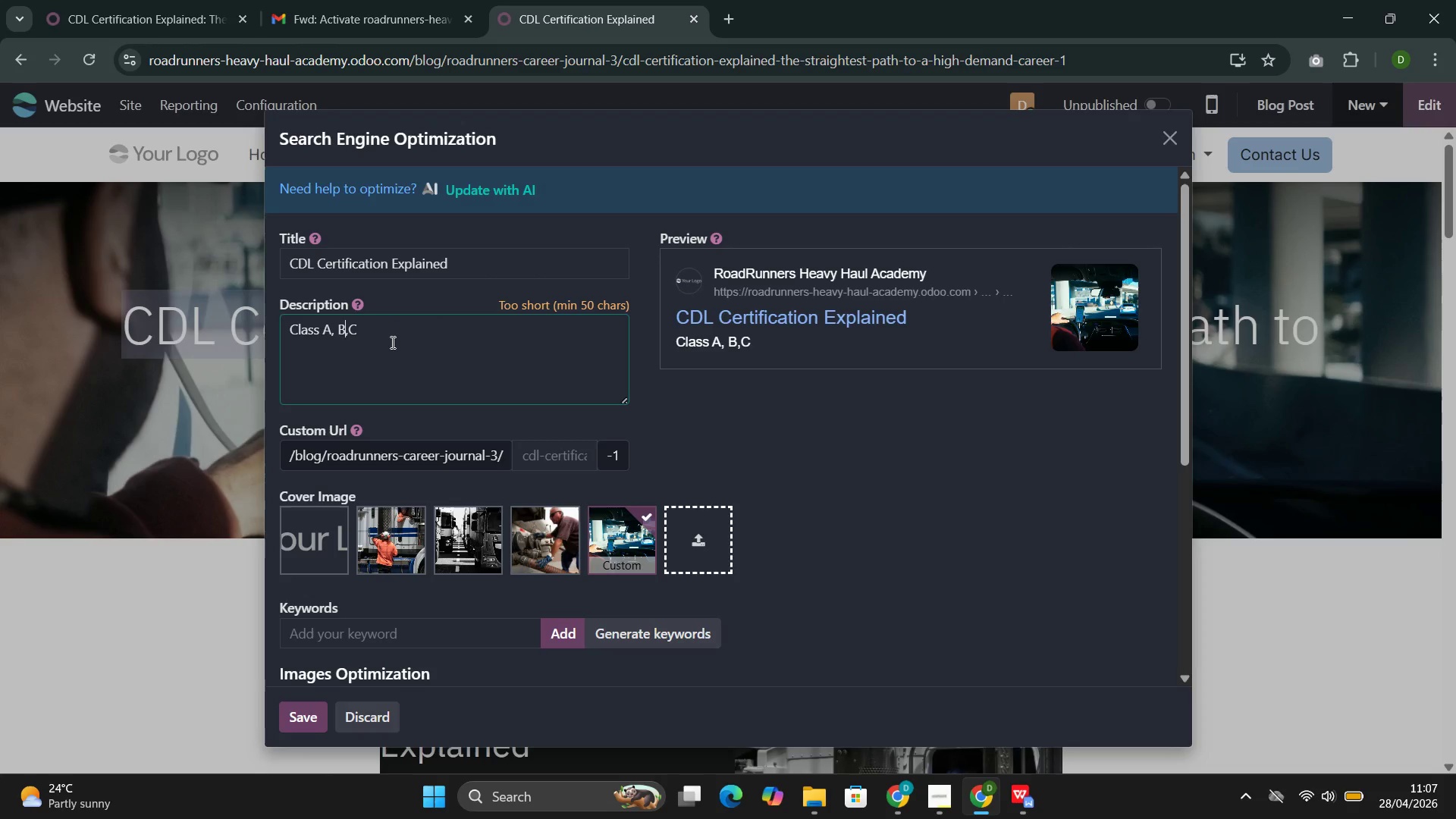 
key(ArrowRight)
 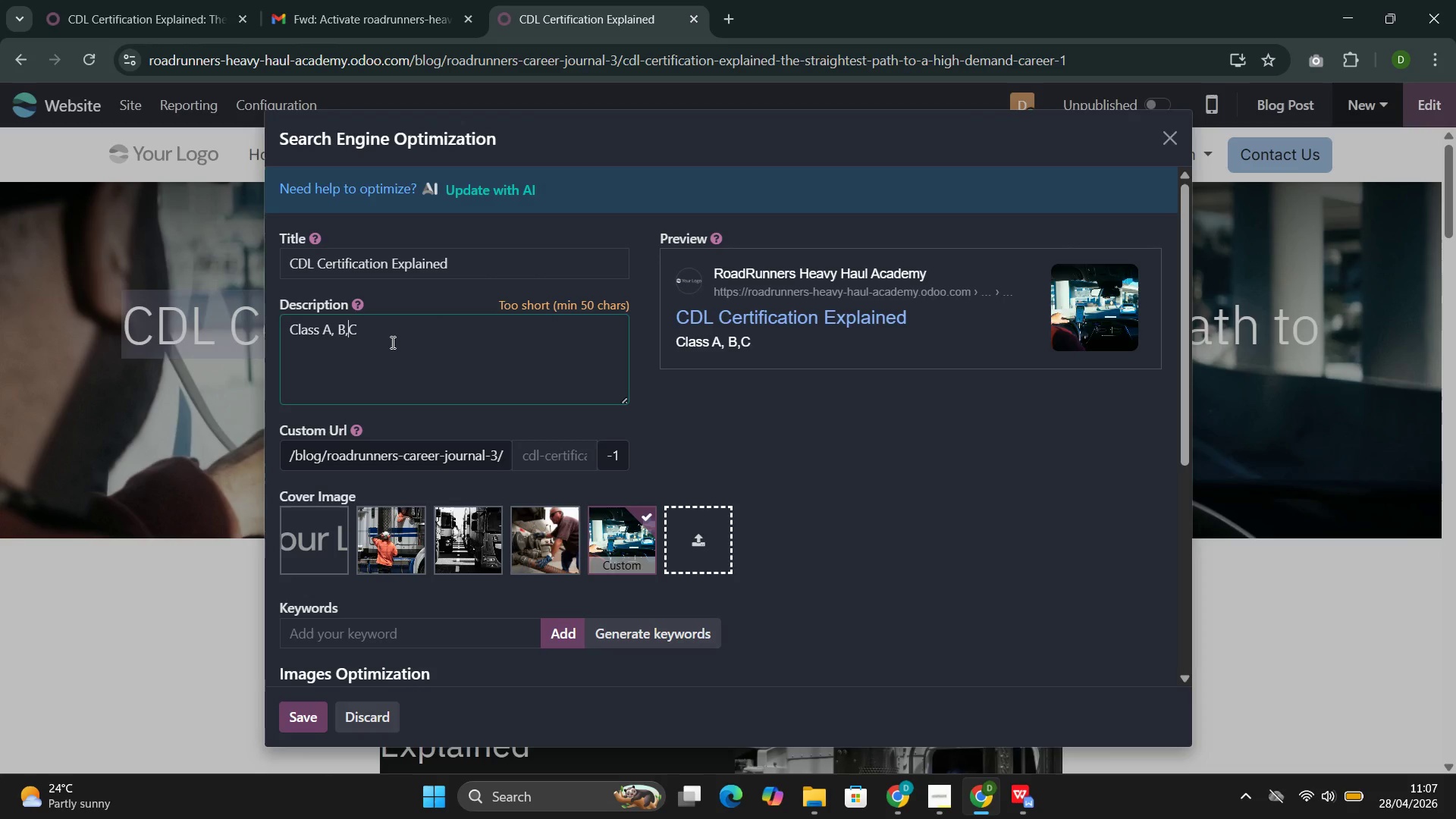 
key(ArrowRight)
 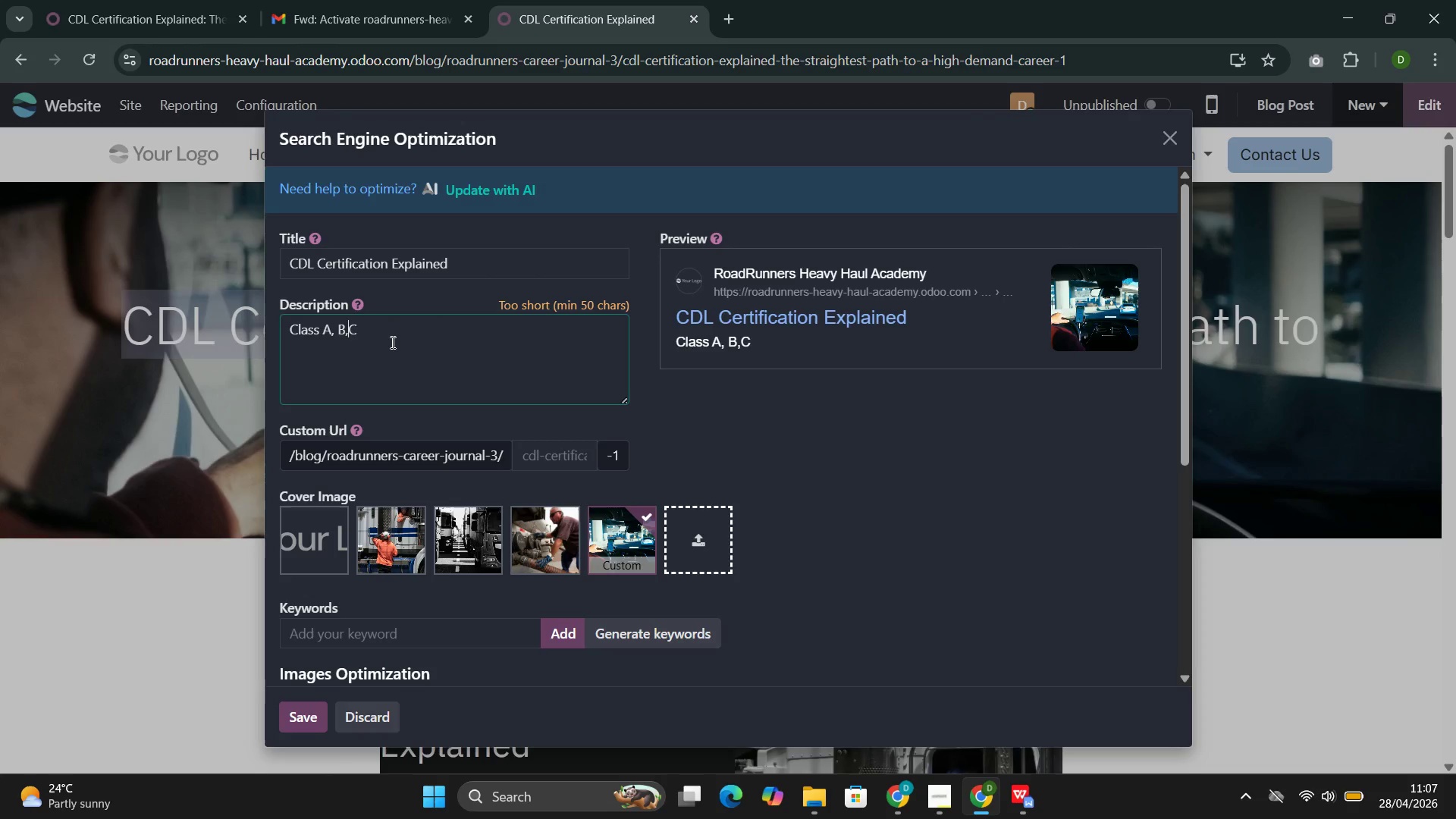 
key(Space)
 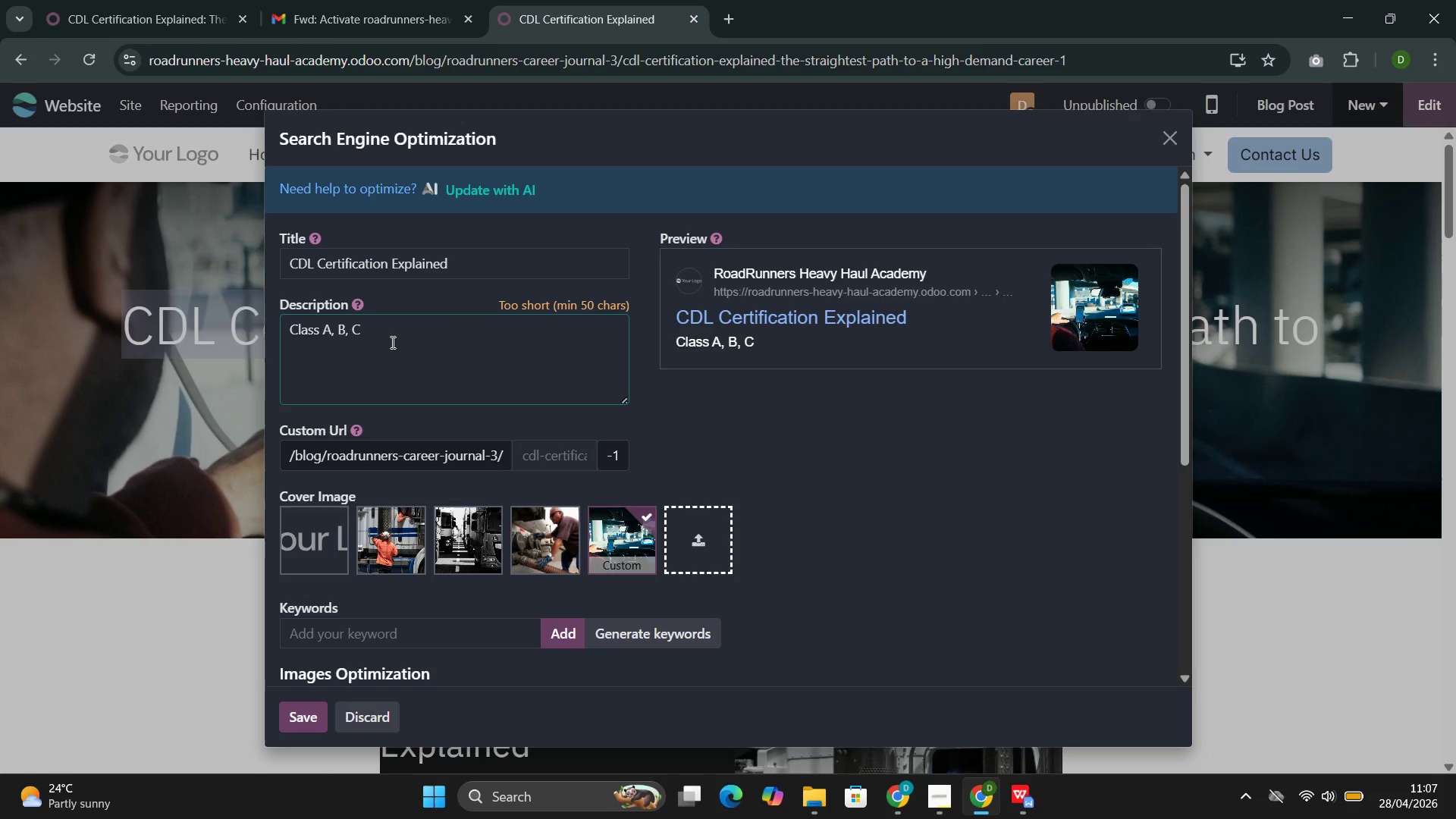 
key(Backspace)
 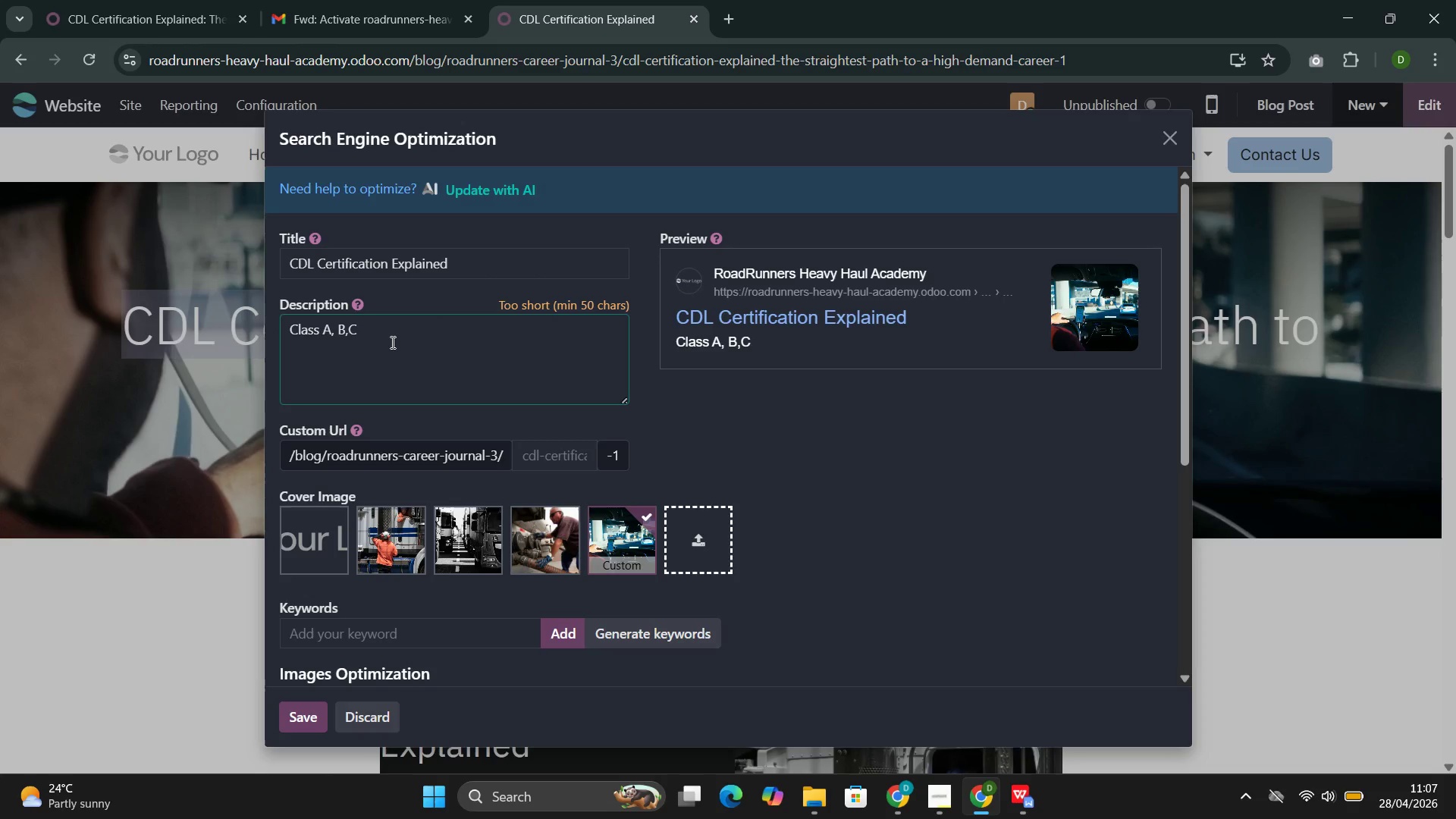 
type( and )
 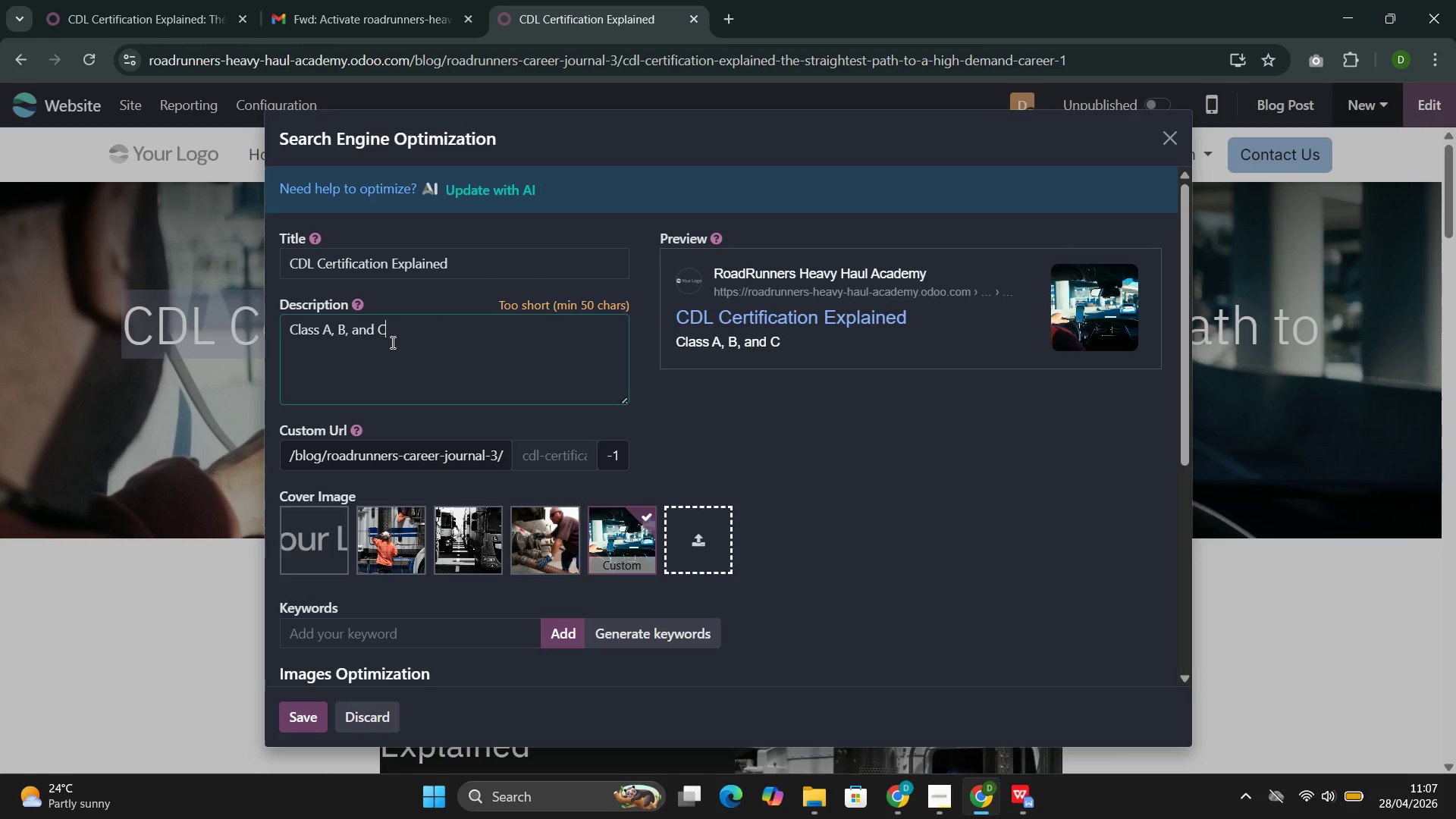 
key(ArrowRight)
 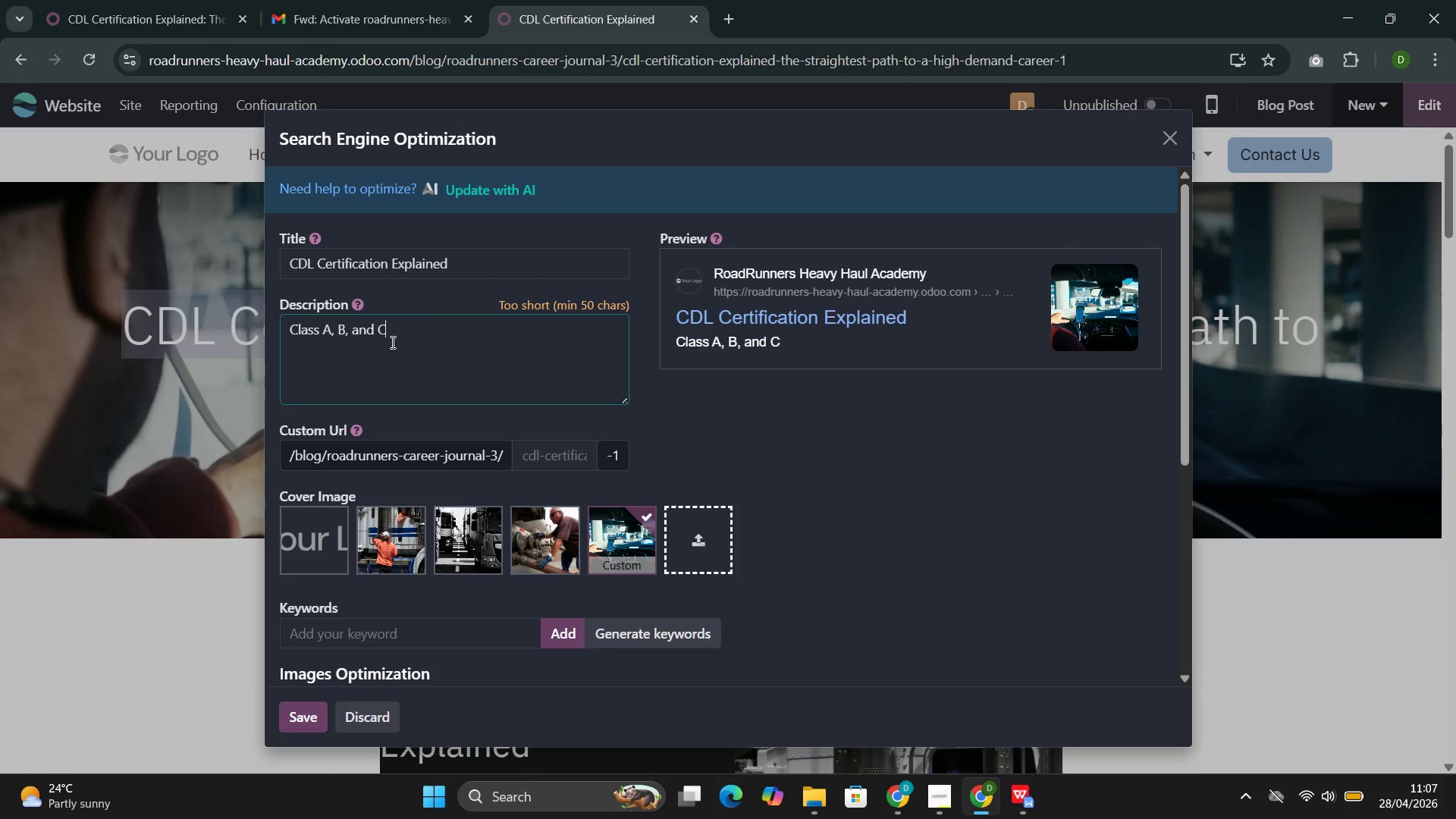 
key(ArrowRight)
 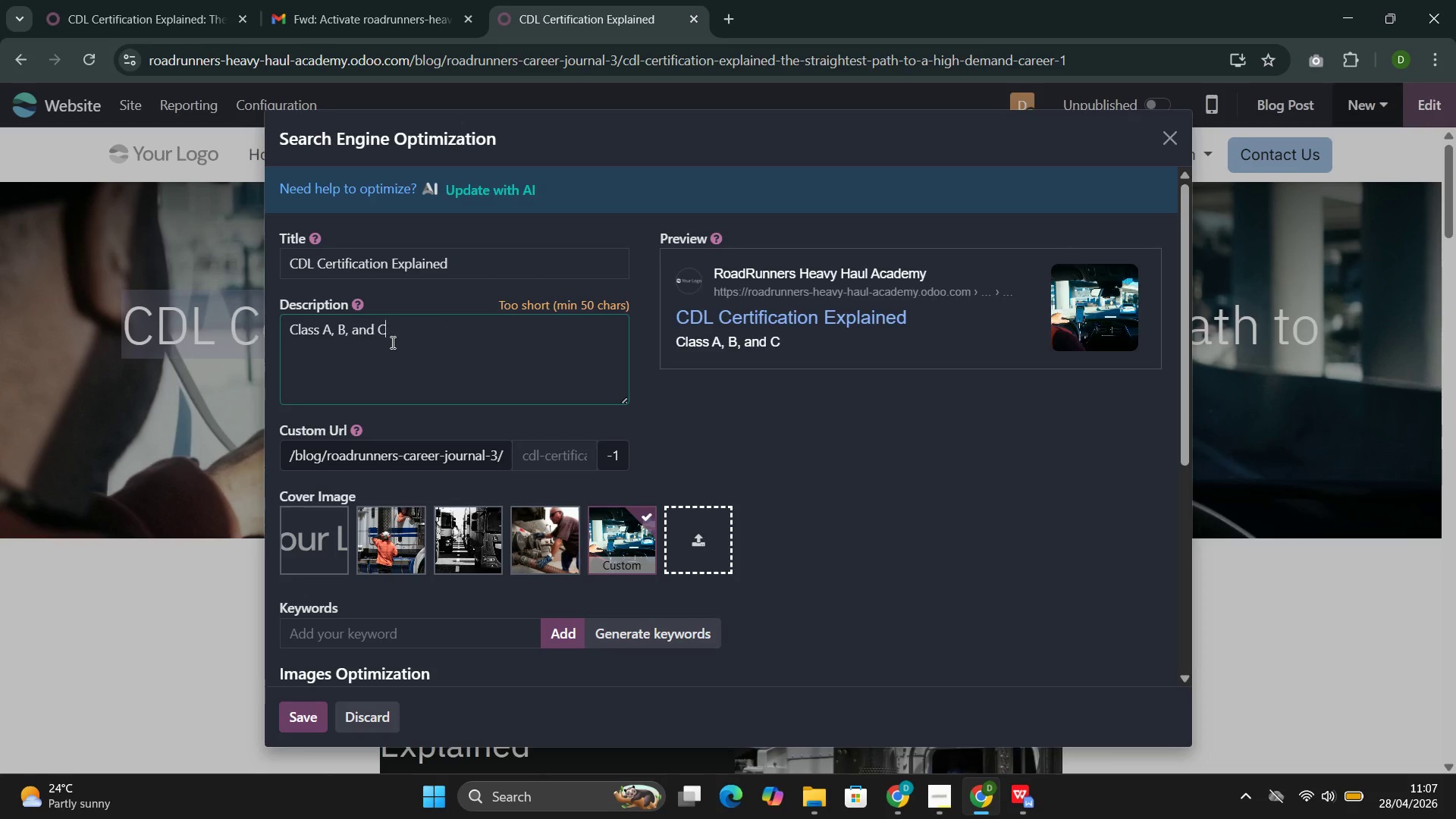 
type( licen)
 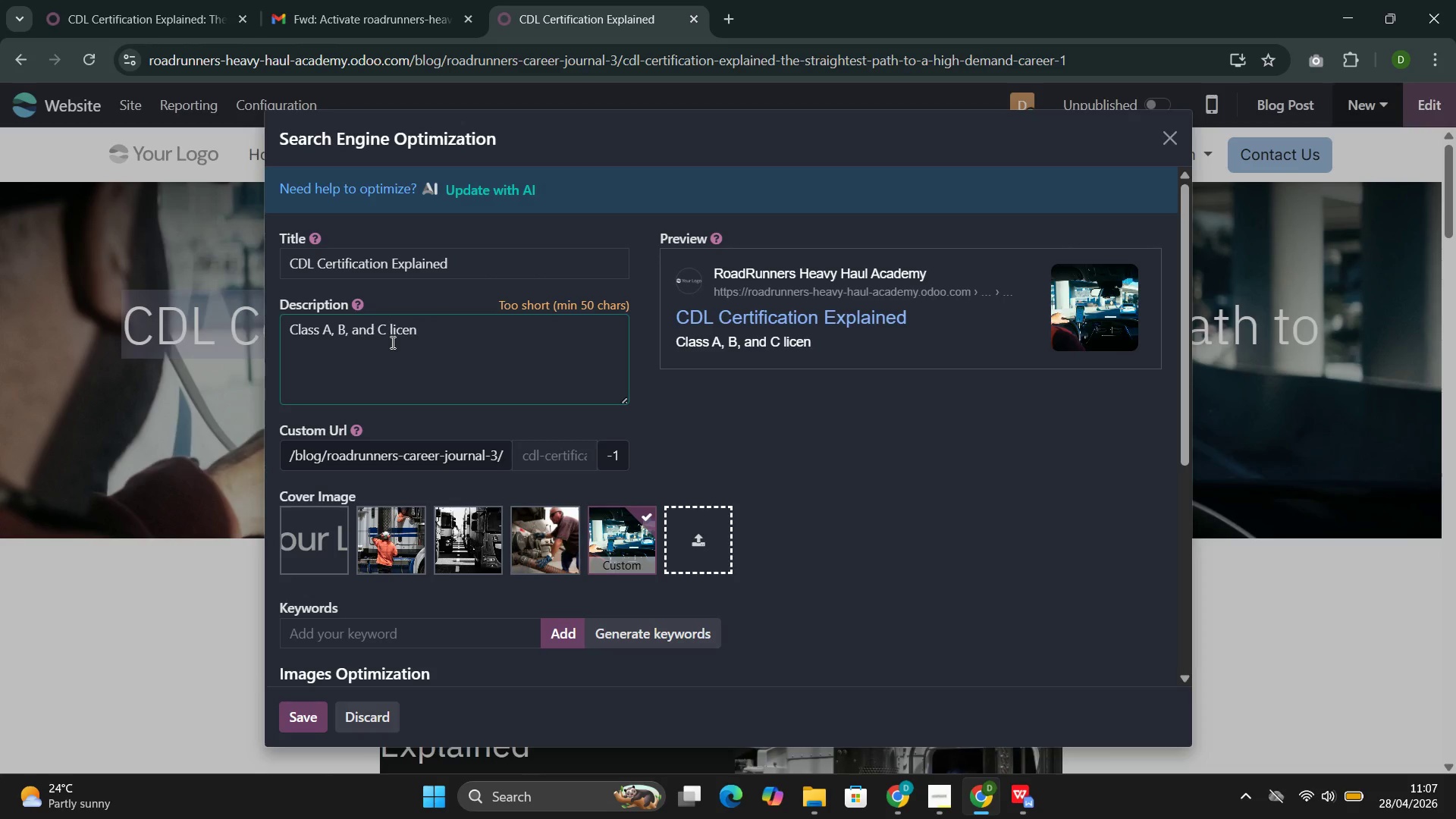 
wait(5.23)
 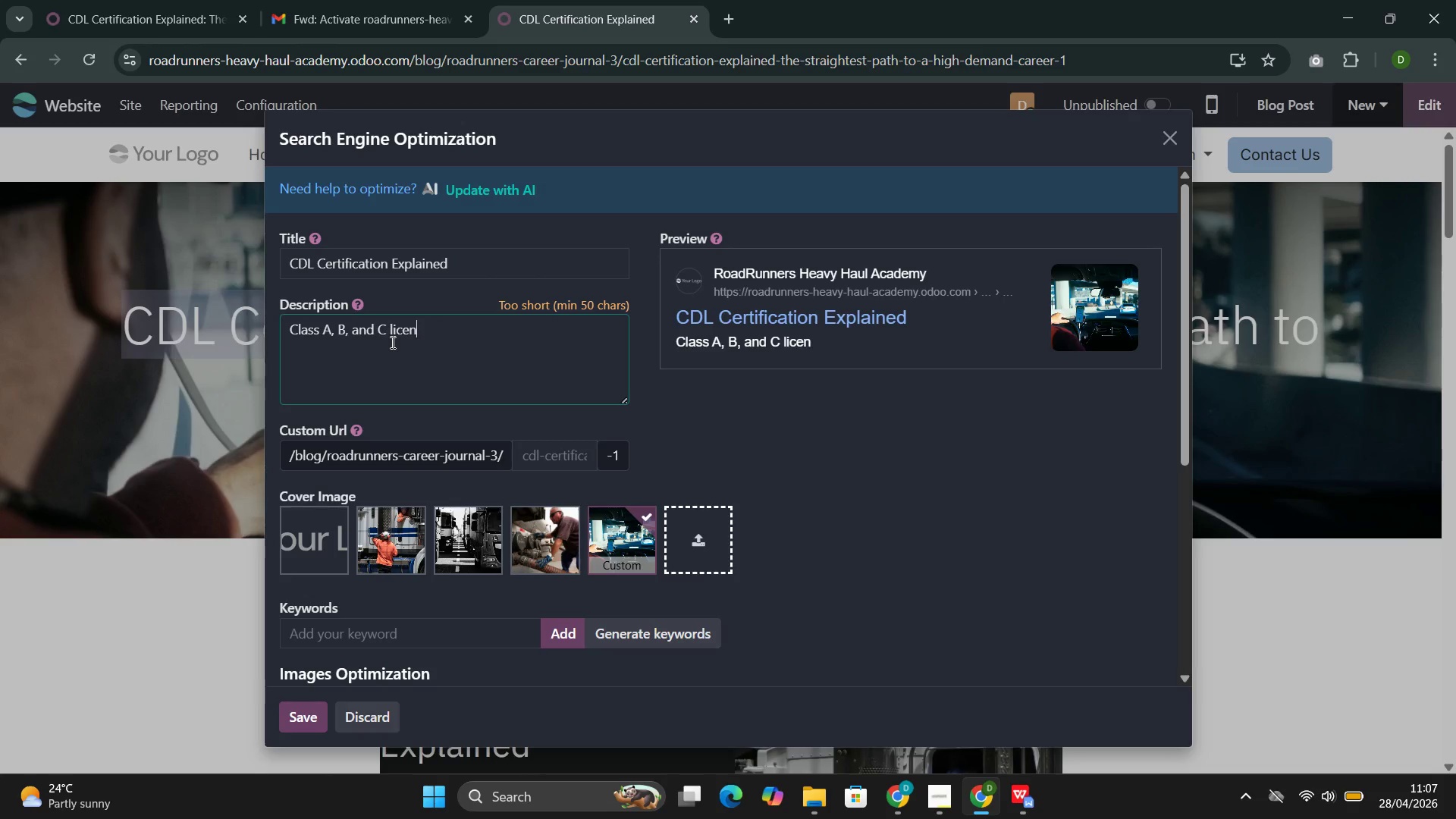 
type(se)
 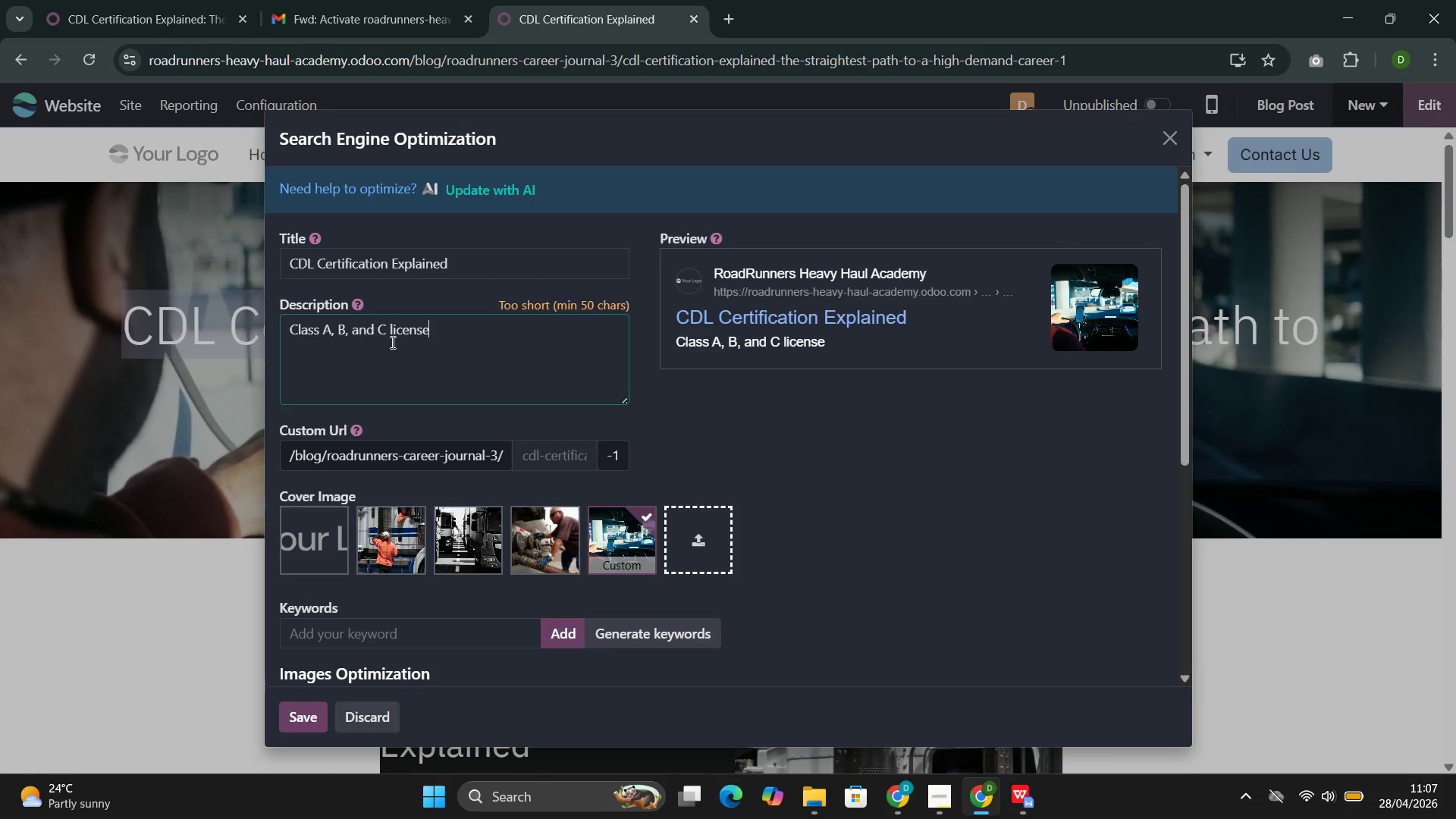 
key(Comma)
 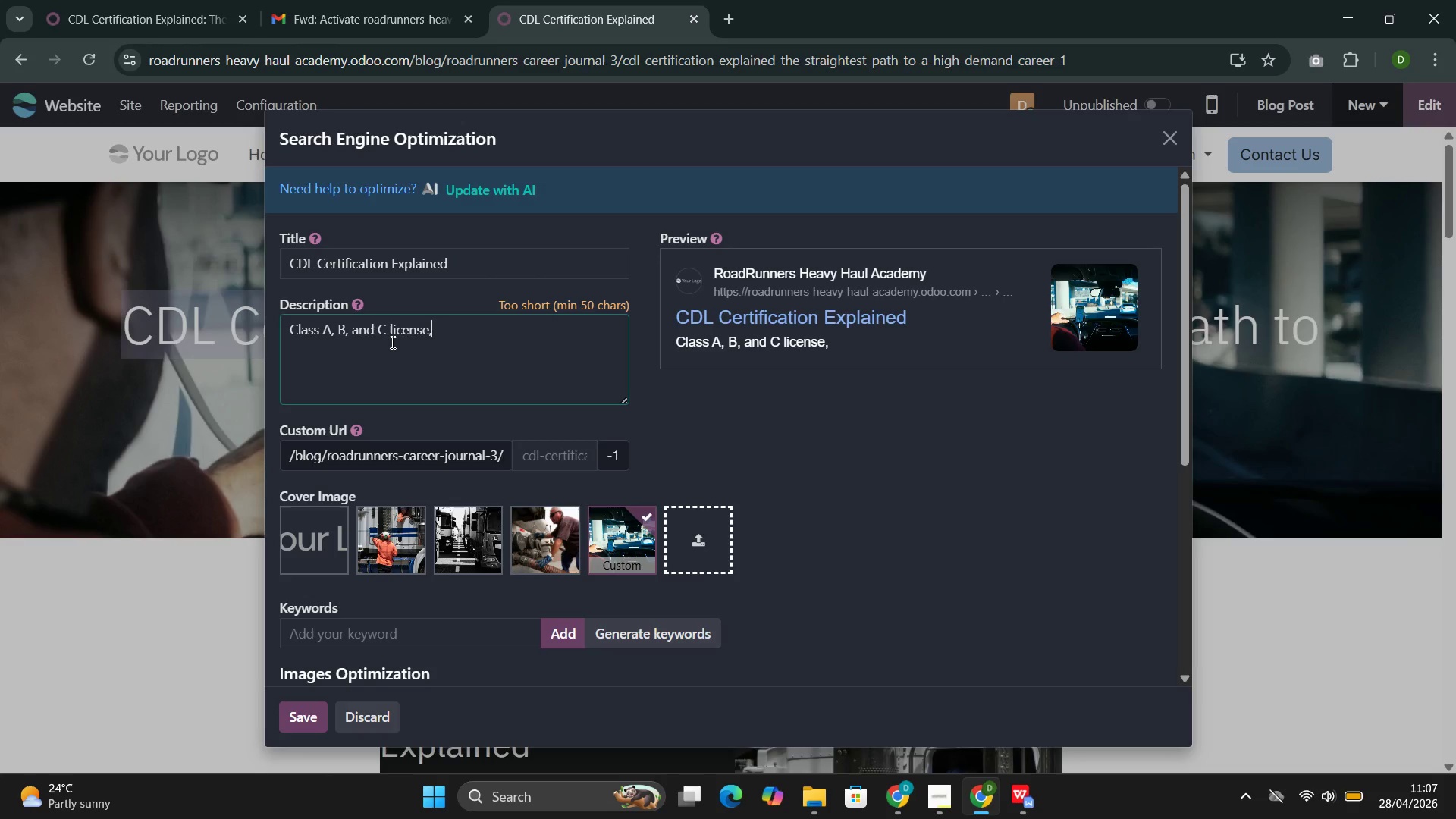 
wait(5.81)
 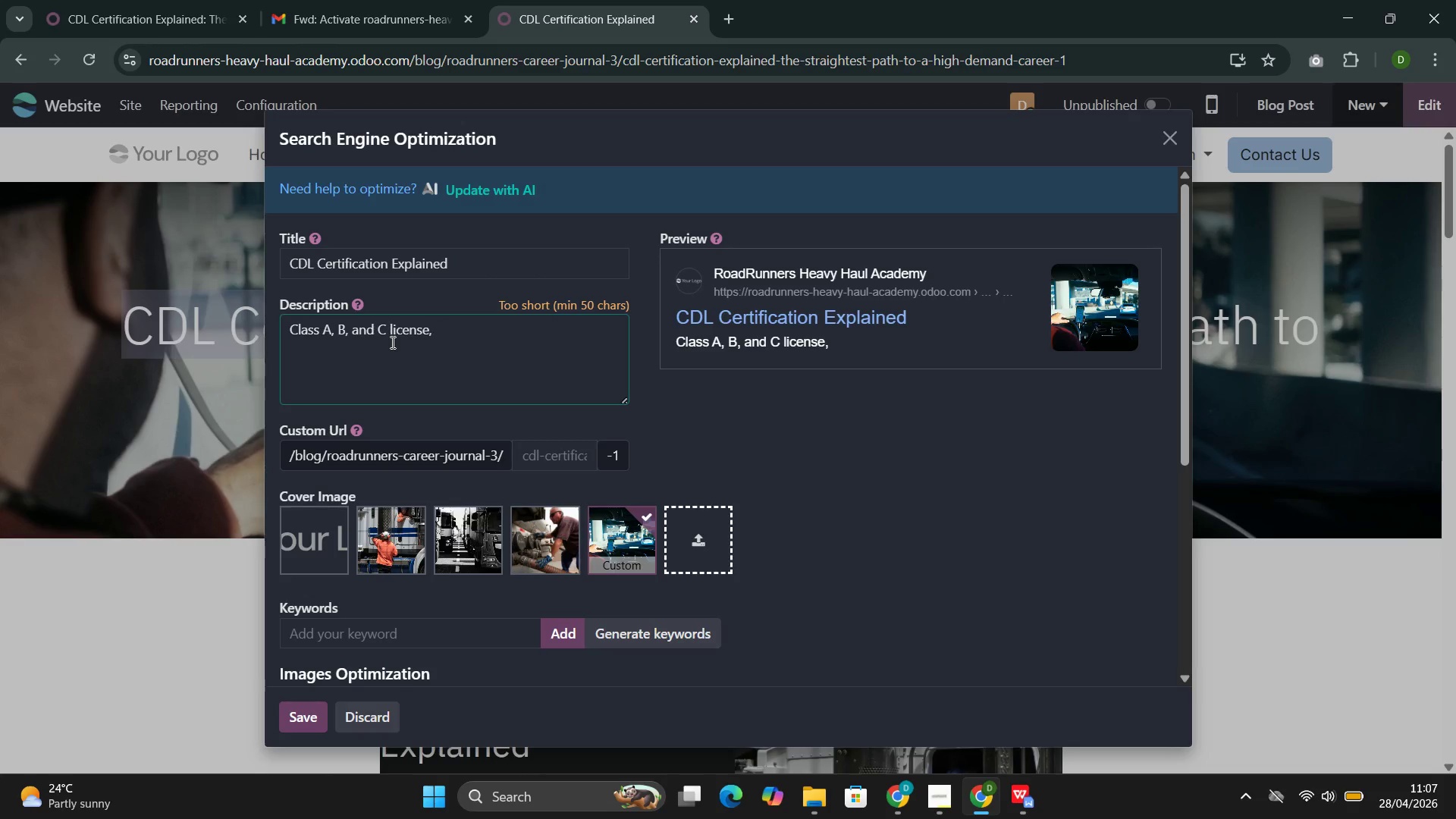 
type(endorseme)
 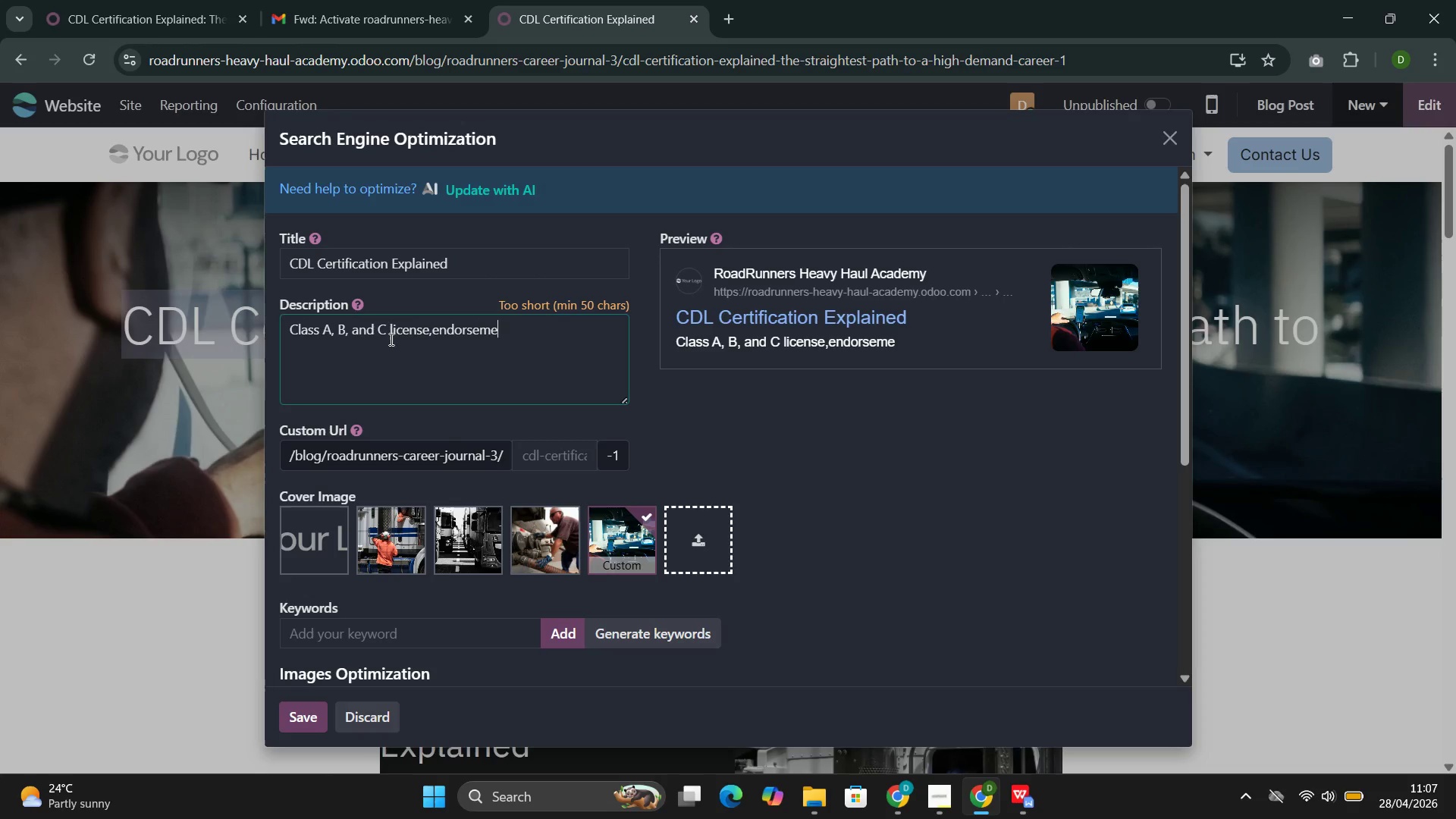 
type(nts )
 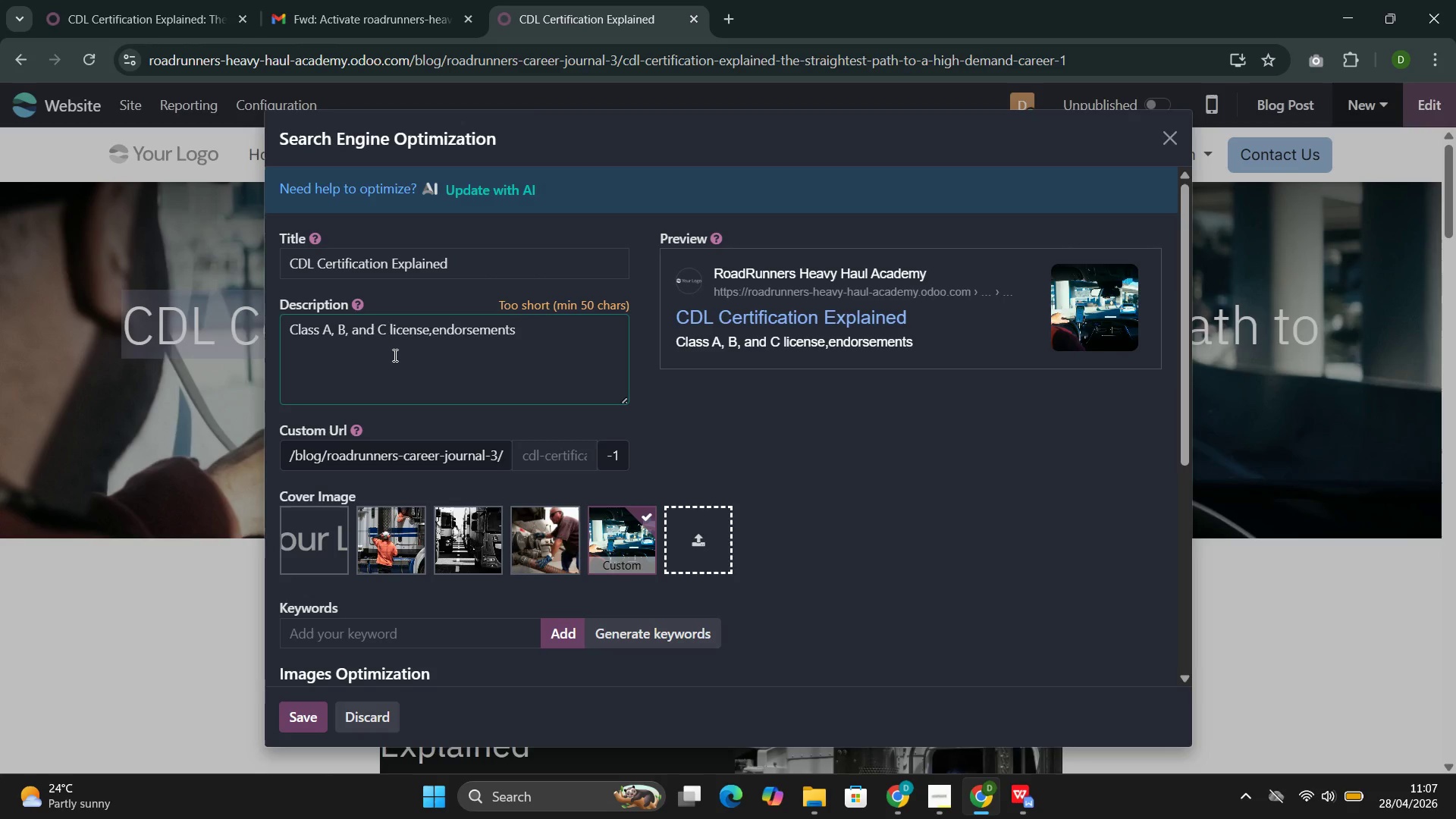 
key(ArrowLeft)
 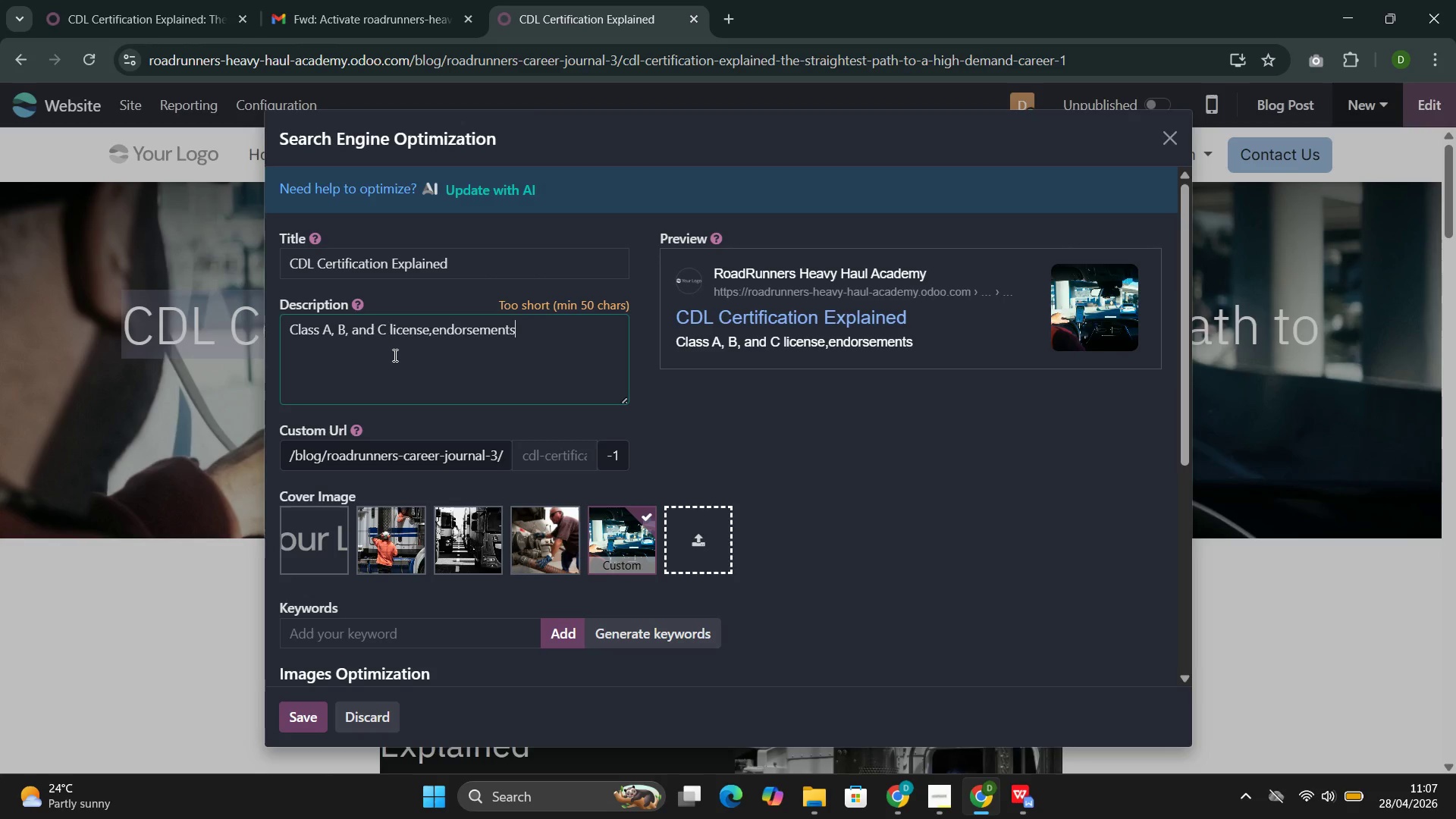 
key(ArrowLeft)
 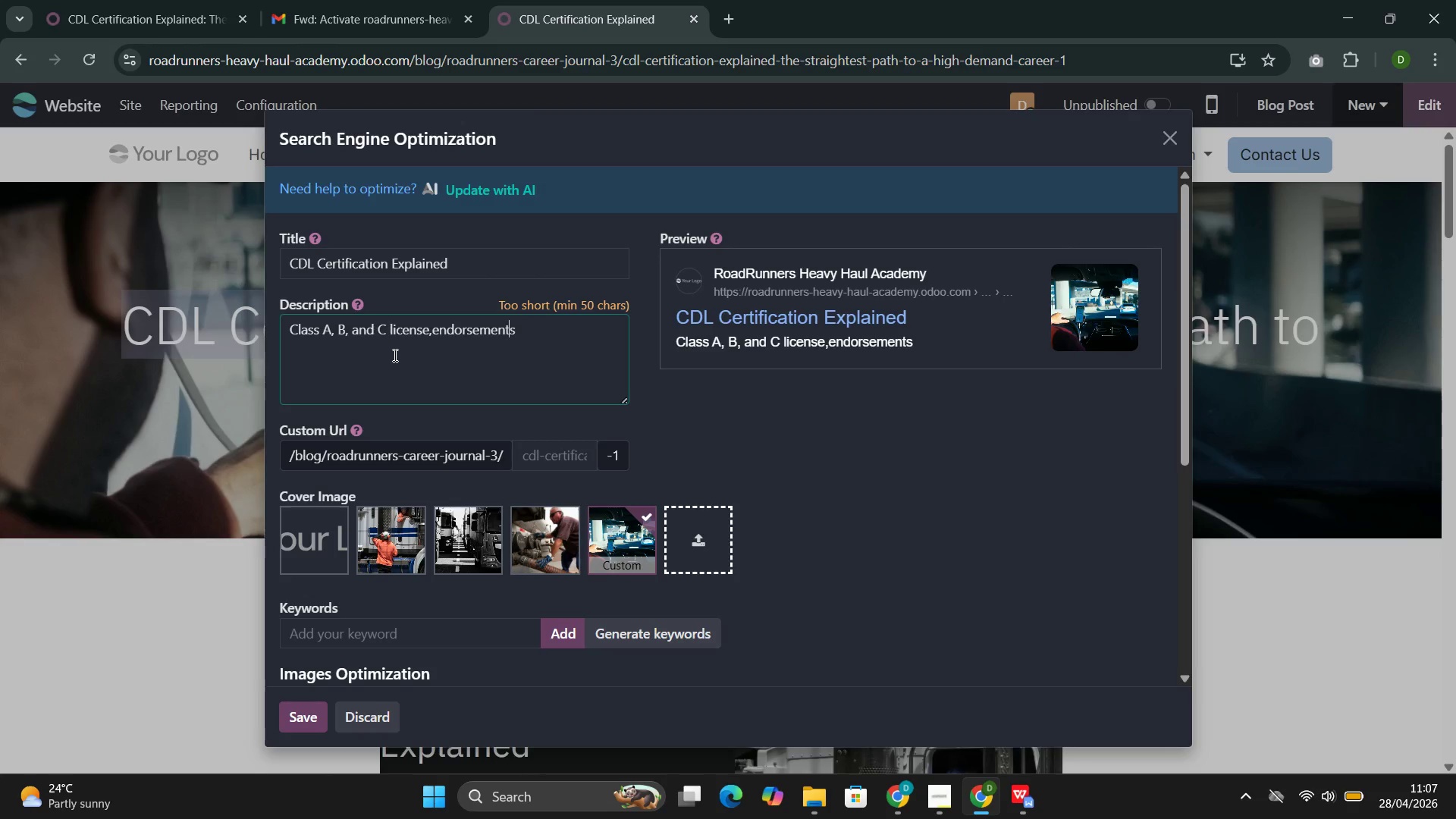 
key(ArrowLeft)
 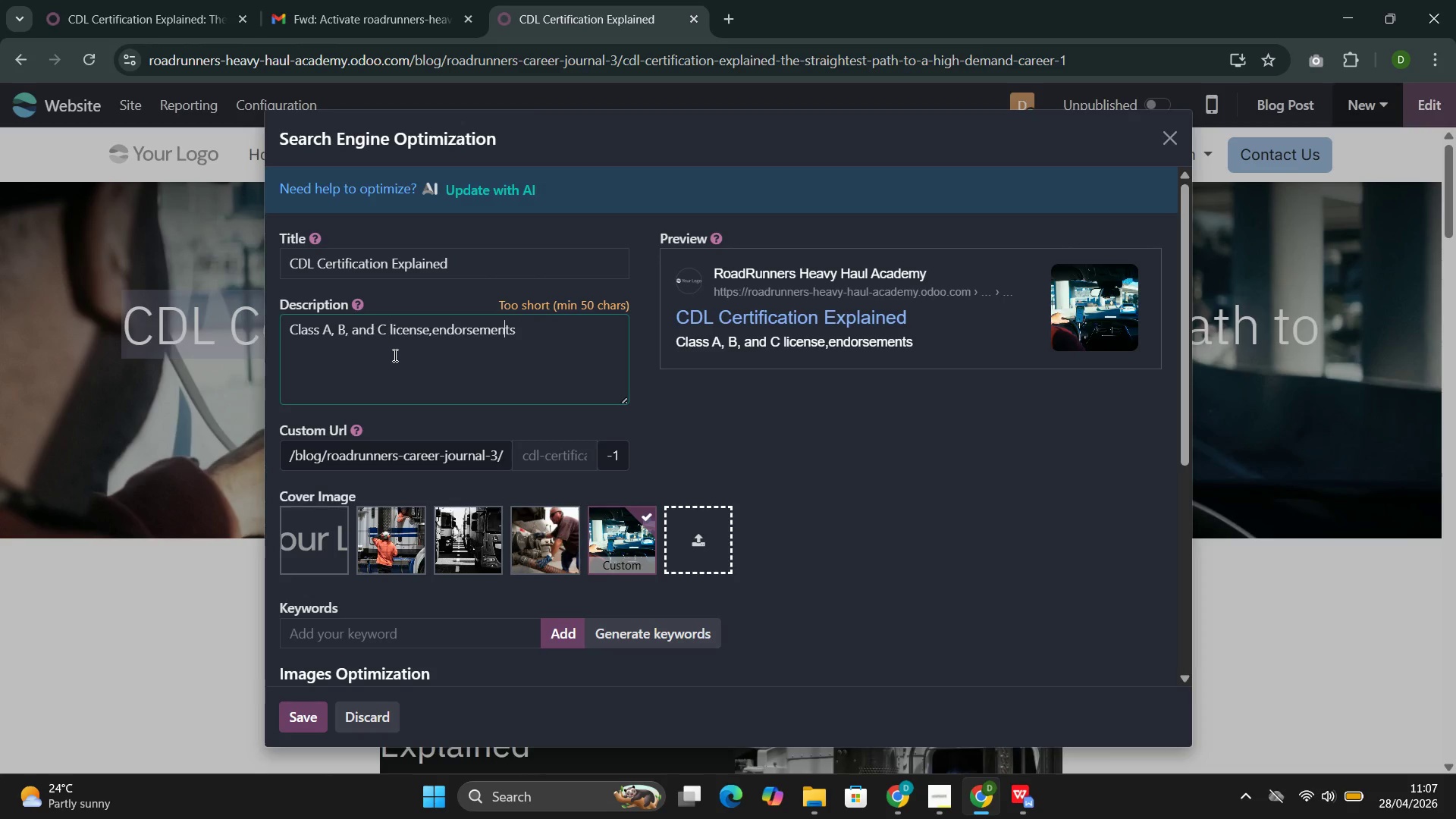 
key(ArrowLeft)
 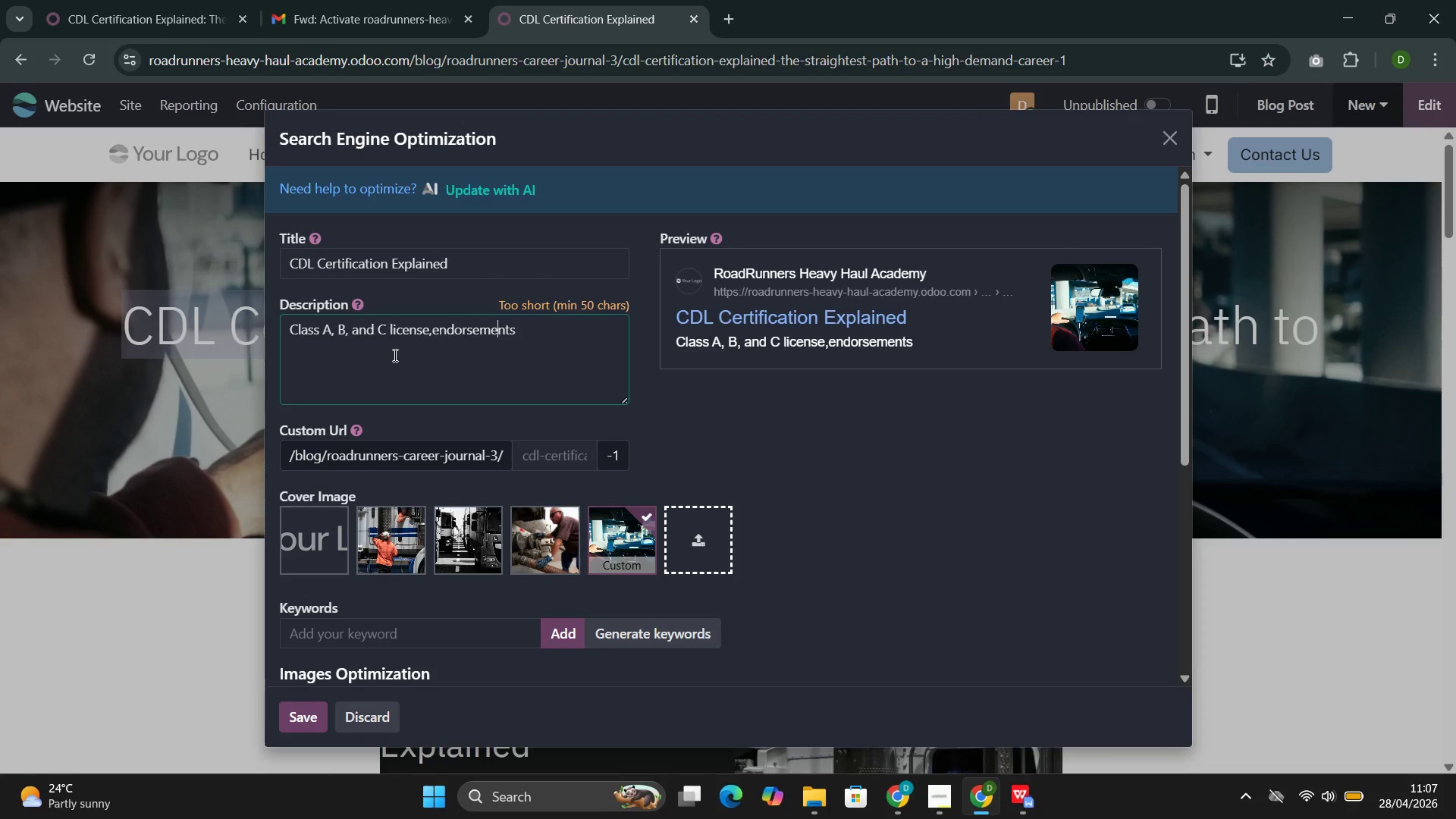 
key(ArrowLeft)
 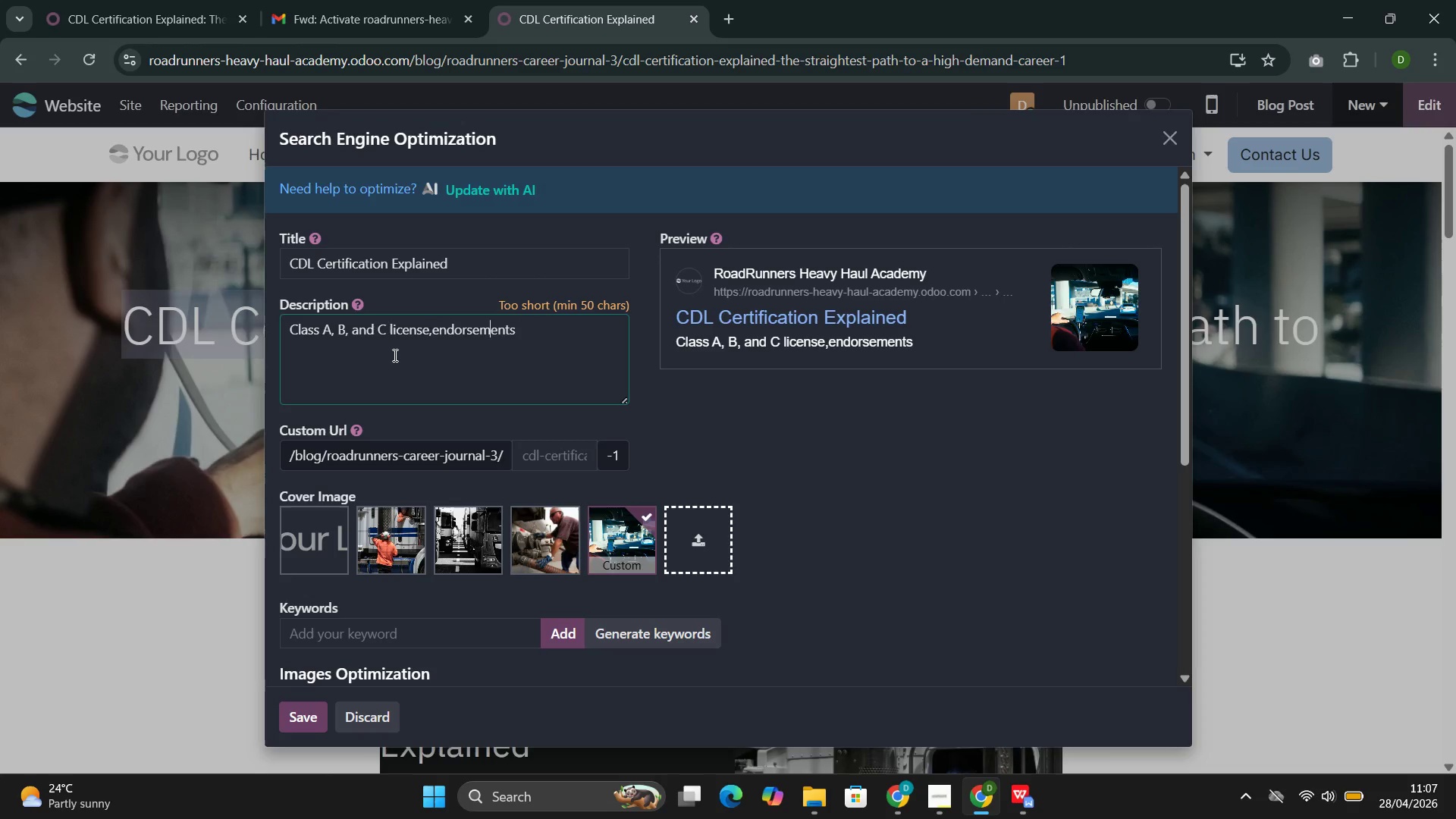 
key(ArrowLeft)
 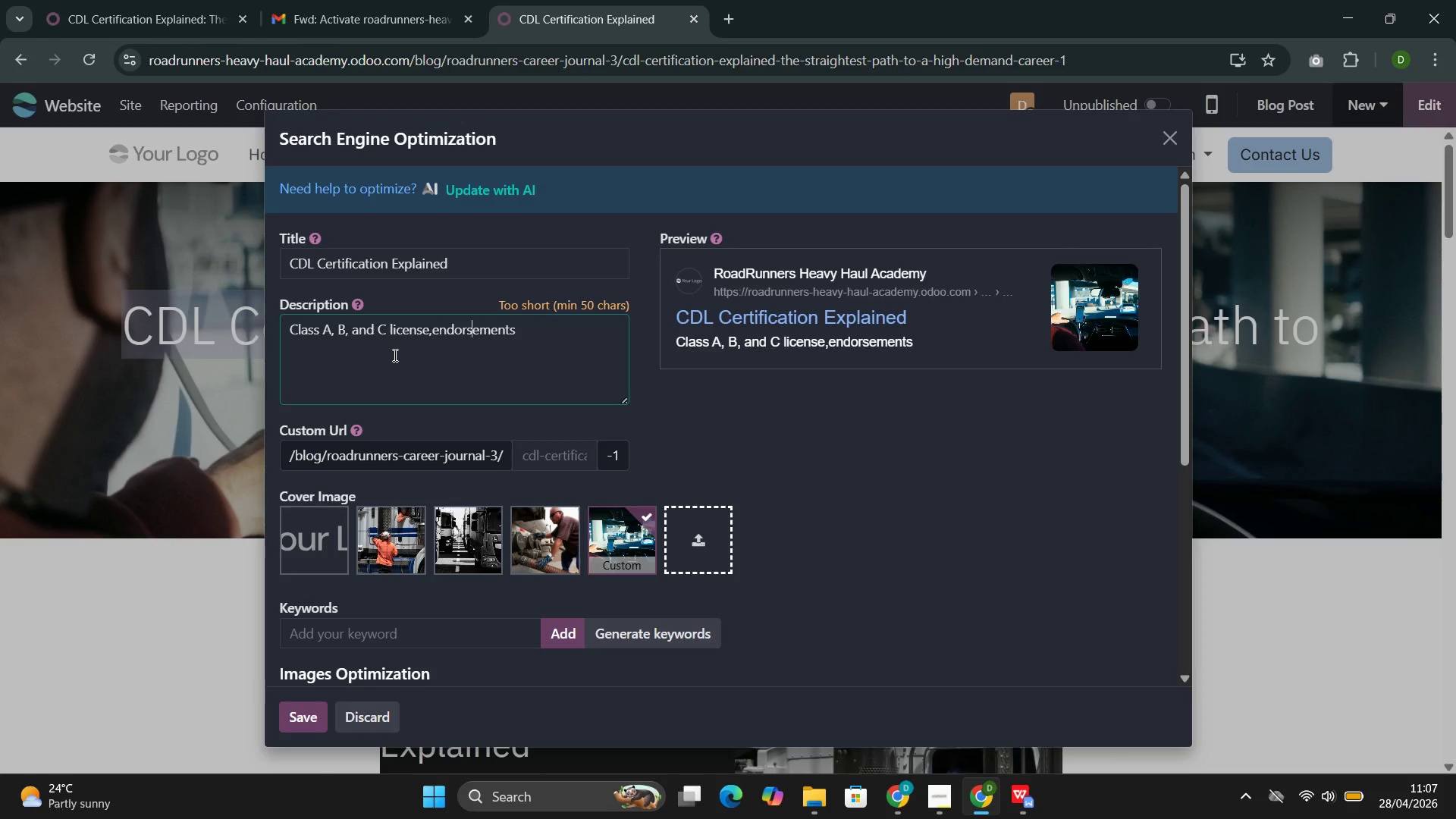 
key(ArrowLeft)
 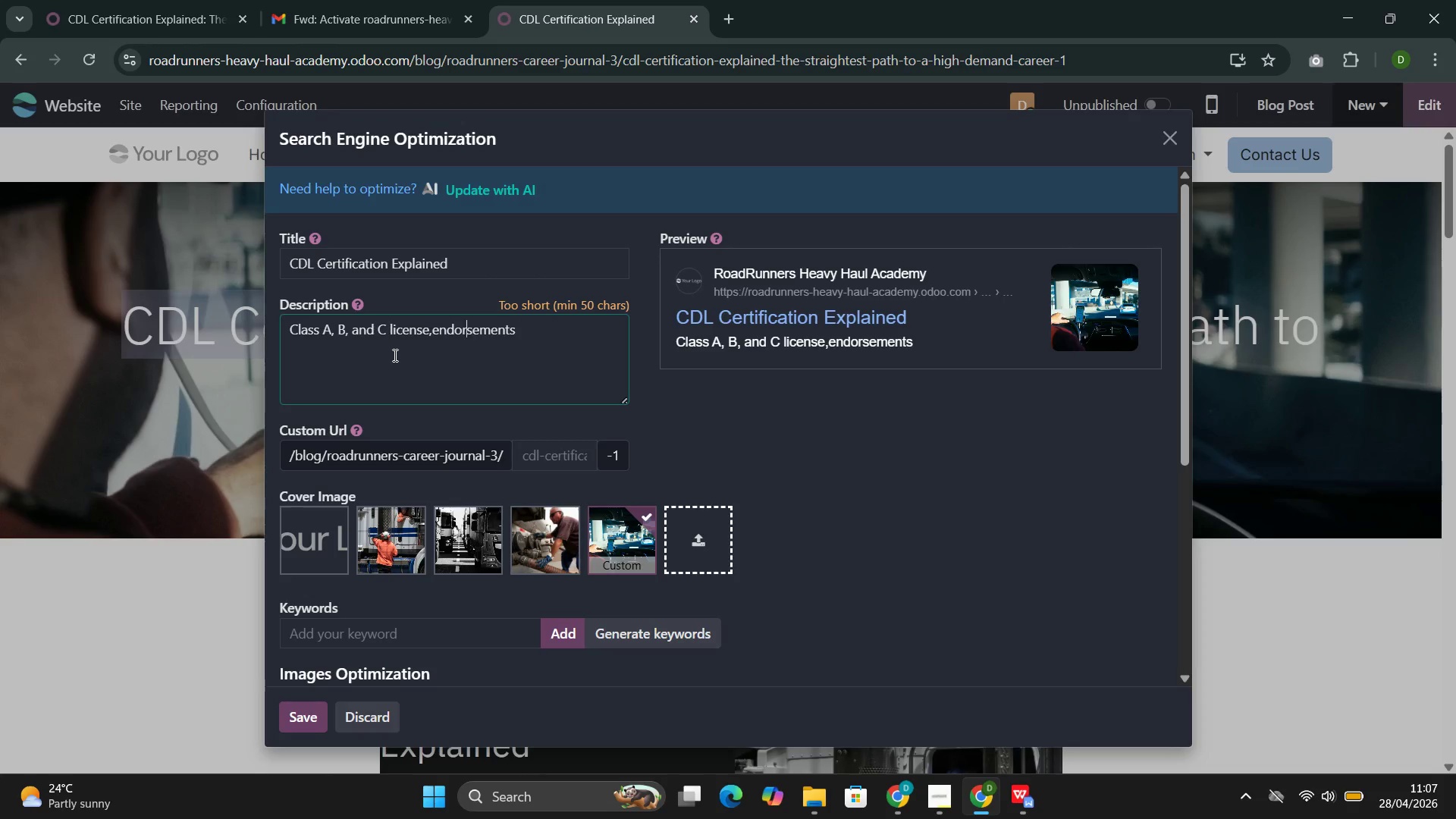 
key(ArrowLeft)
 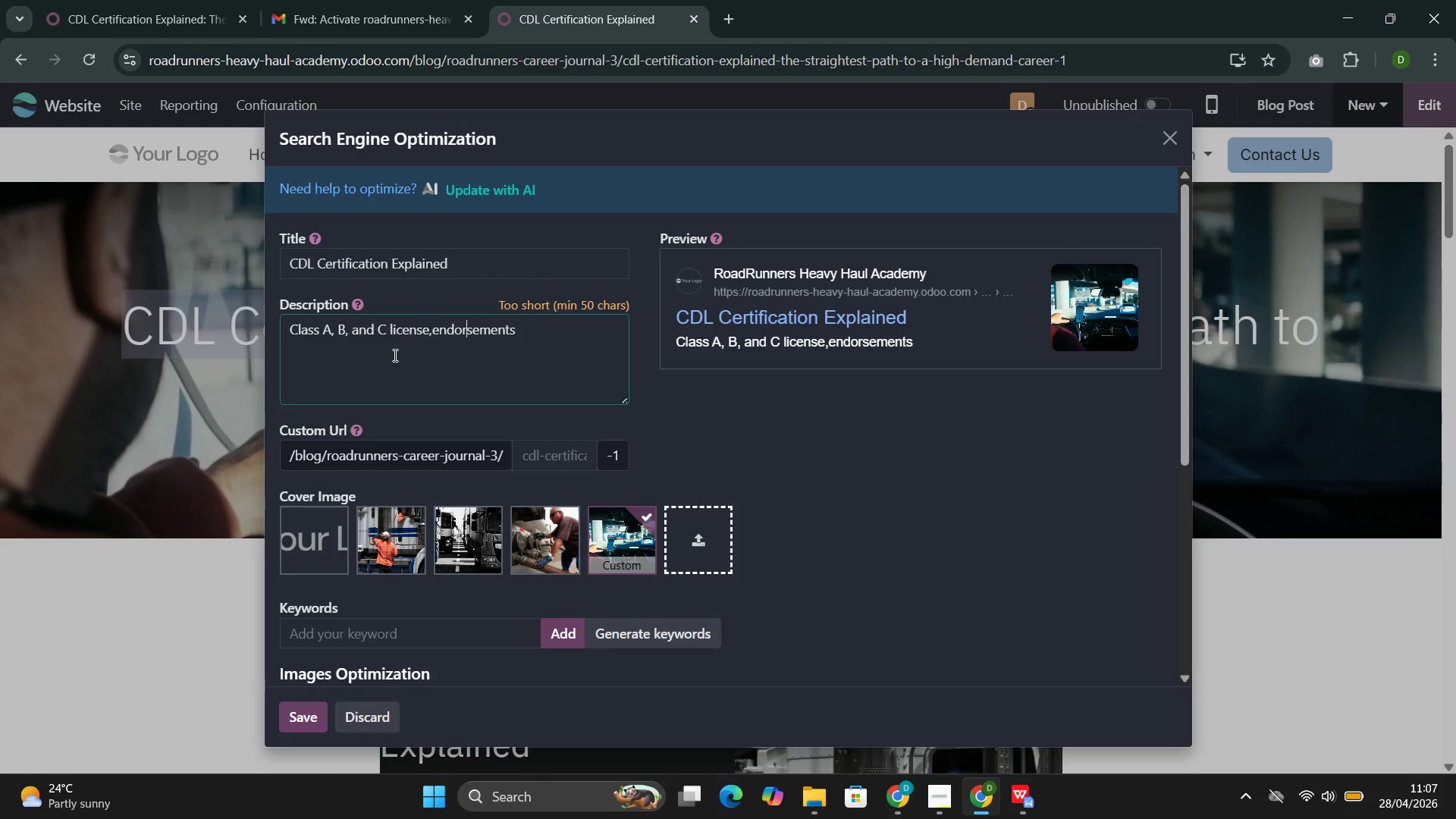 
key(ArrowLeft)
 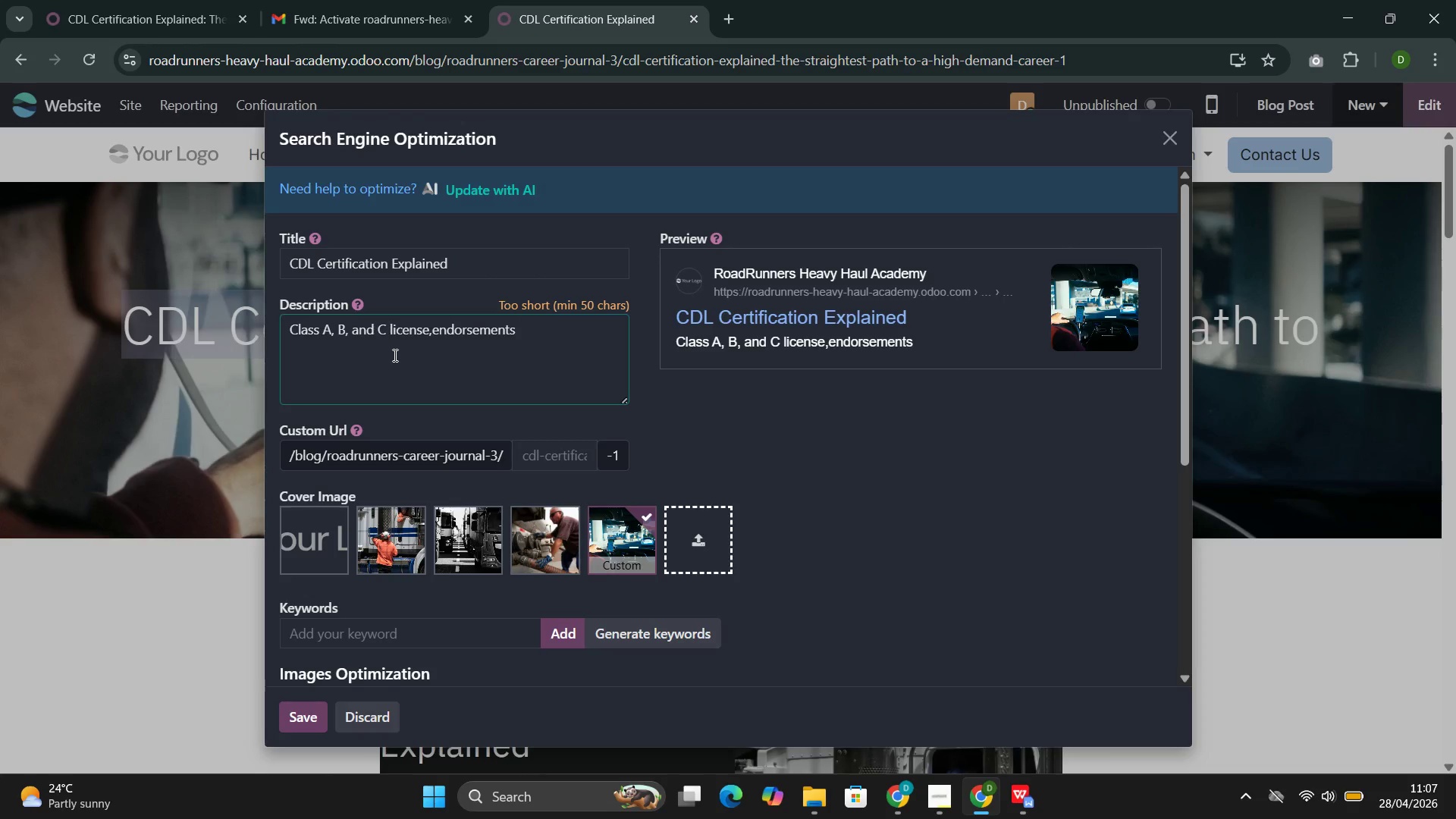 
key(ArrowLeft)
 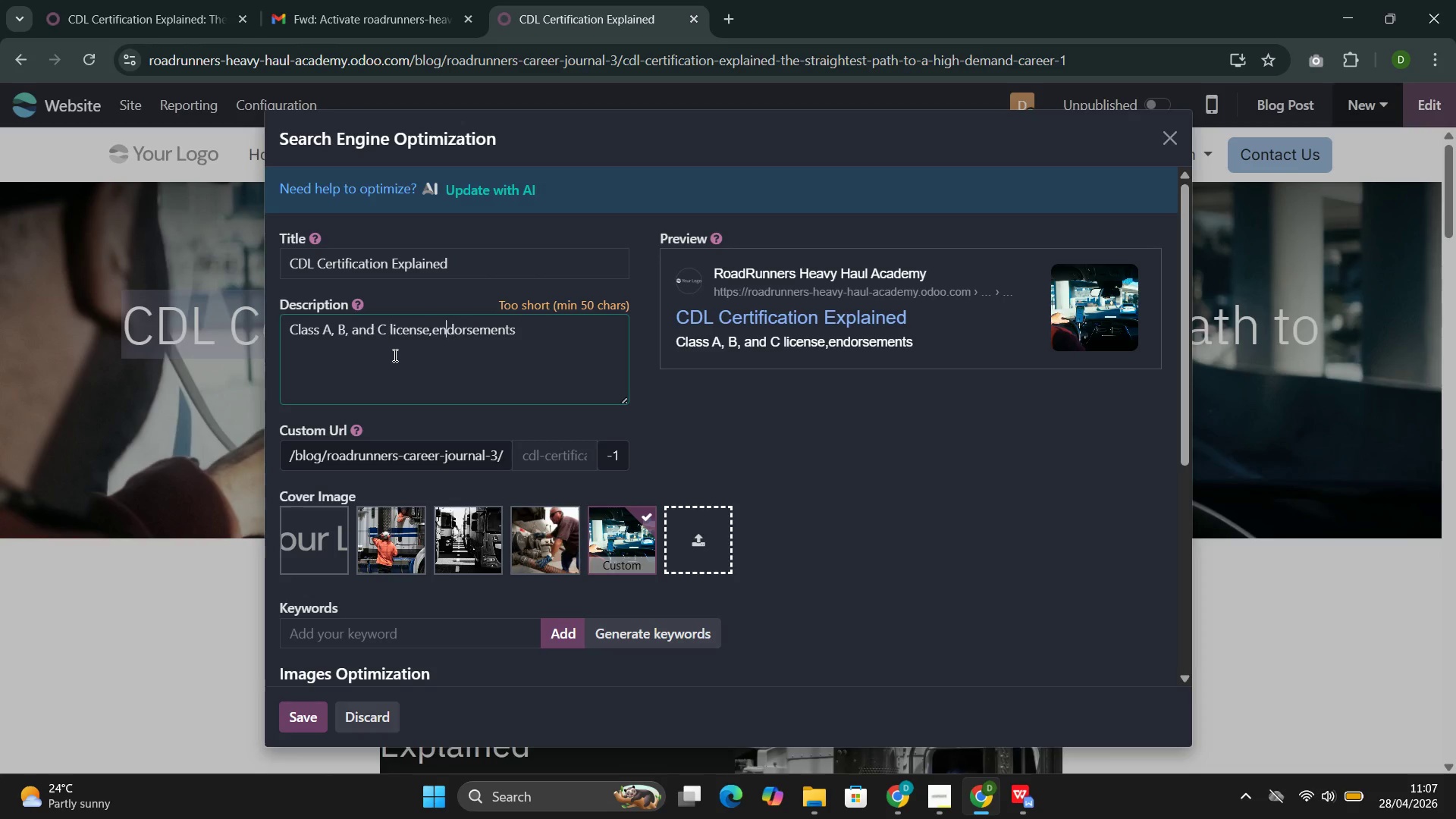 
key(ArrowLeft)
 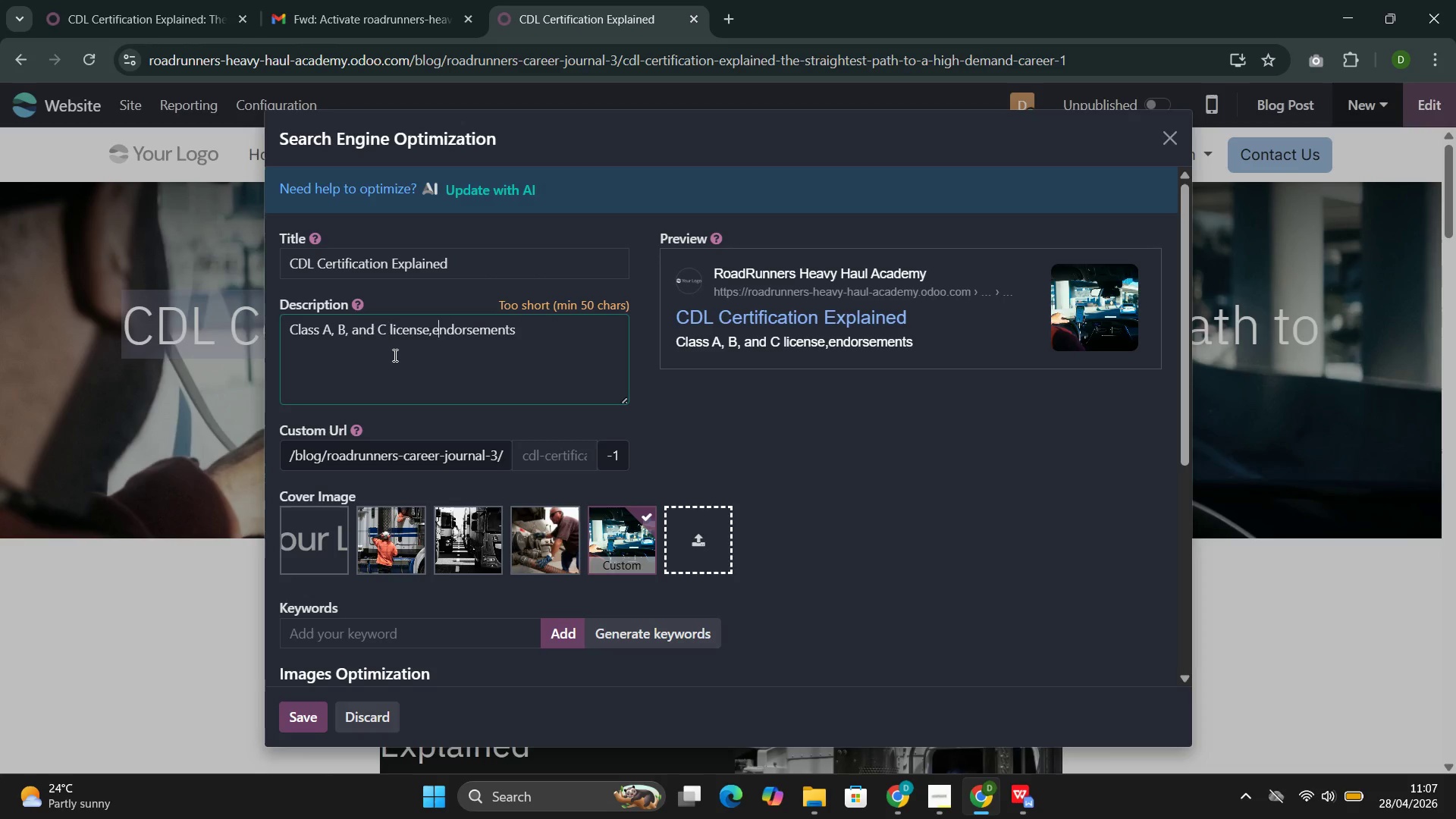 
key(ArrowLeft)
 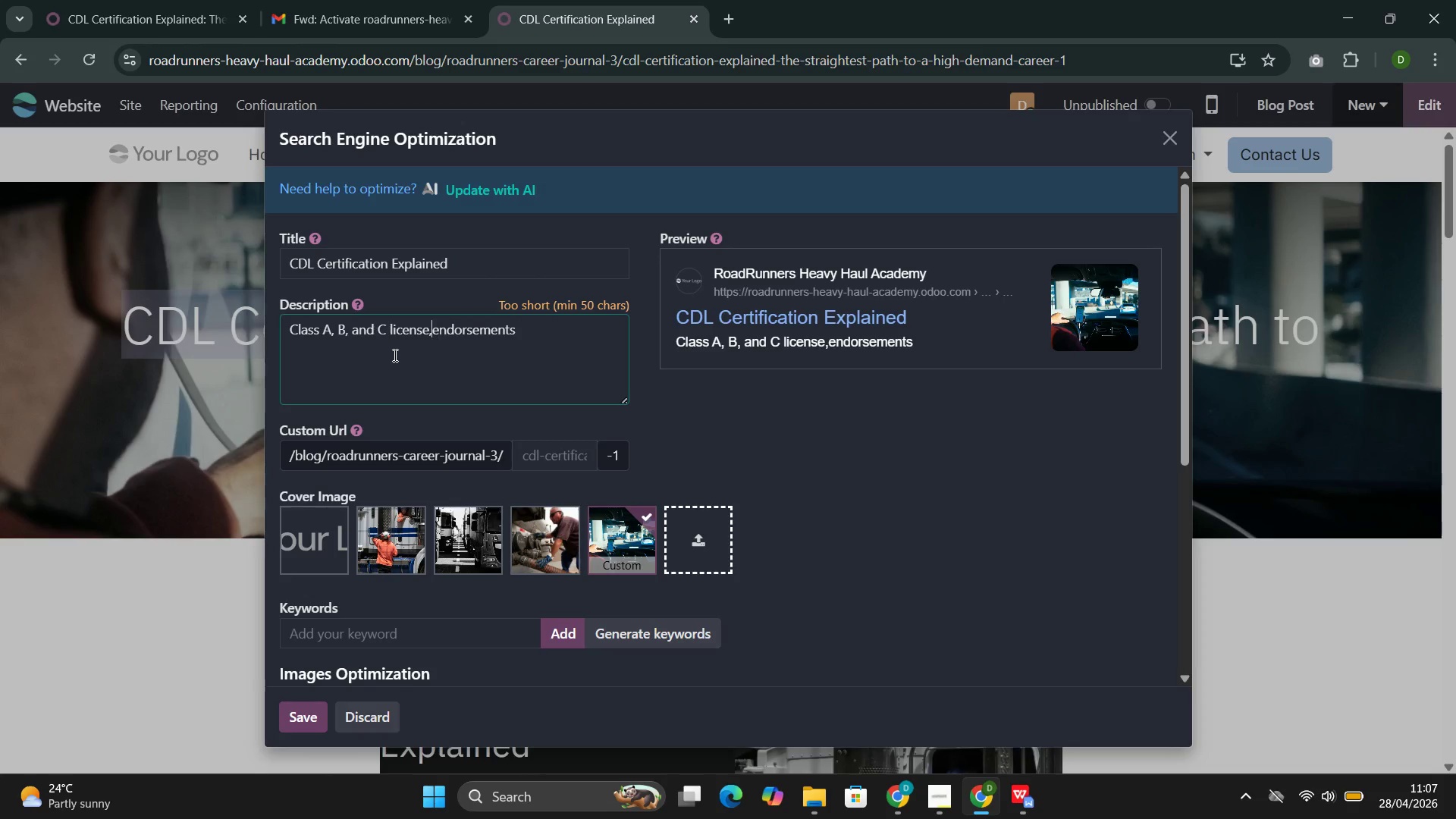 
key(ArrowLeft)
 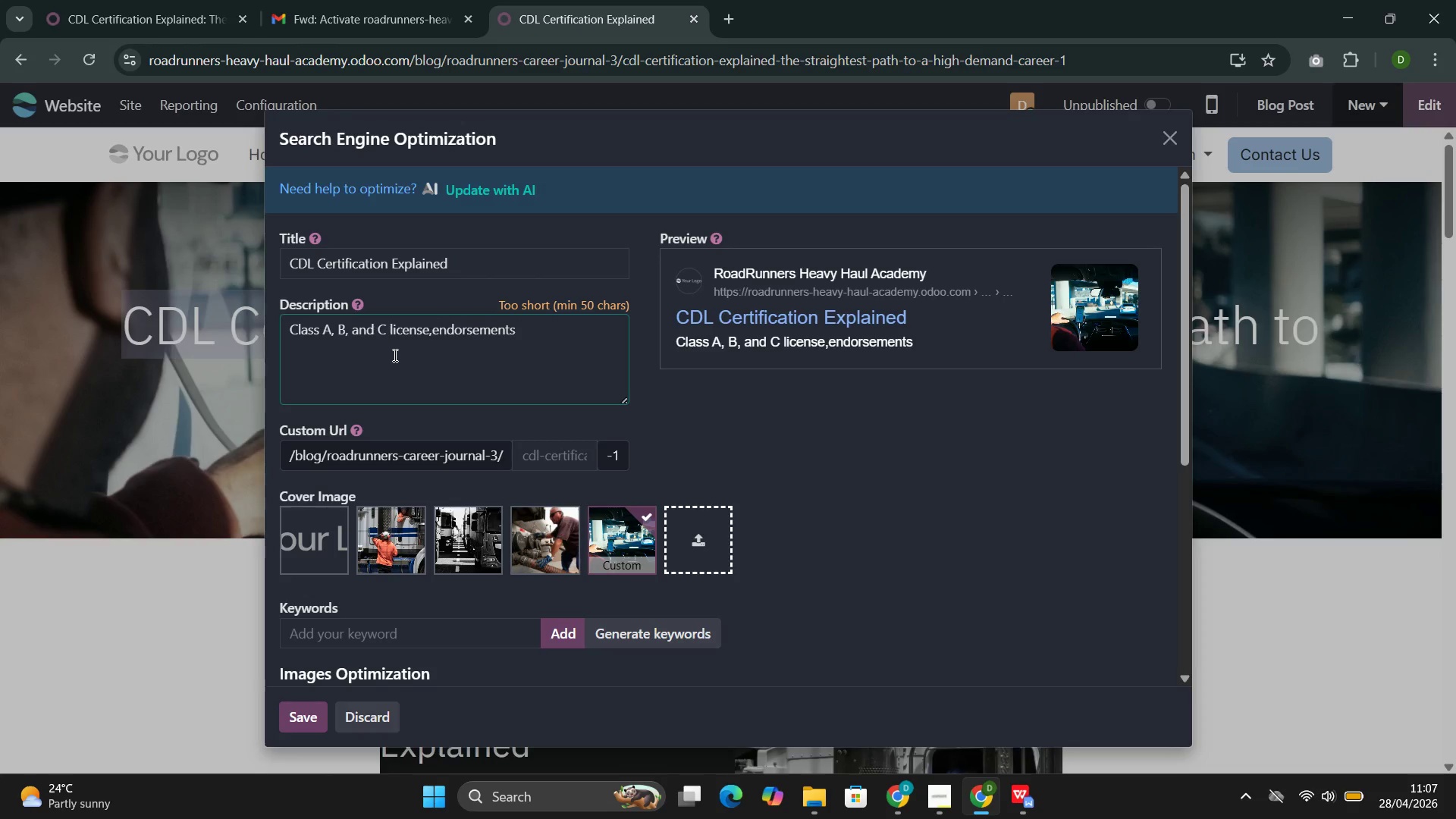 
type(  and training timelinees explained )
key(Backspace)
type(. Every )
 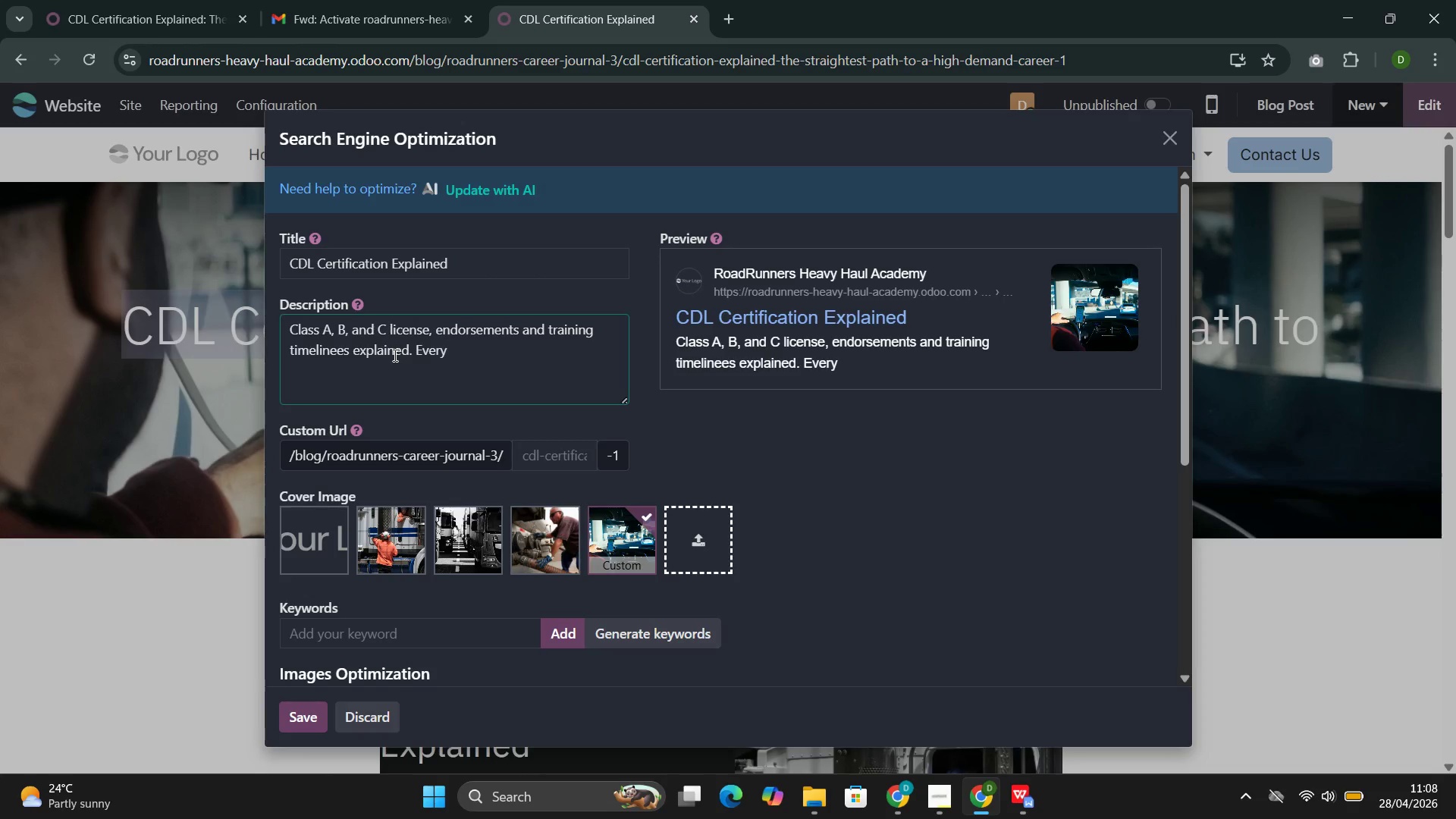 
hold_key(key=ArrowRight, duration=0.84)
 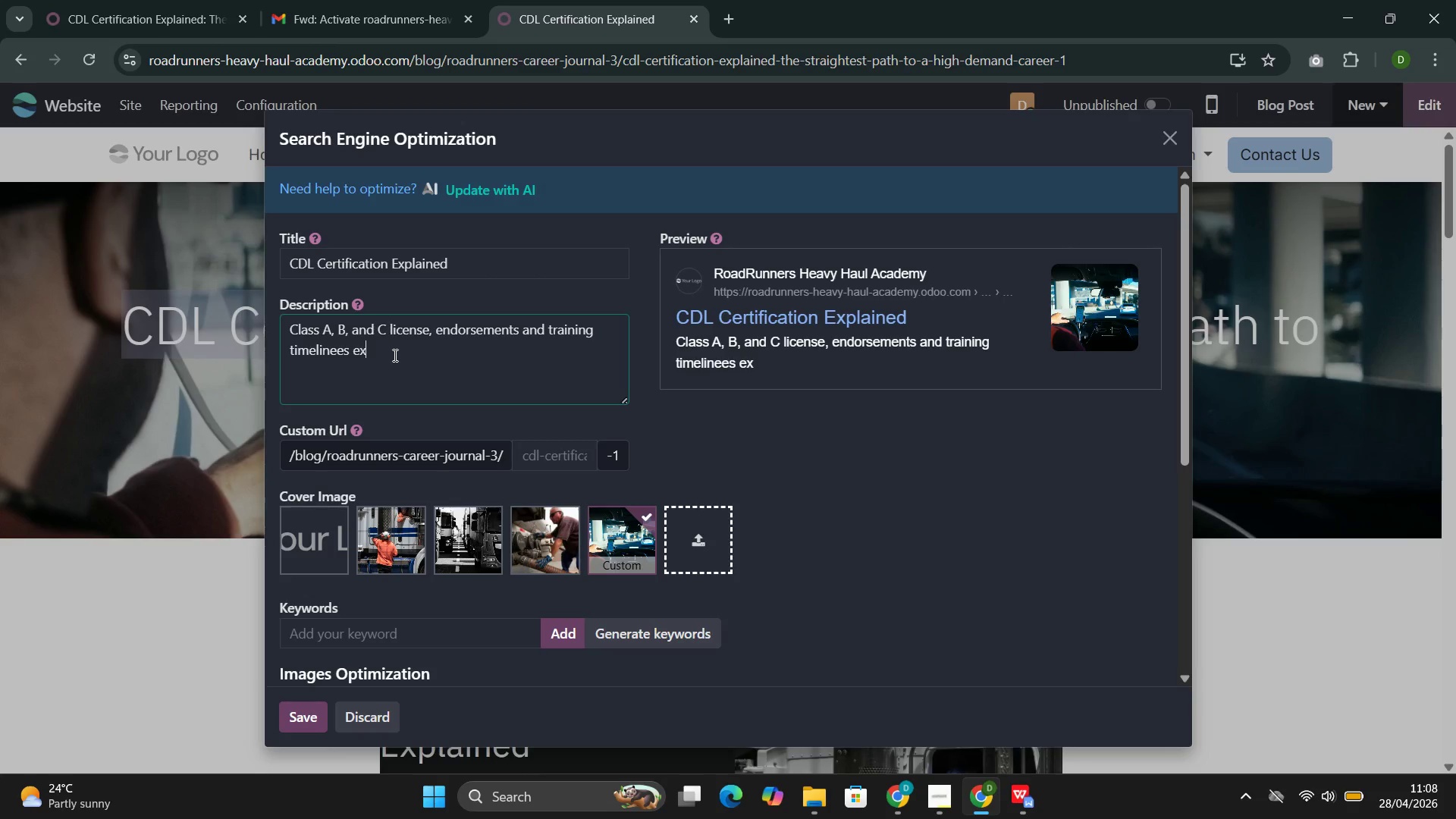 
wait(21.56)
 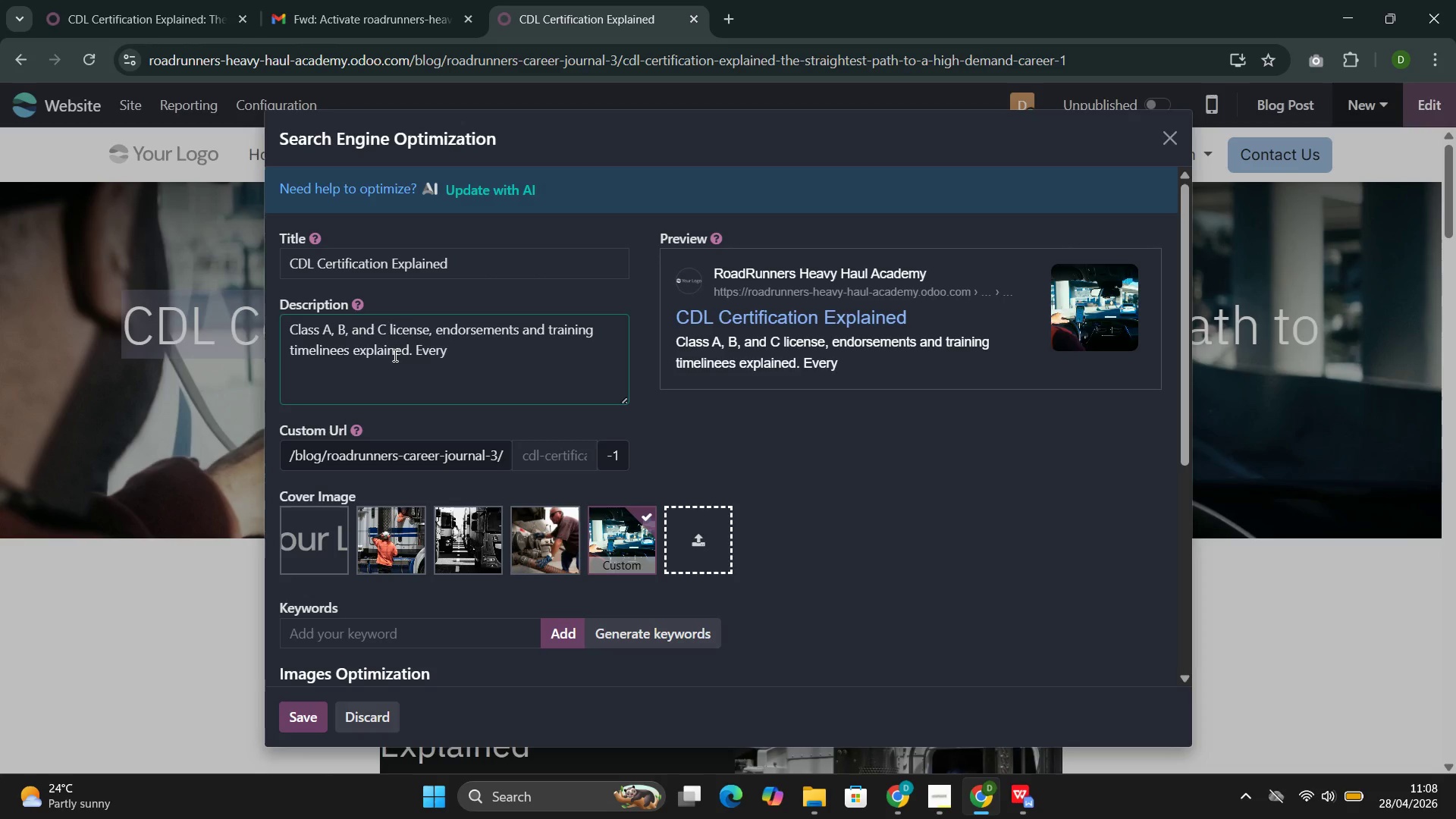 
key(Backspace)
type(thinf)
key(Backspace)
type(g prospective drives need )
 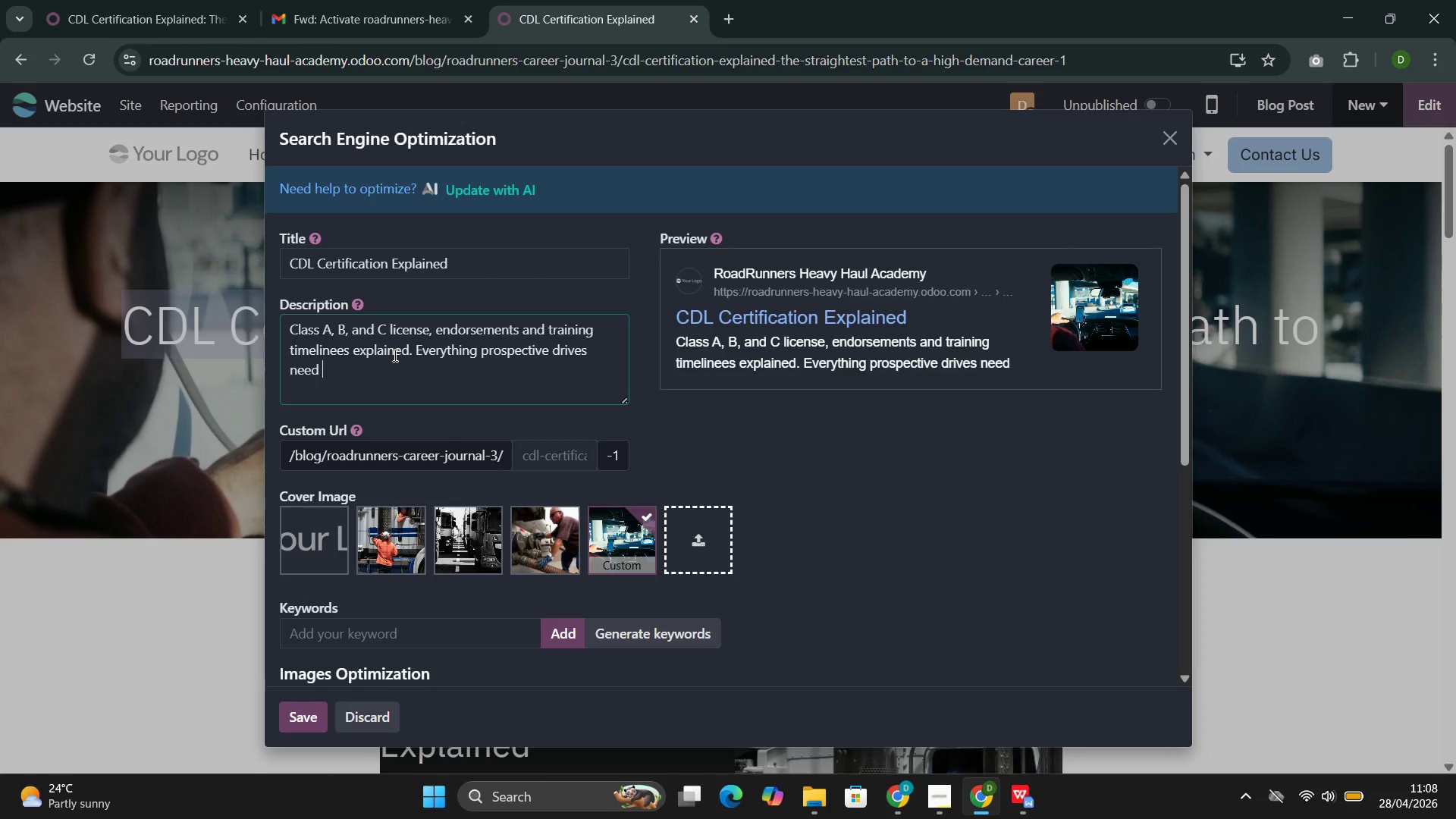 
wait(9.34)
 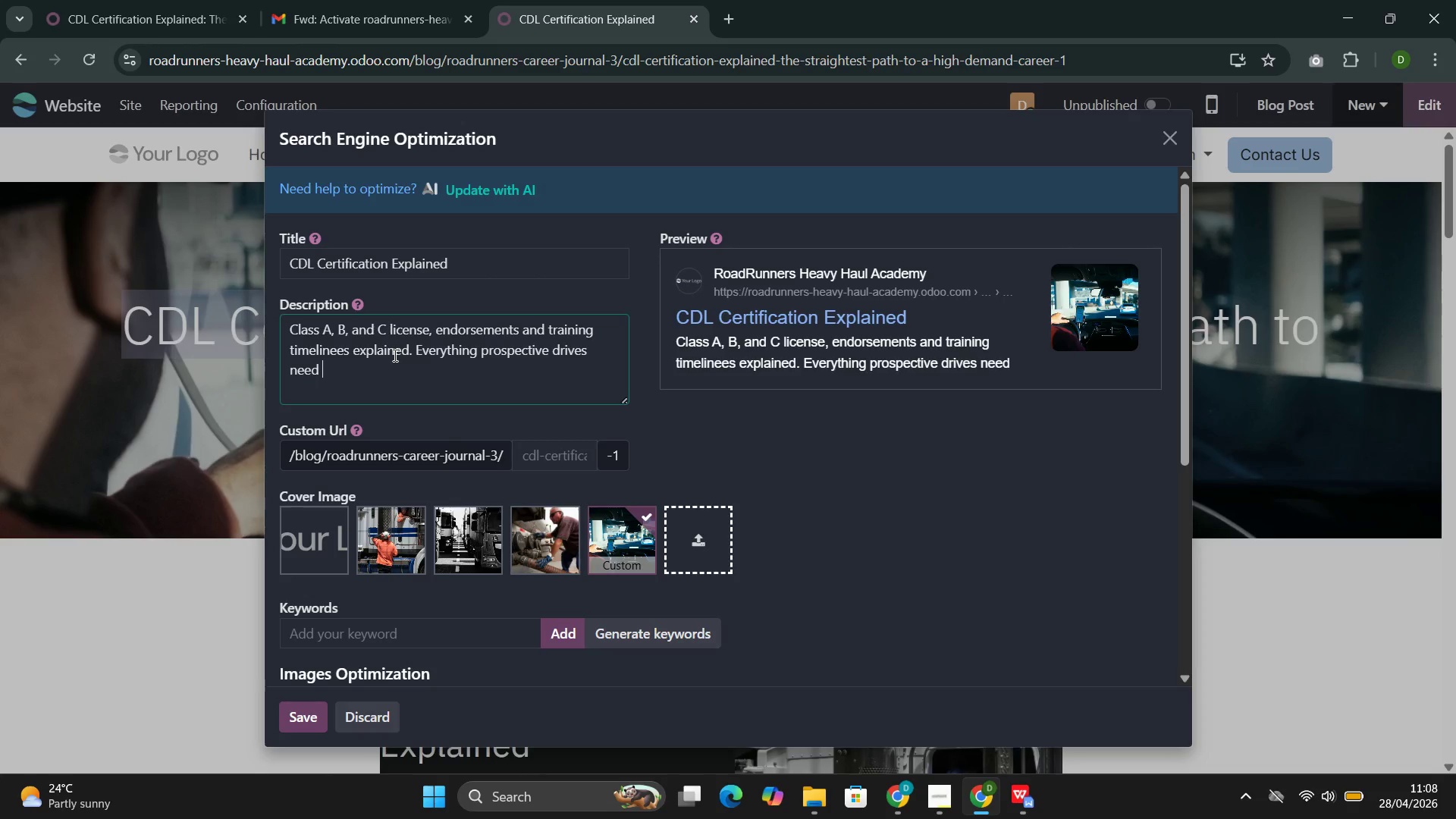 
type(to know )
 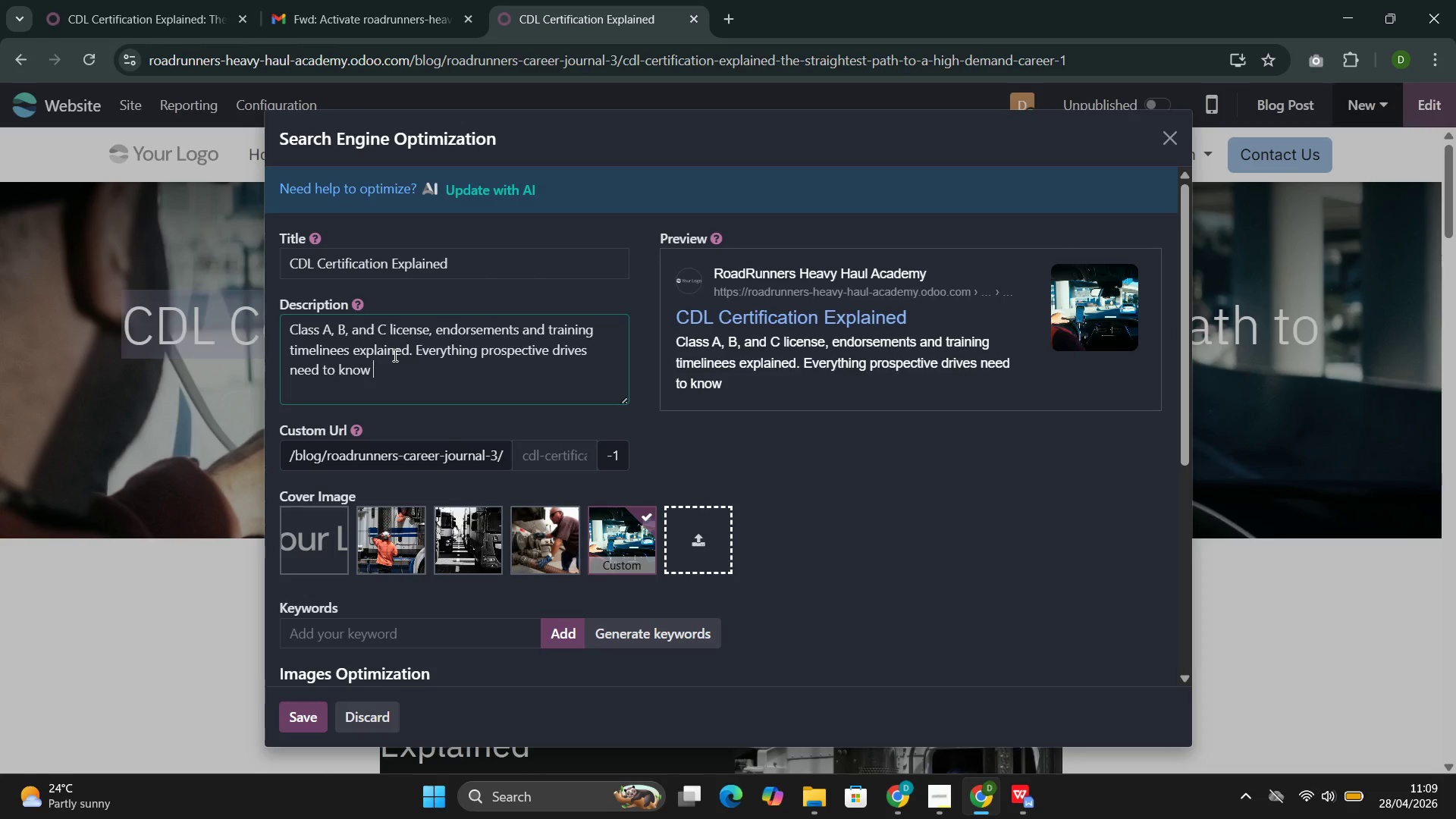 
wait(8.41)
 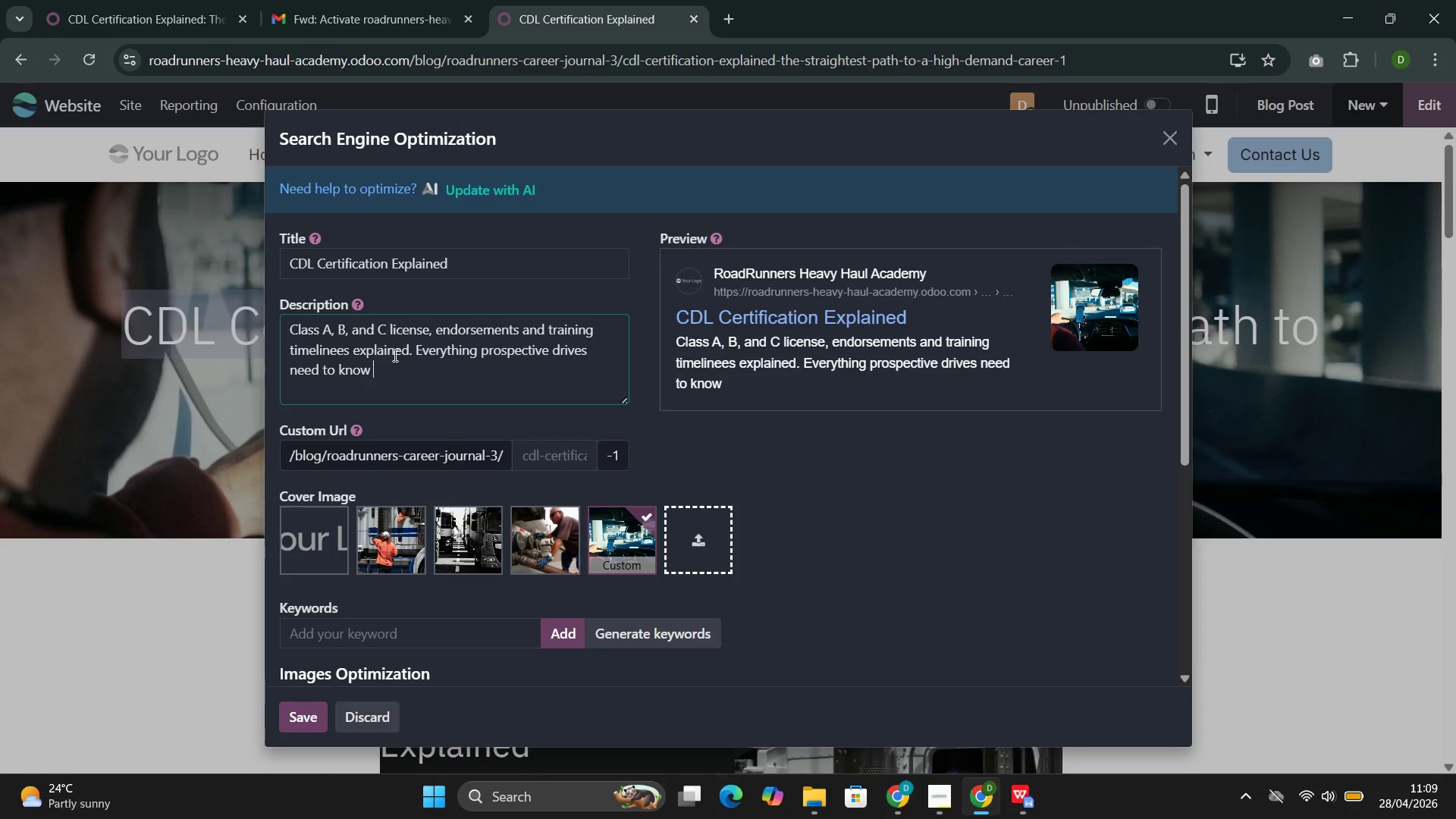 
type(about earning a commercial driver's license)
 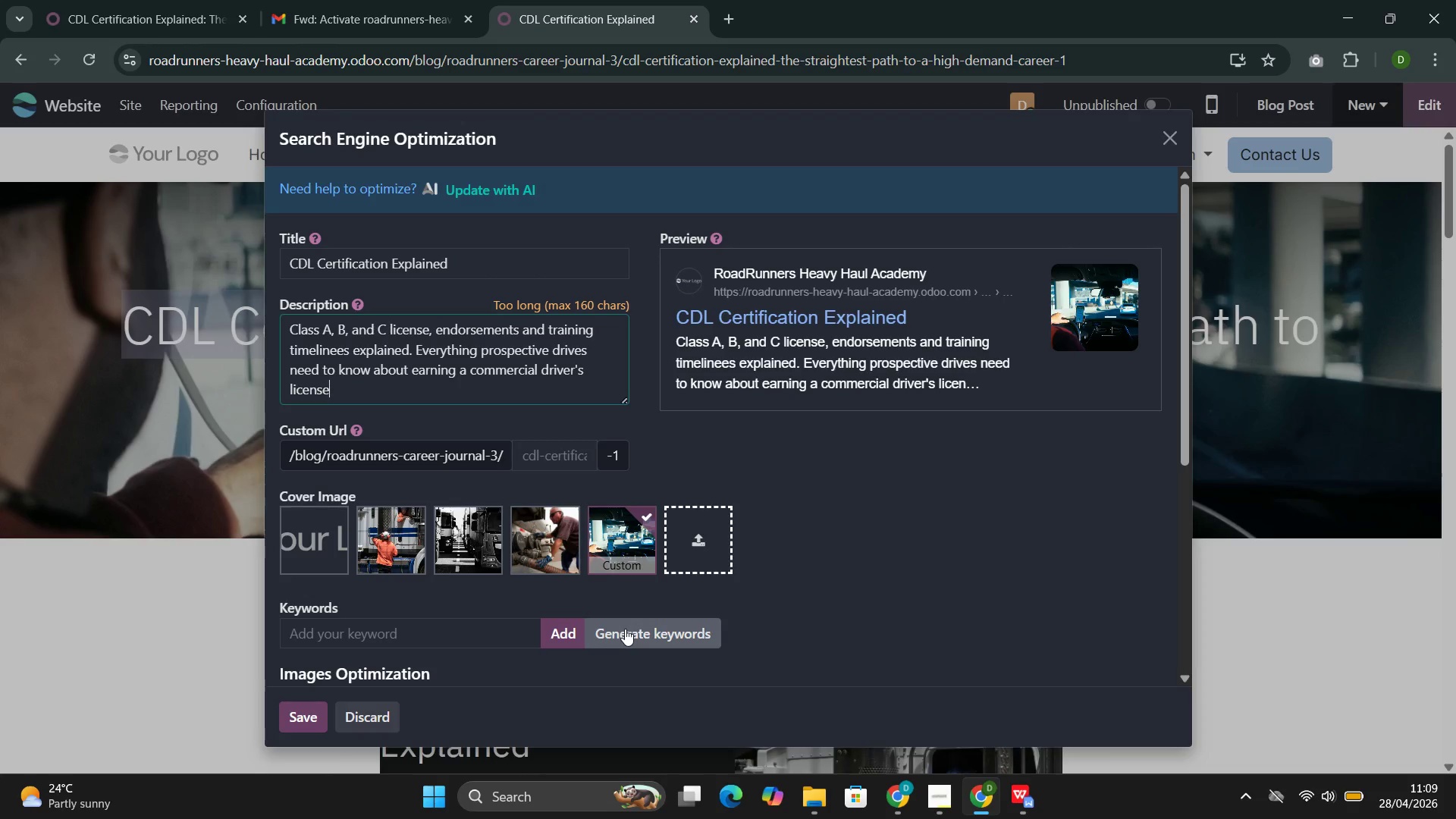 
left_click([623, 629])
 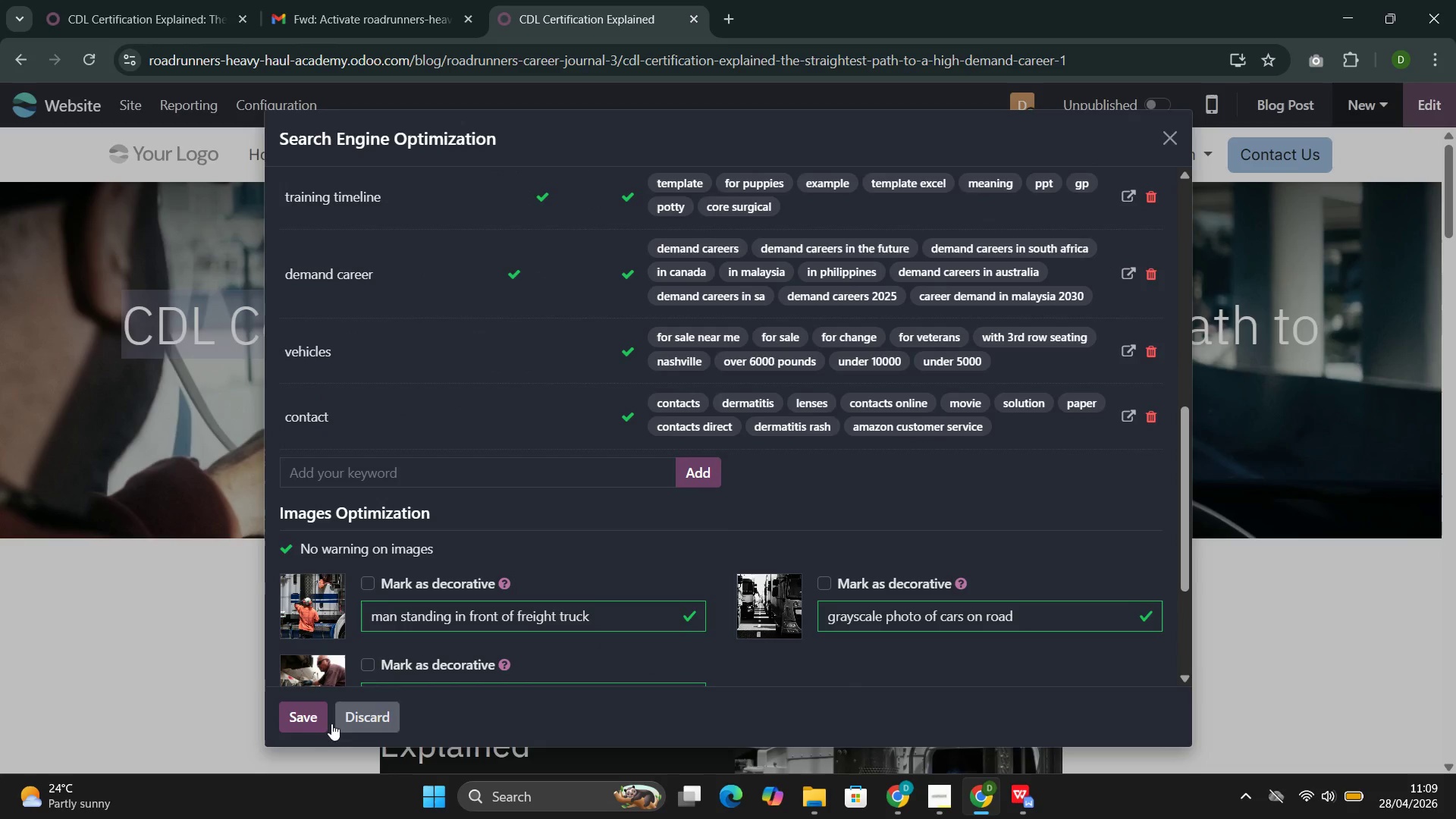 
wait(7.41)
 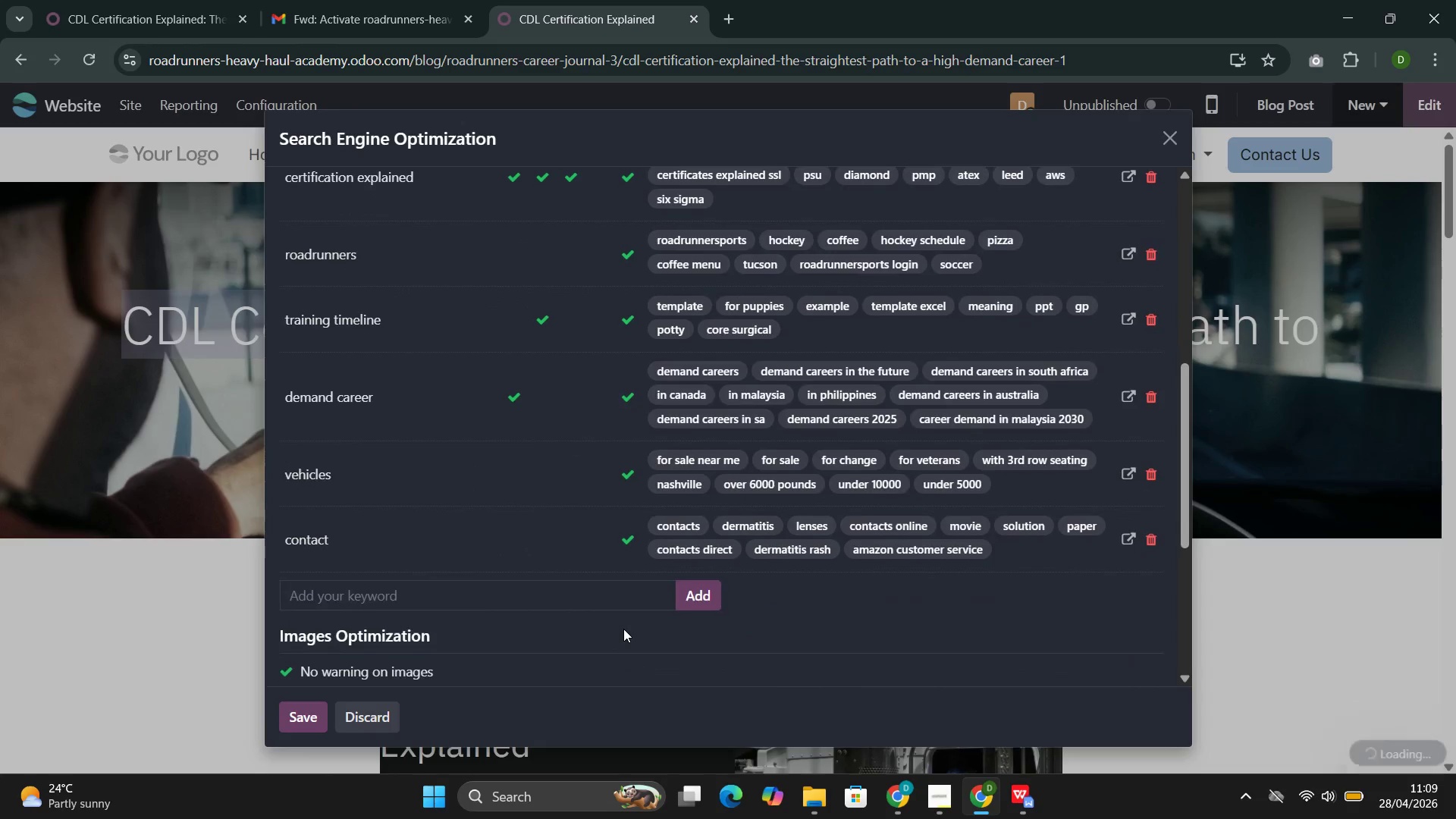 
left_click([306, 718])
 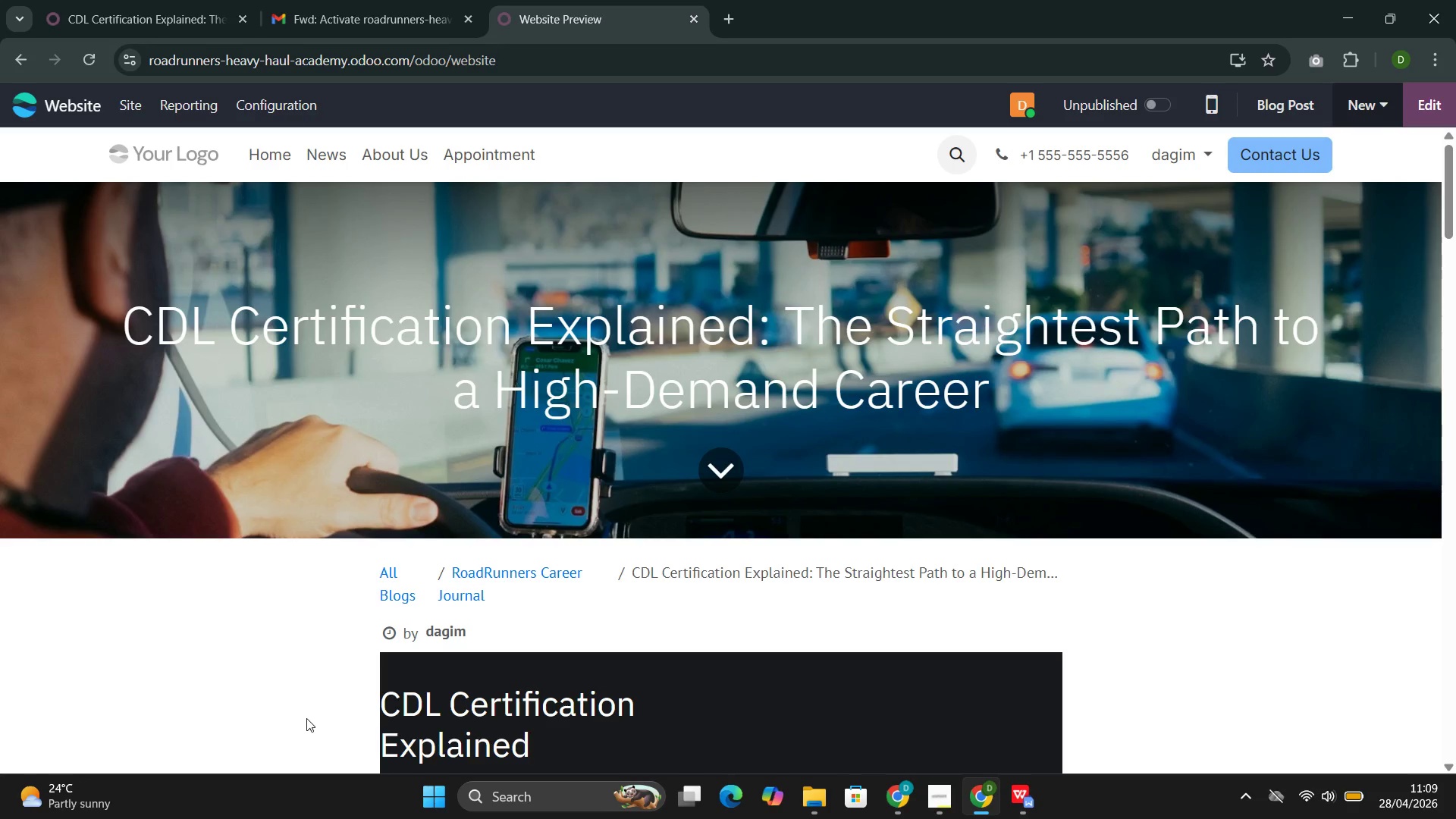 
wait(11.41)
 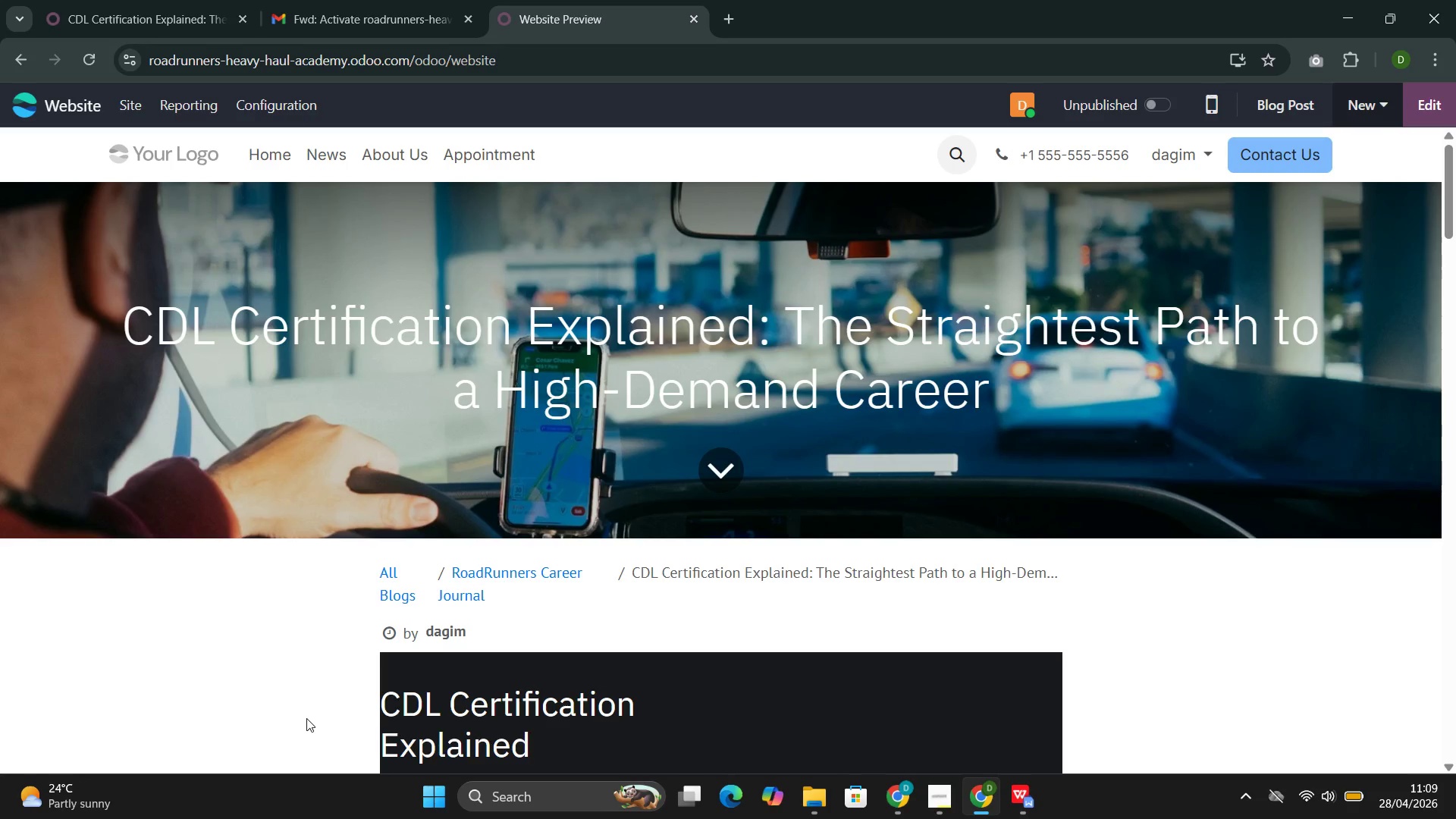 
left_click([1157, 111])
 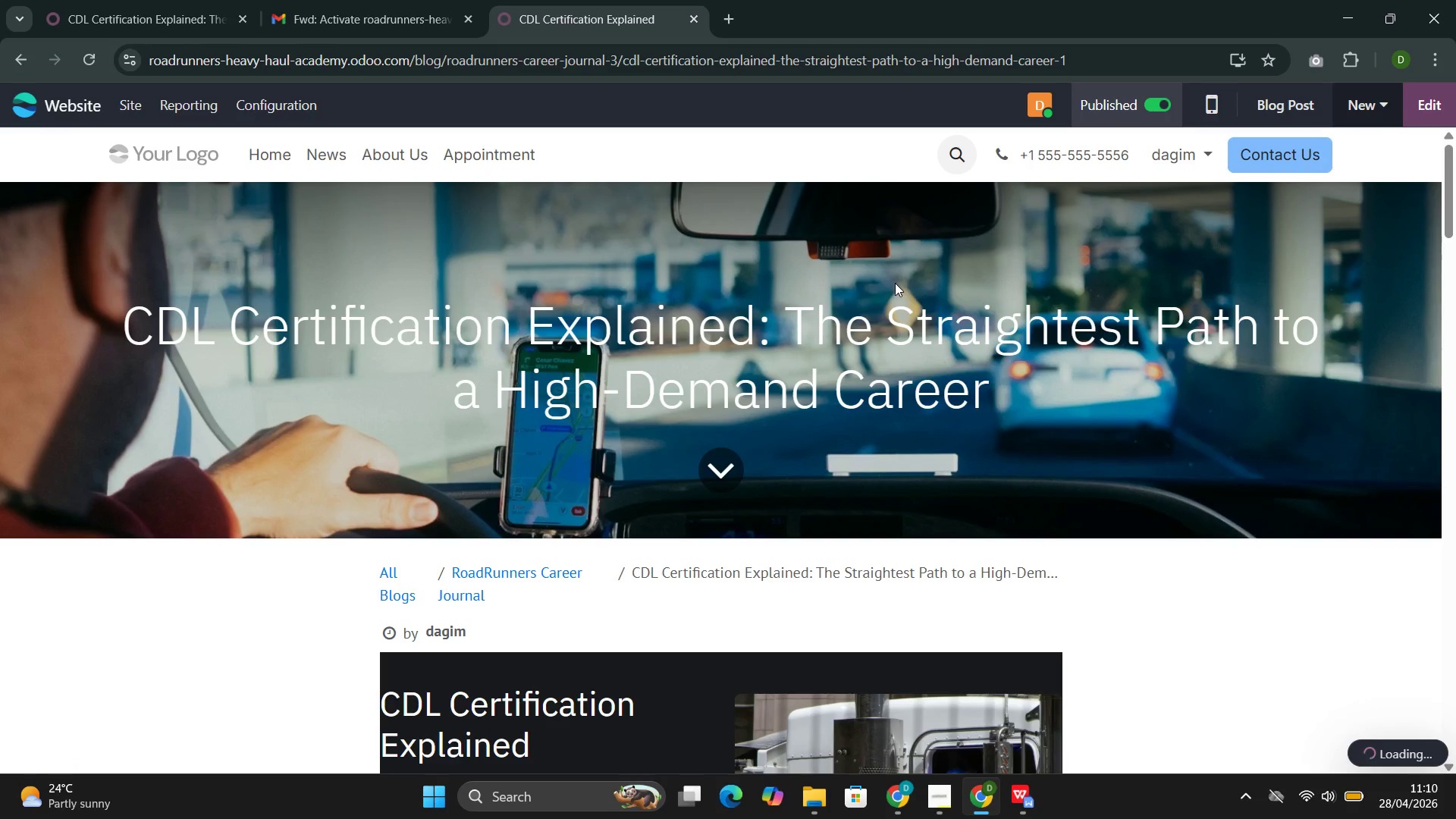 
scroll: coordinate [894, 292], scroll_direction: down, amount: 2.0
 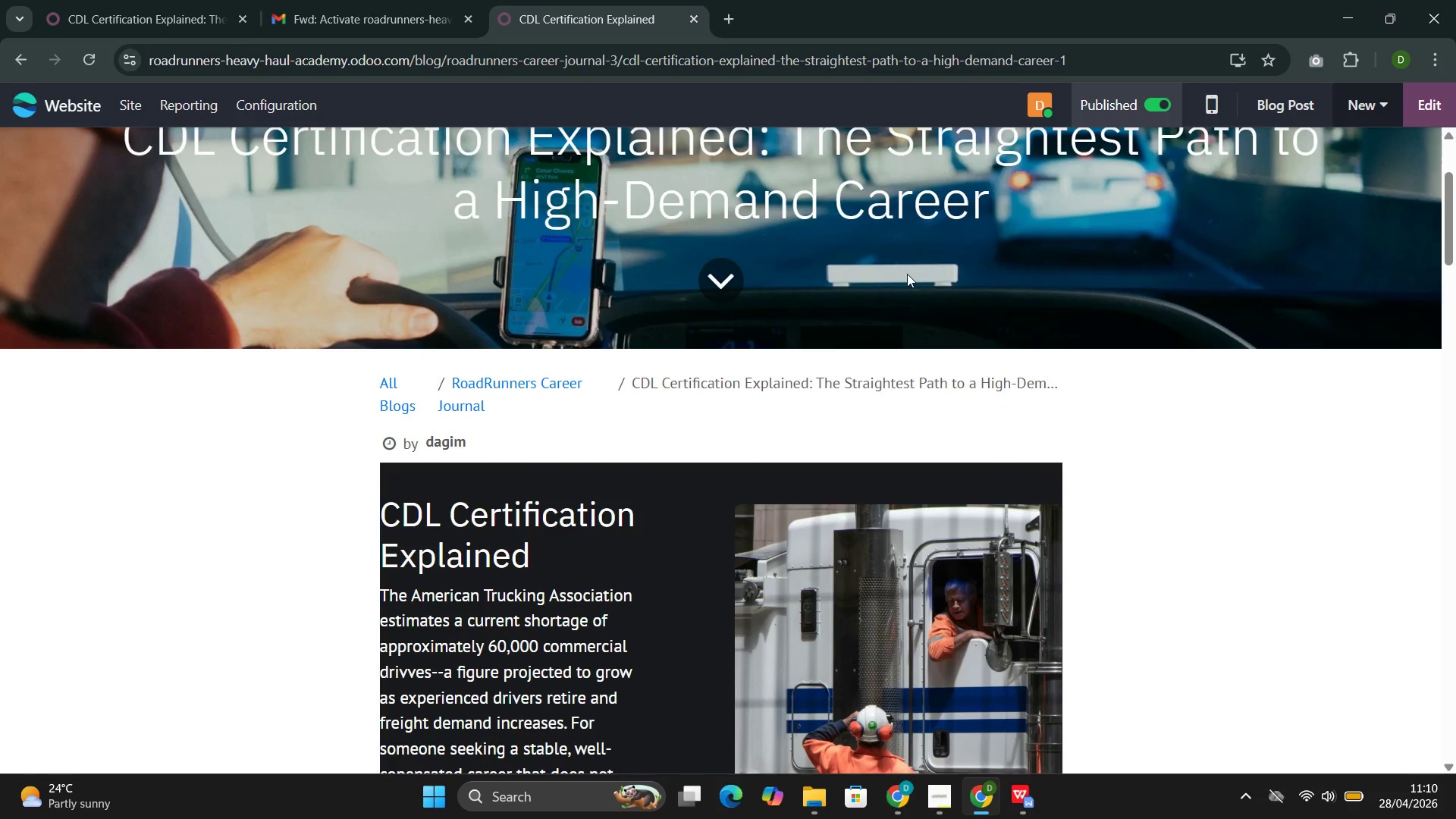 
scroll: coordinate [907, 274], scroll_direction: up, amount: 4.0
 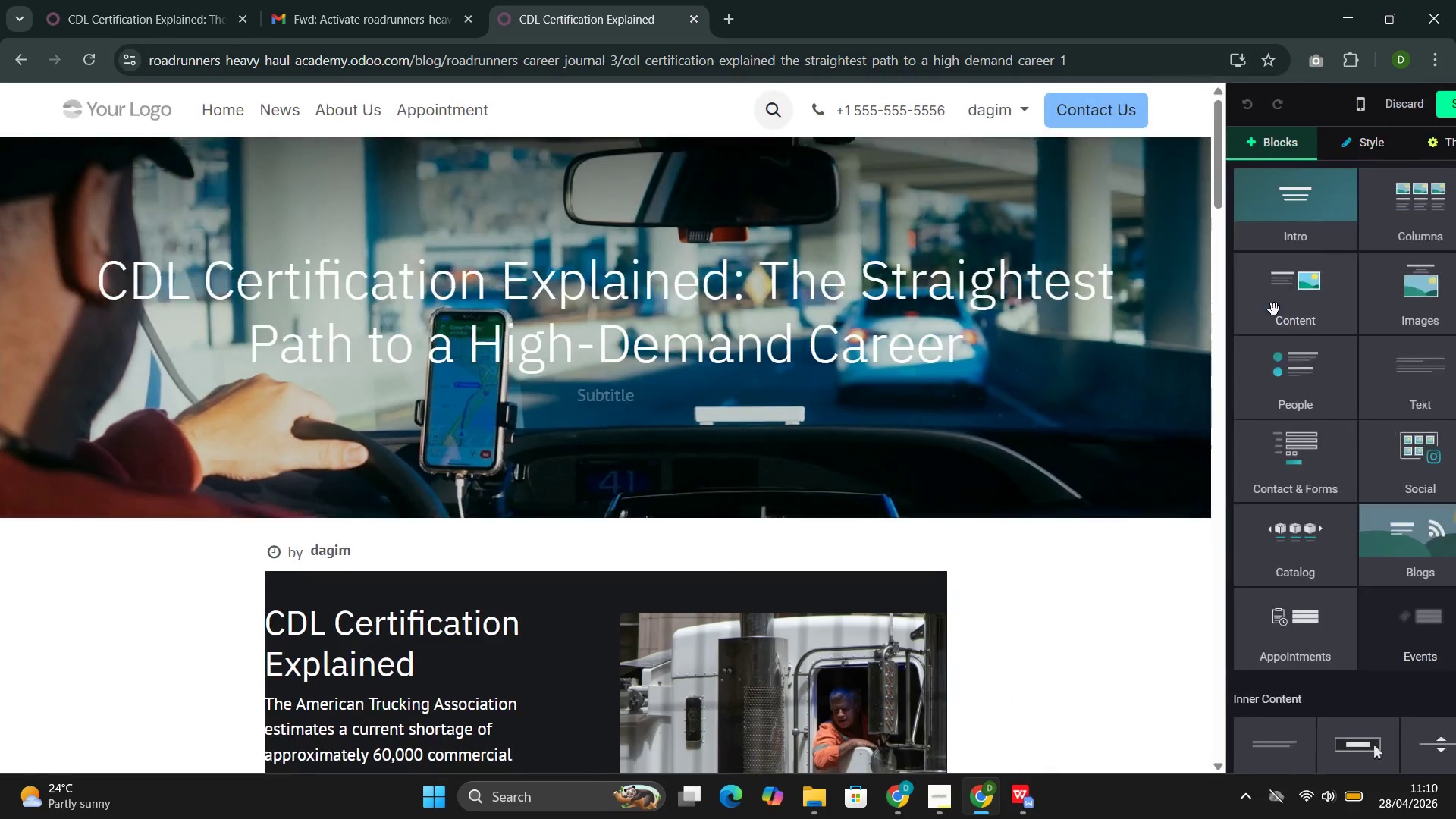 
scroll: coordinate [689, 711], scroll_direction: down, amount: 2.0
 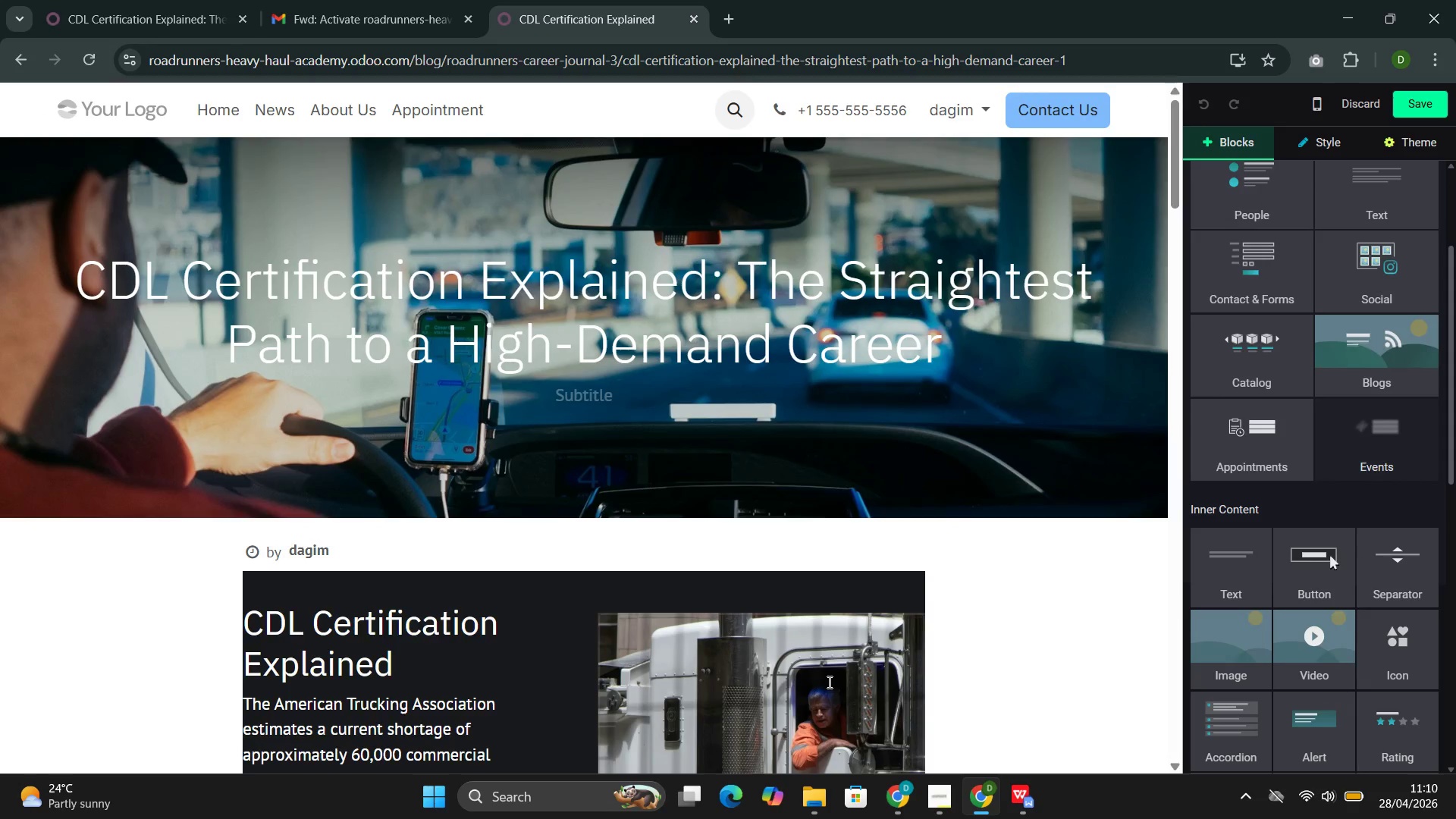 
left_click([814, 567])
 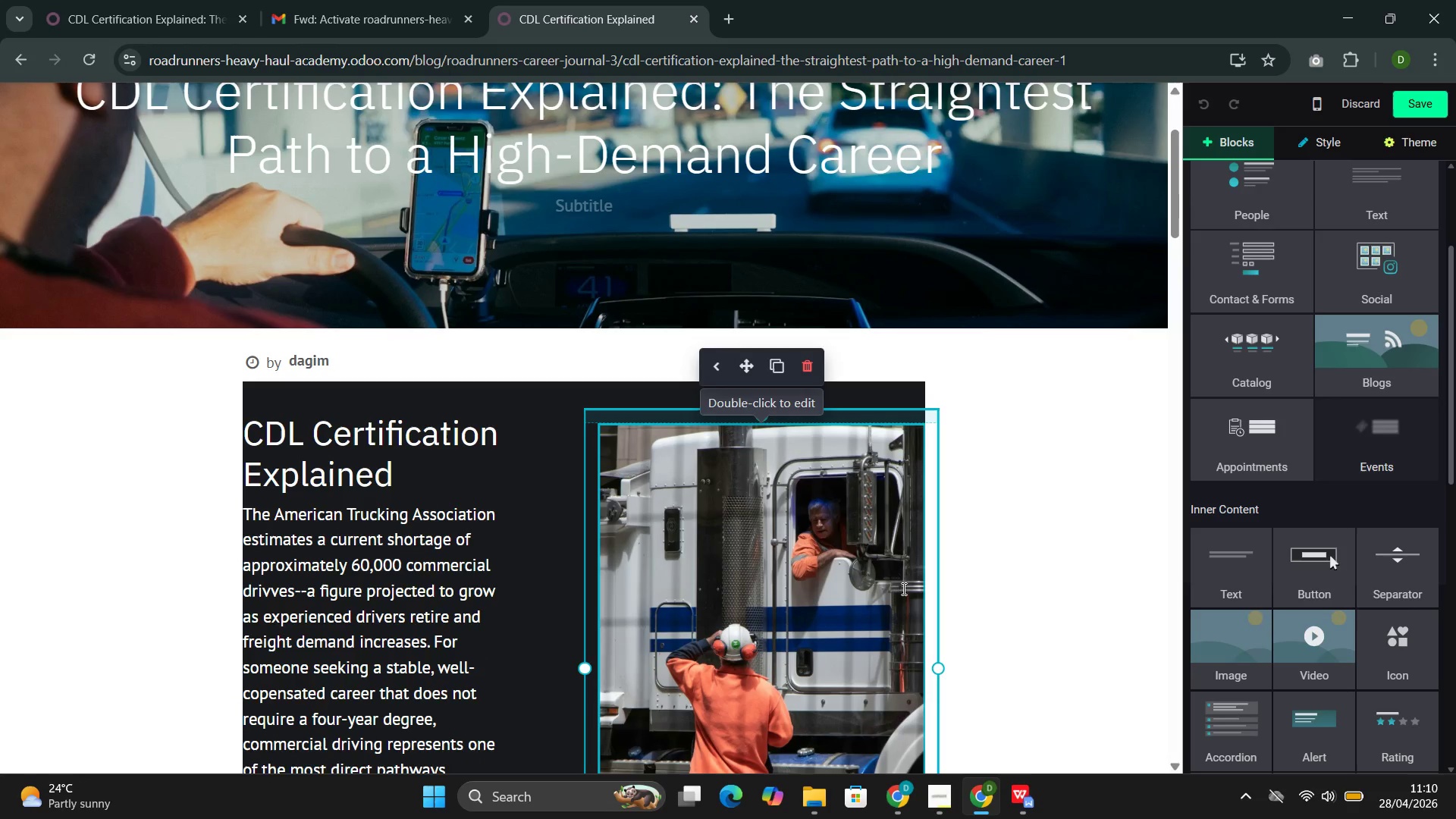 
scroll: coordinate [1354, 707], scroll_direction: down, amount: 12.0
 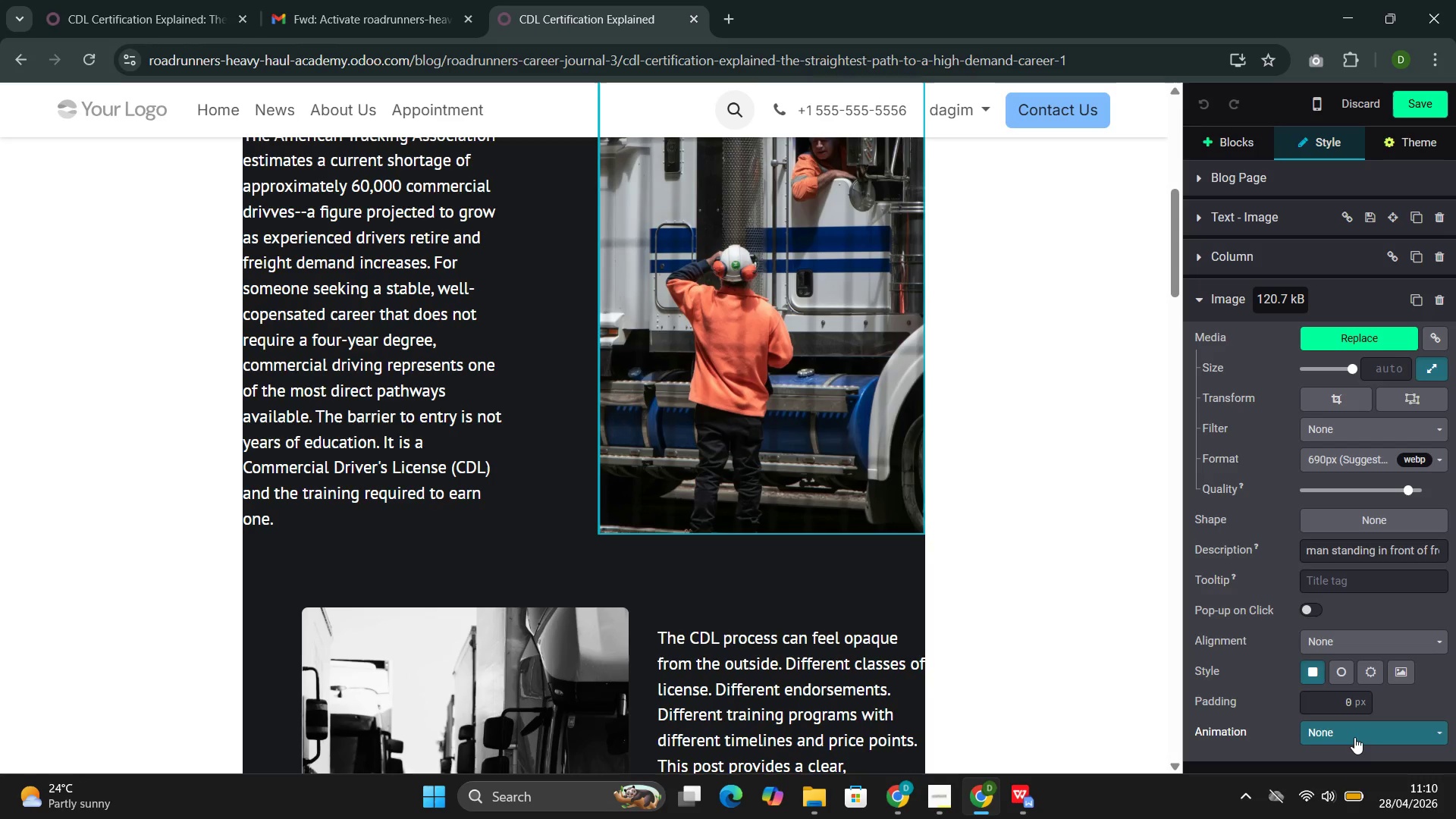 
left_click([1354, 737])
 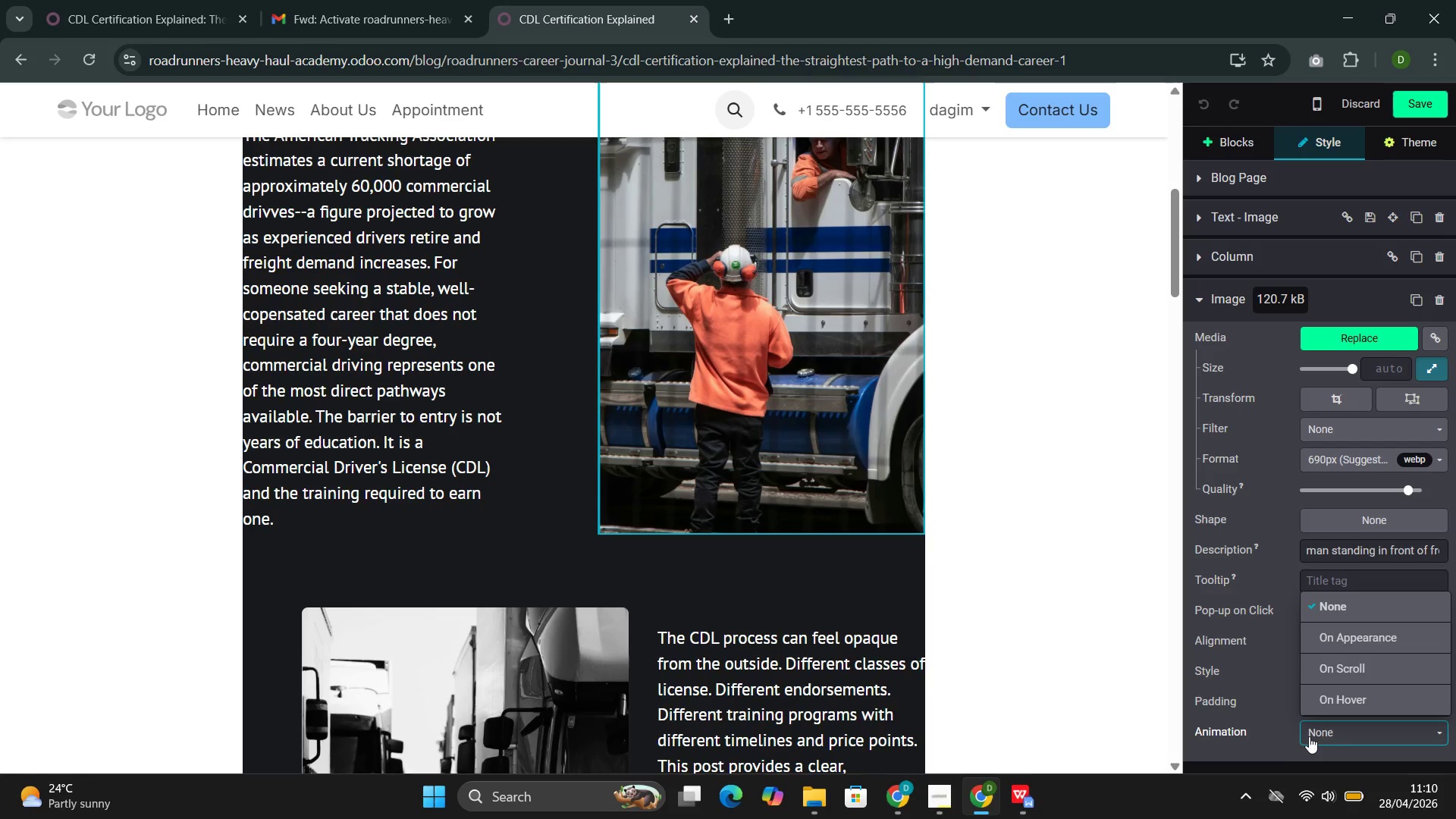 
scroll: coordinate [1309, 736], scroll_direction: down, amount: 3.0
 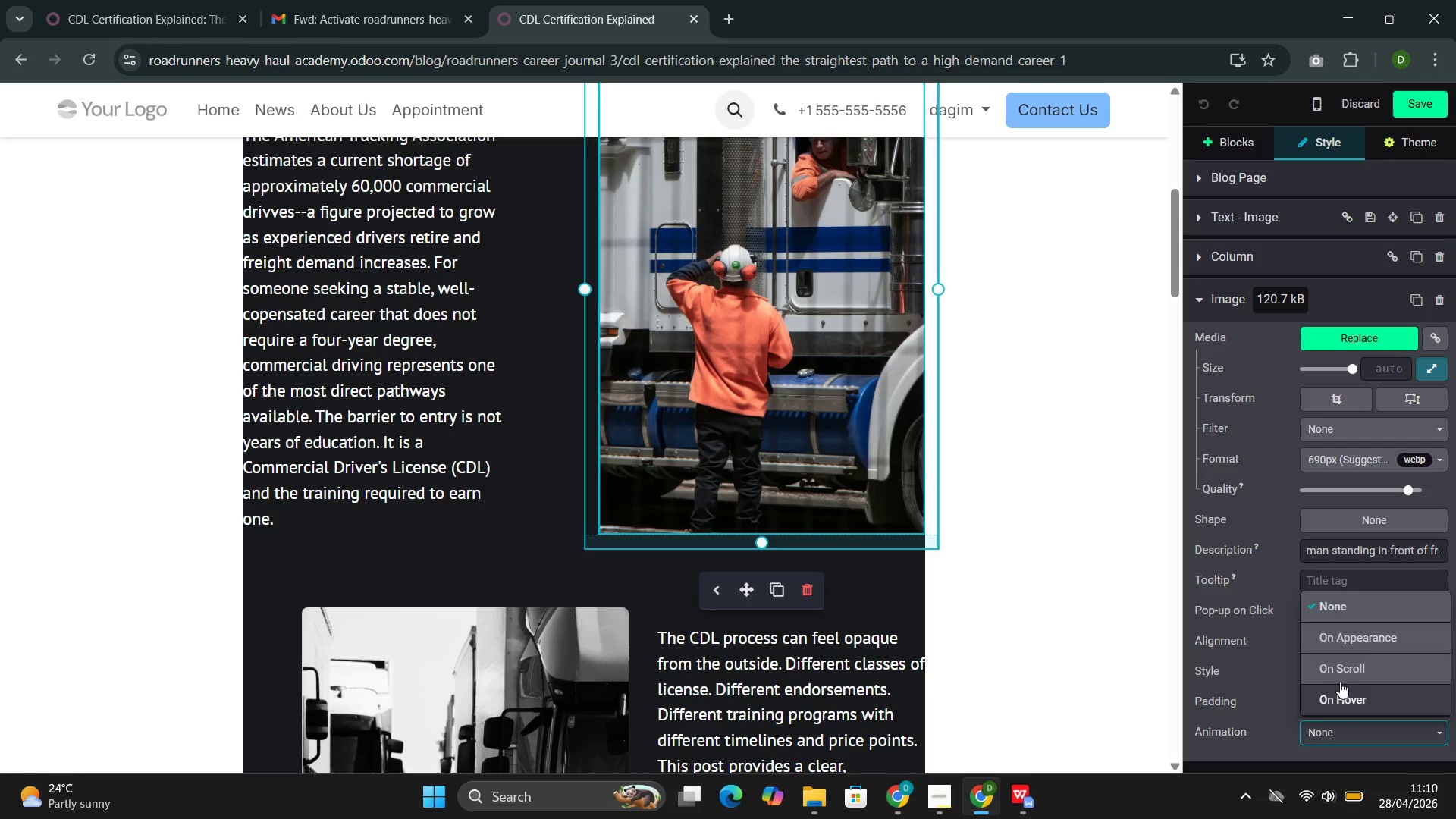 
left_click([1345, 670])
 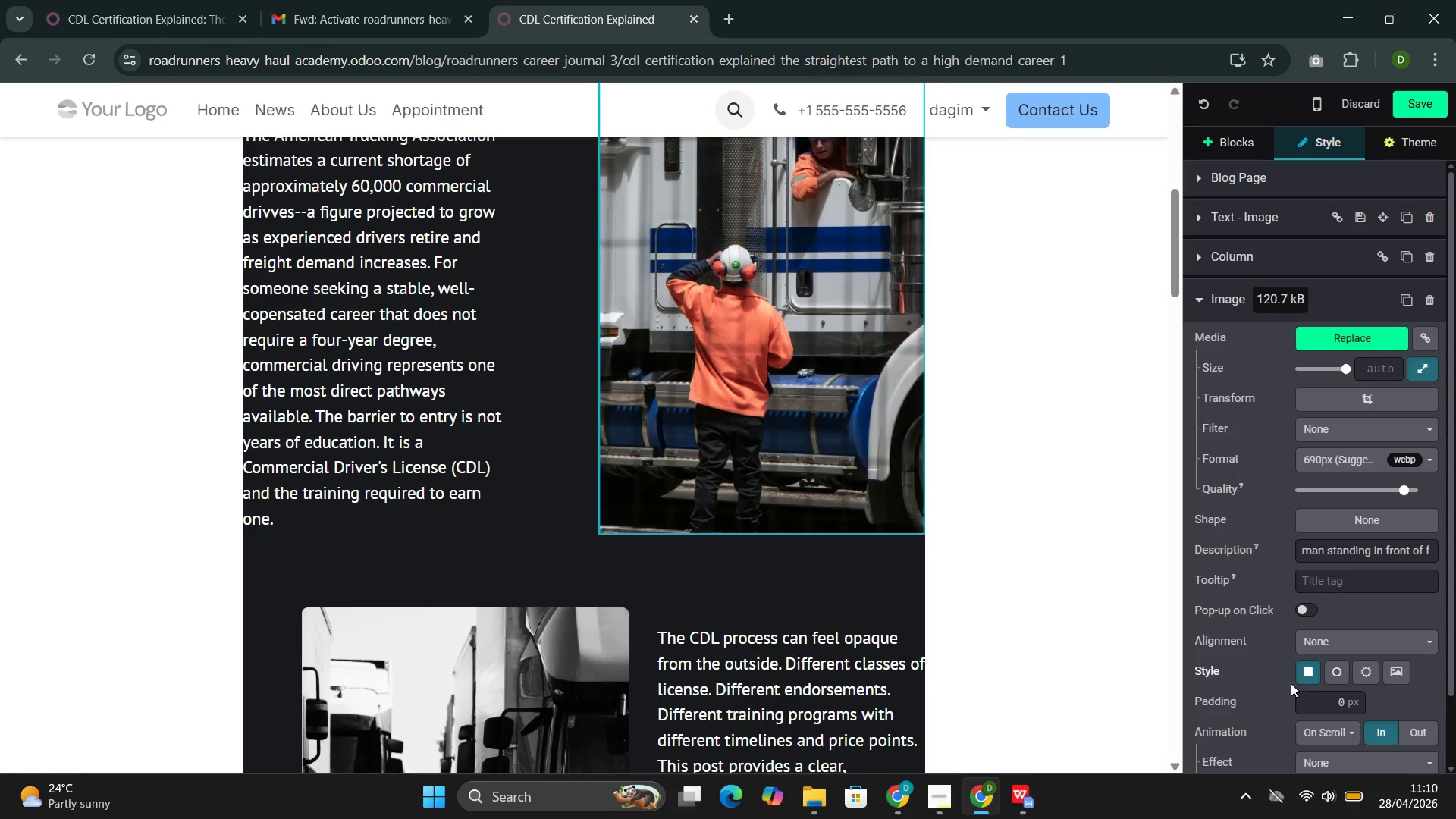 
scroll: coordinate [1291, 683], scroll_direction: down, amount: 4.0
 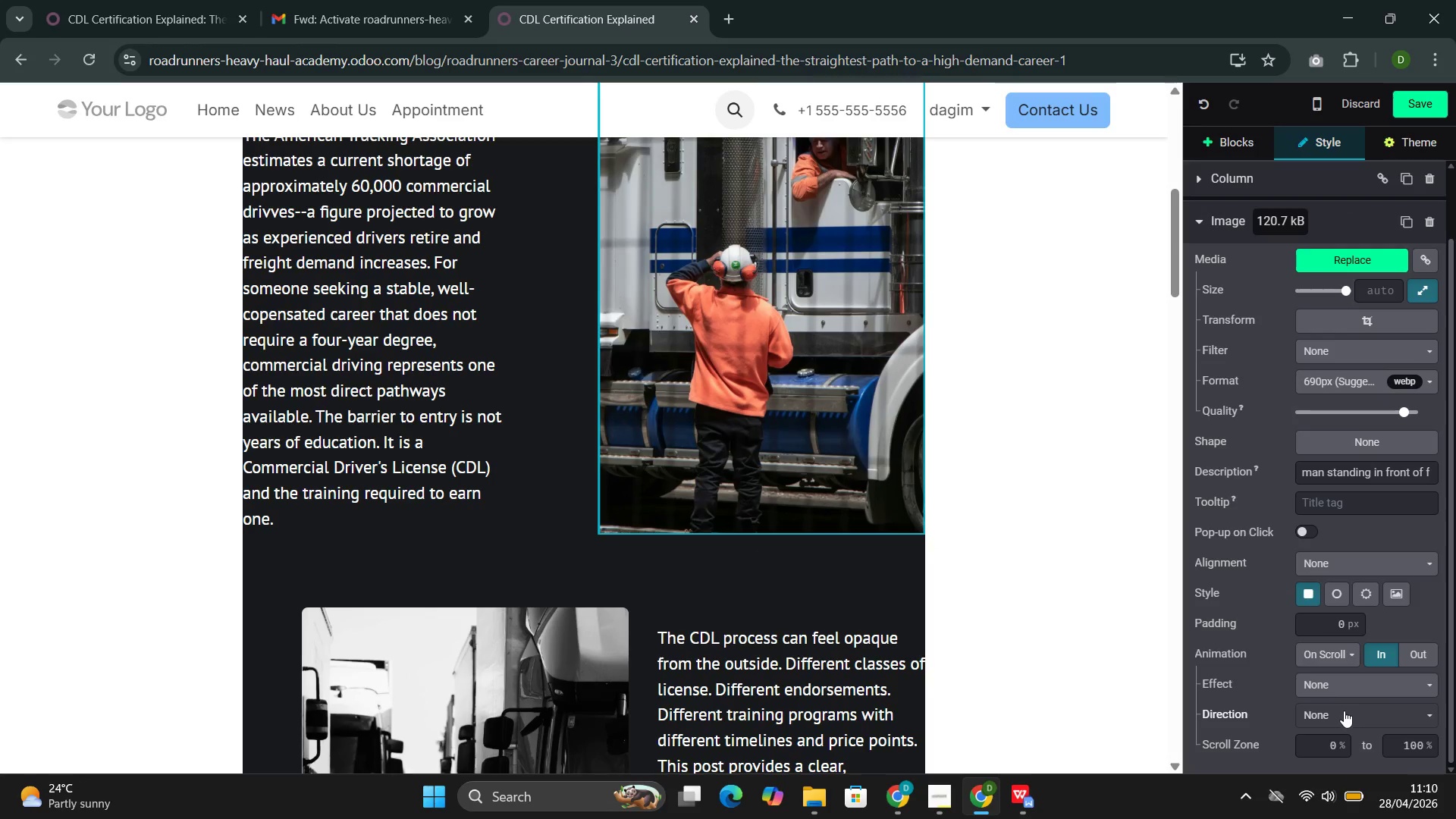 
left_click([1344, 713])
 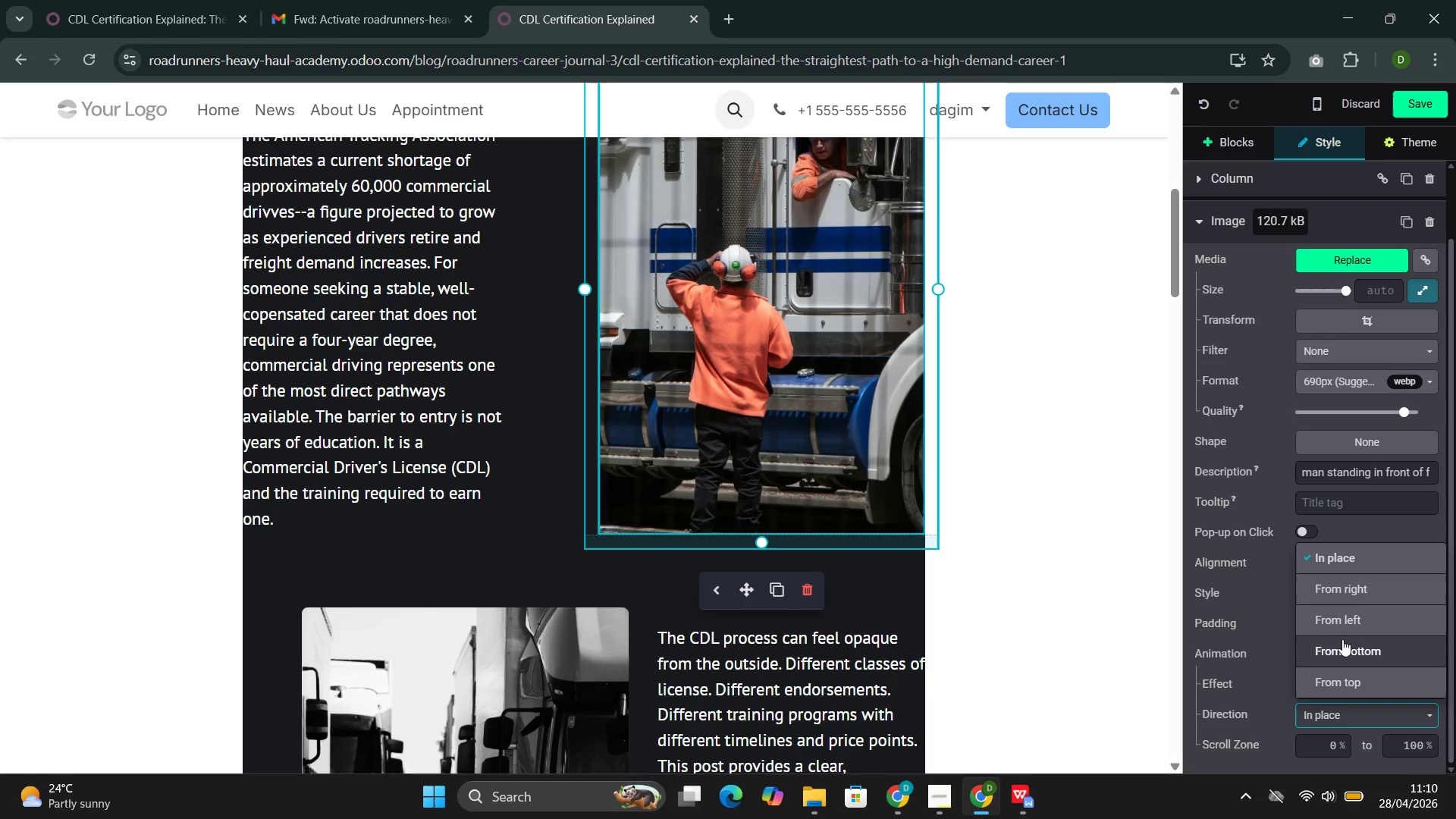 
left_click([1355, 595])
 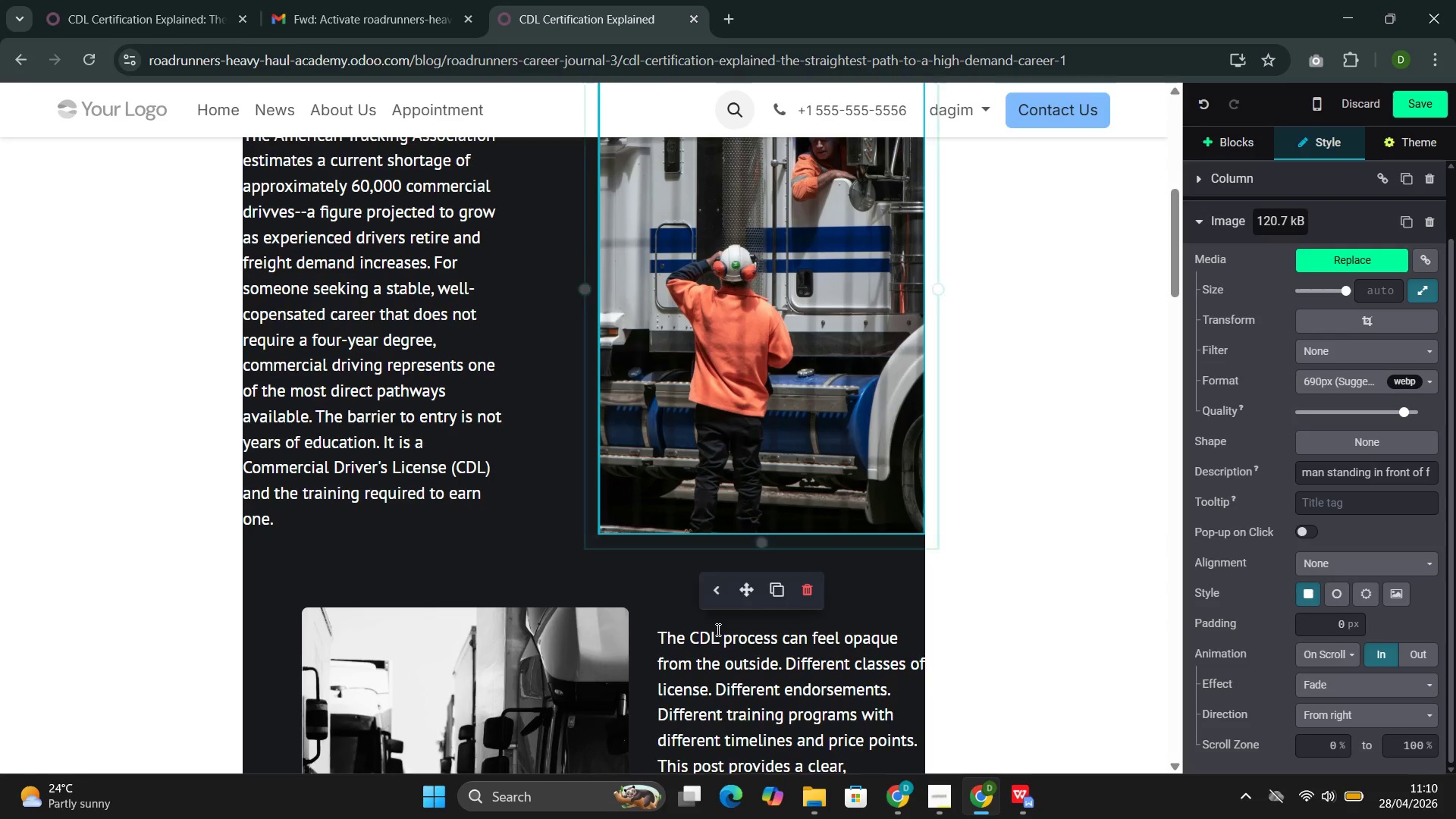 
scroll: coordinate [698, 629], scroll_direction: down, amount: 2.0
 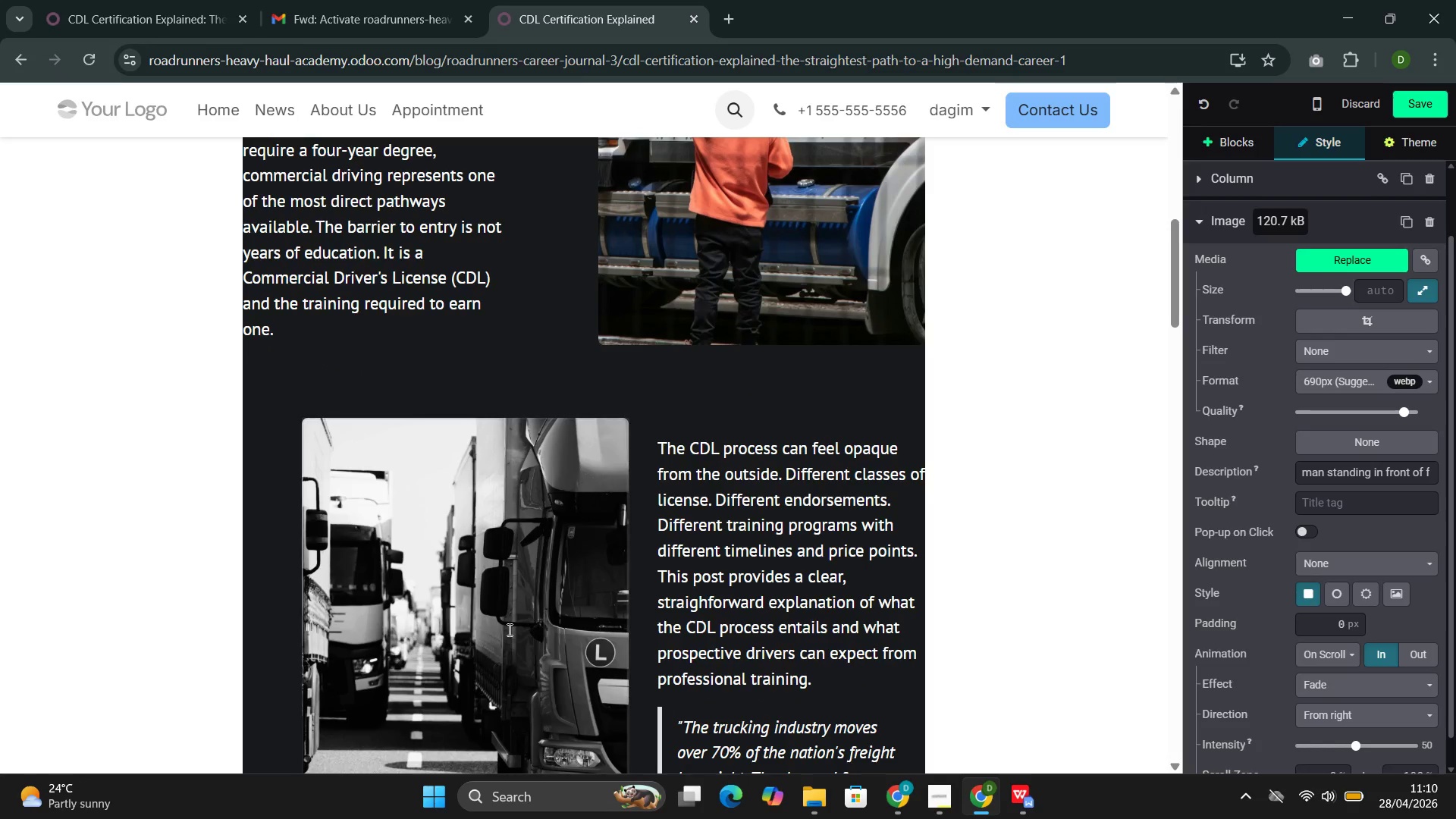 
left_click([508, 629])
 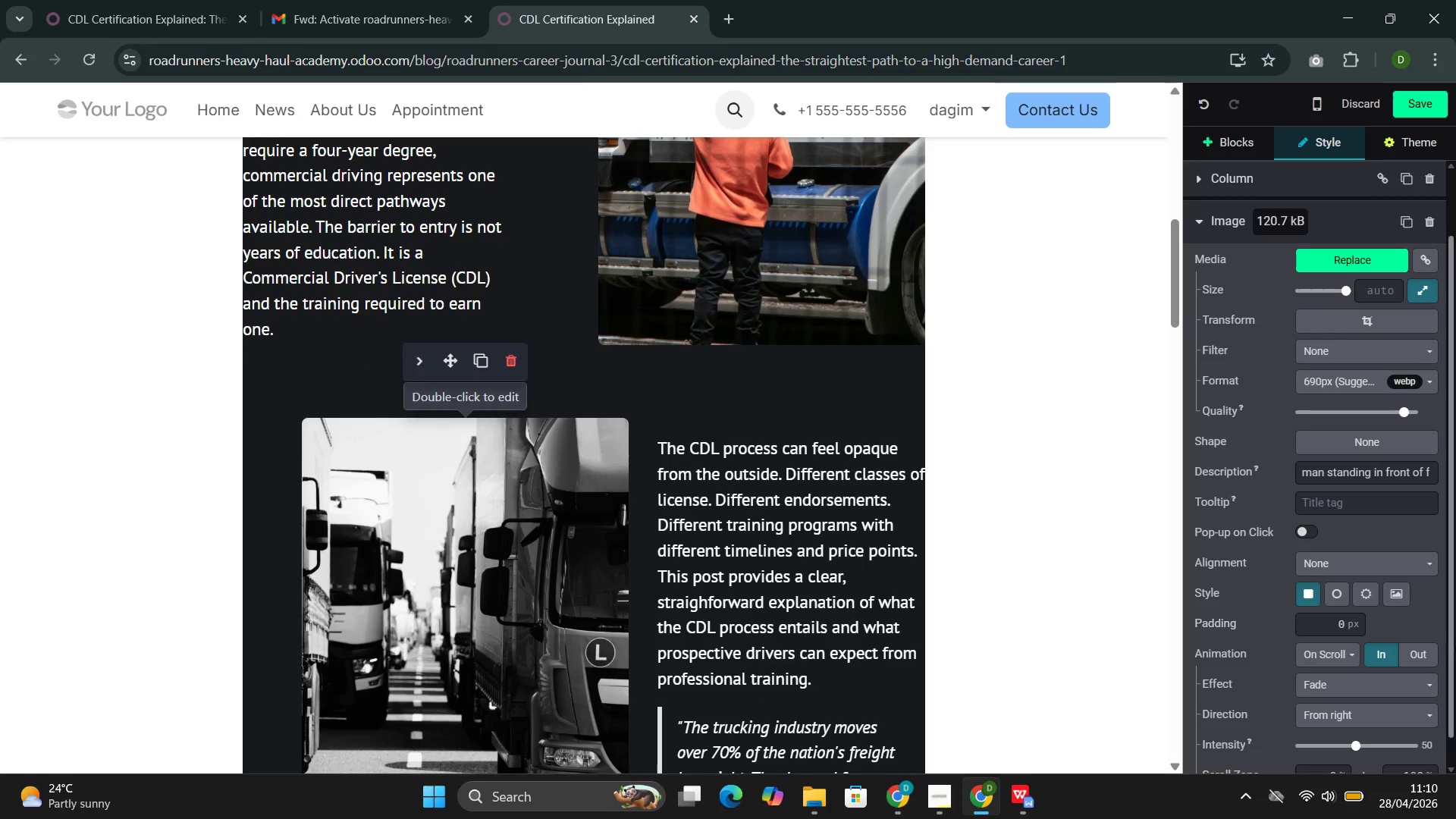 
scroll: coordinate [1367, 680], scroll_direction: down, amount: 4.0
 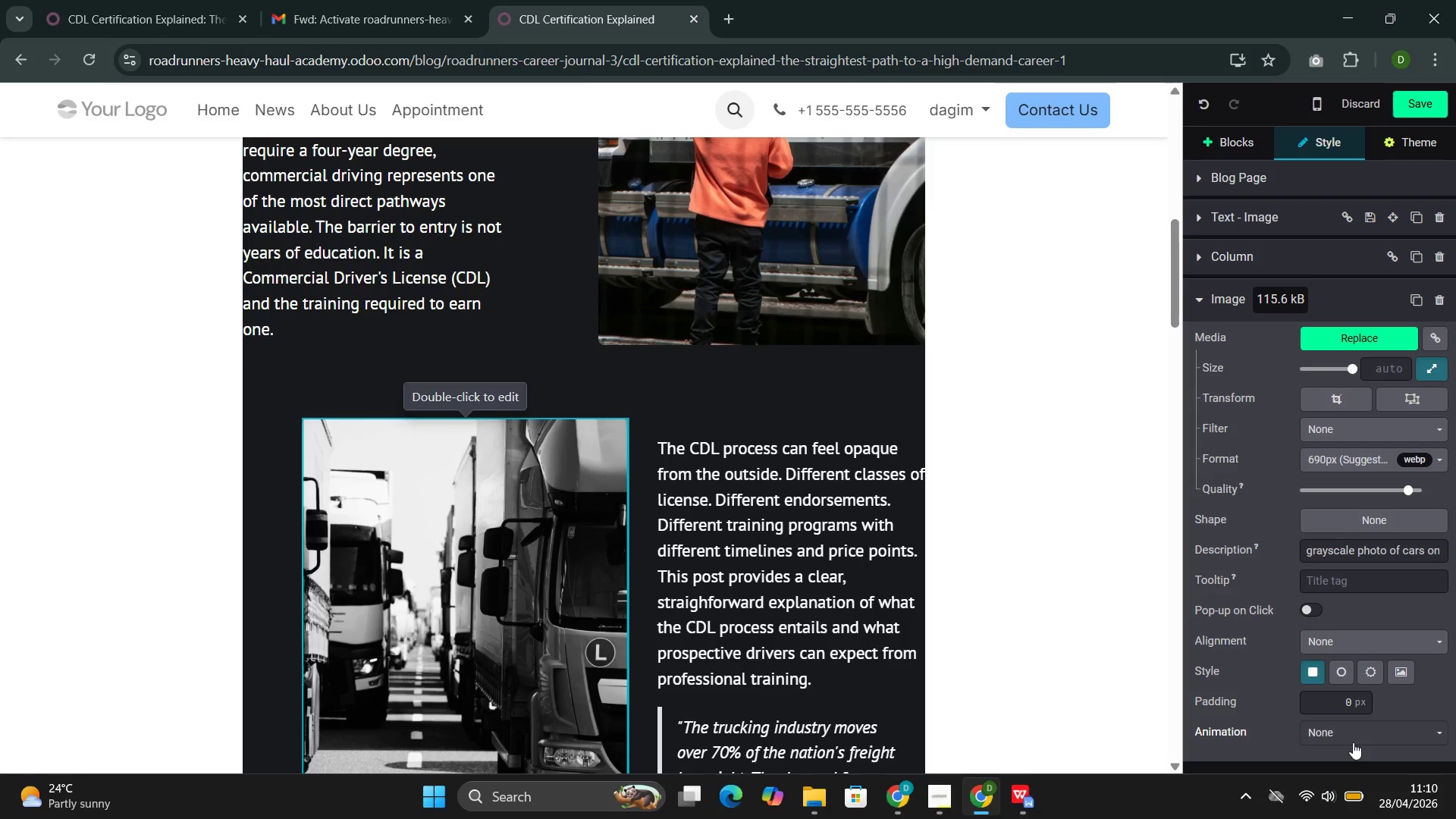 
left_click([1353, 742])
 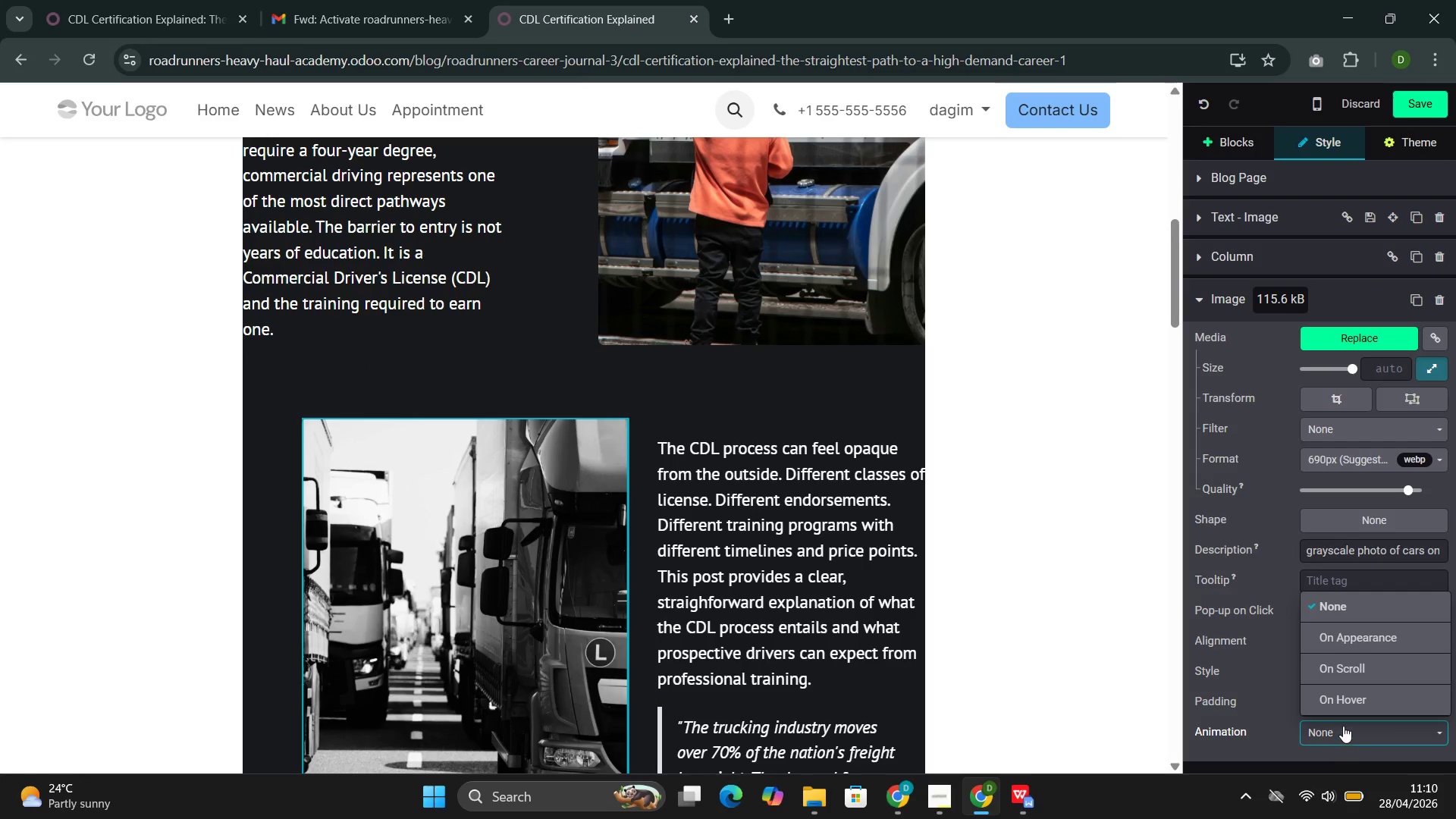 
scroll: coordinate [1343, 726], scroll_direction: down, amount: 4.0
 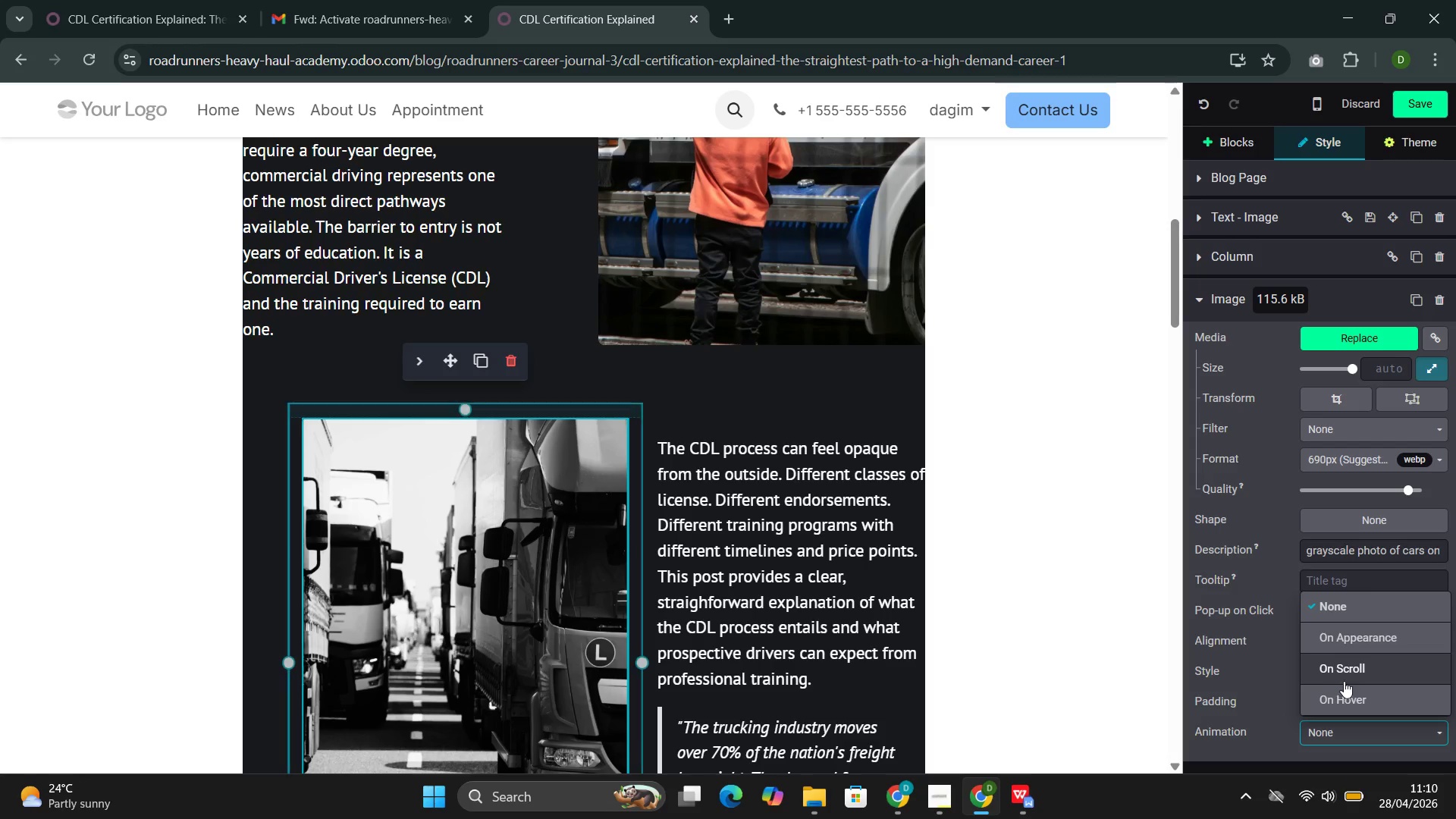 
left_click([1347, 672])
 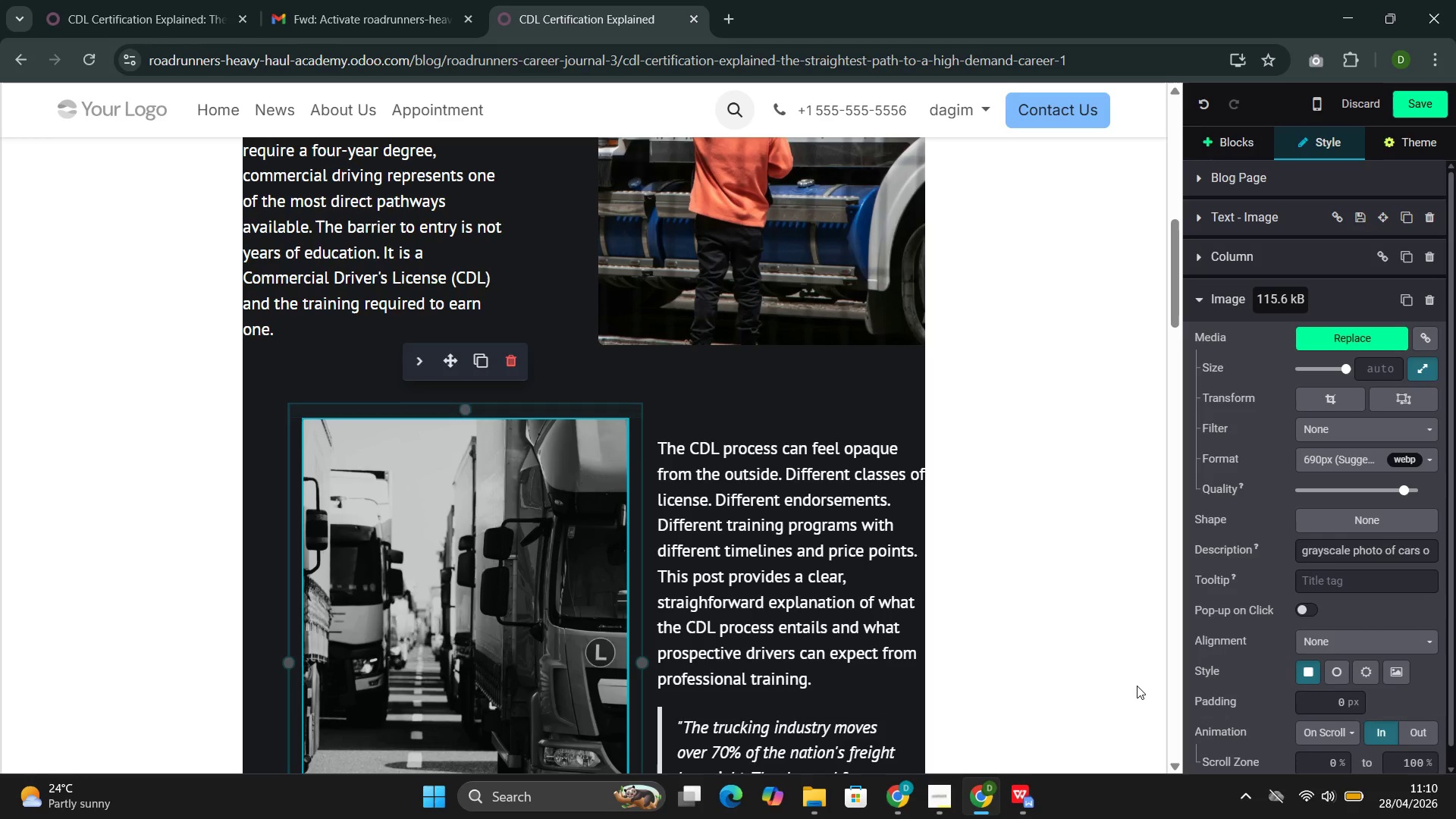 
scroll: coordinate [1331, 729], scroll_direction: down, amount: 8.0
 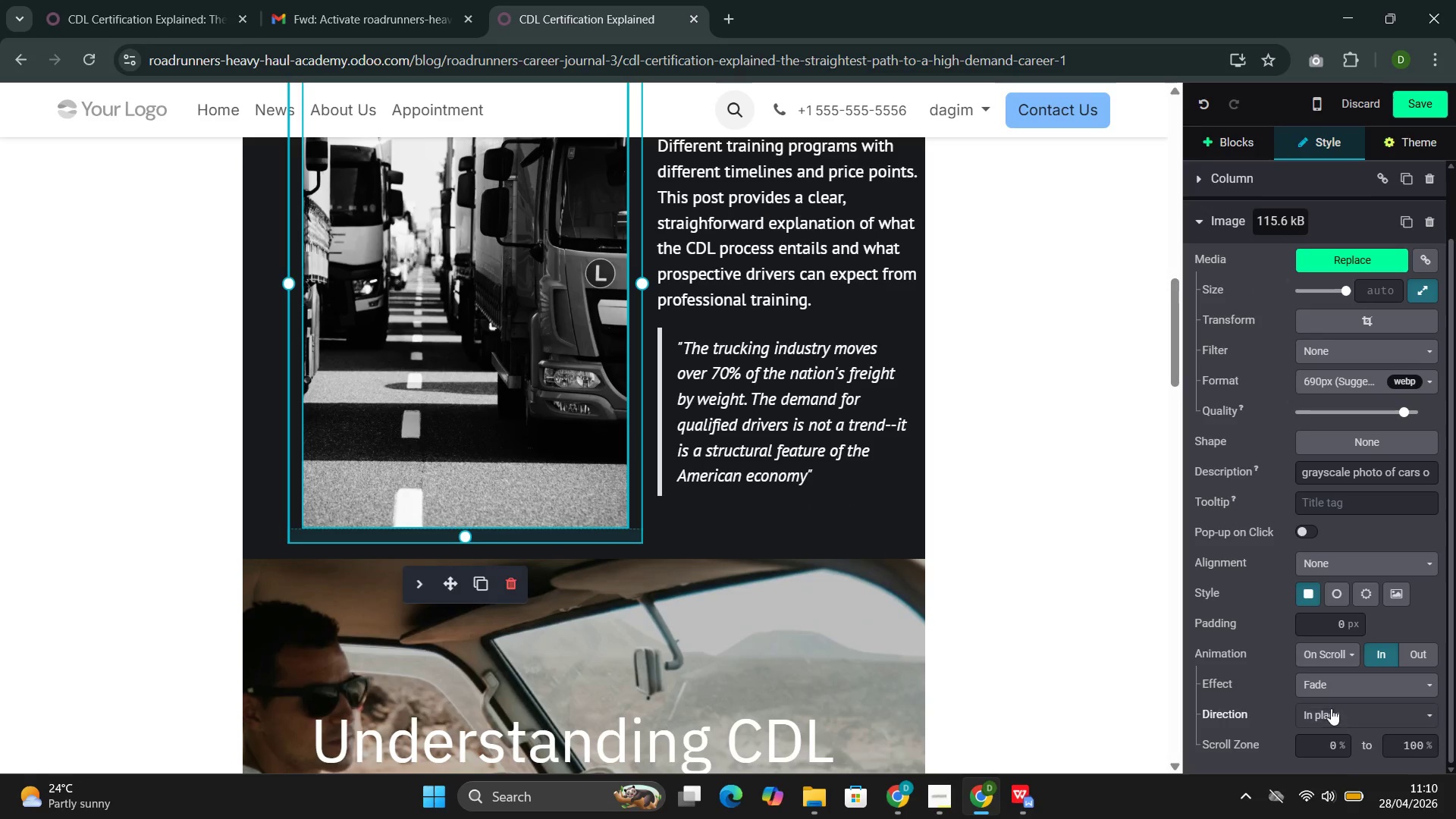 
left_click([1331, 707])
 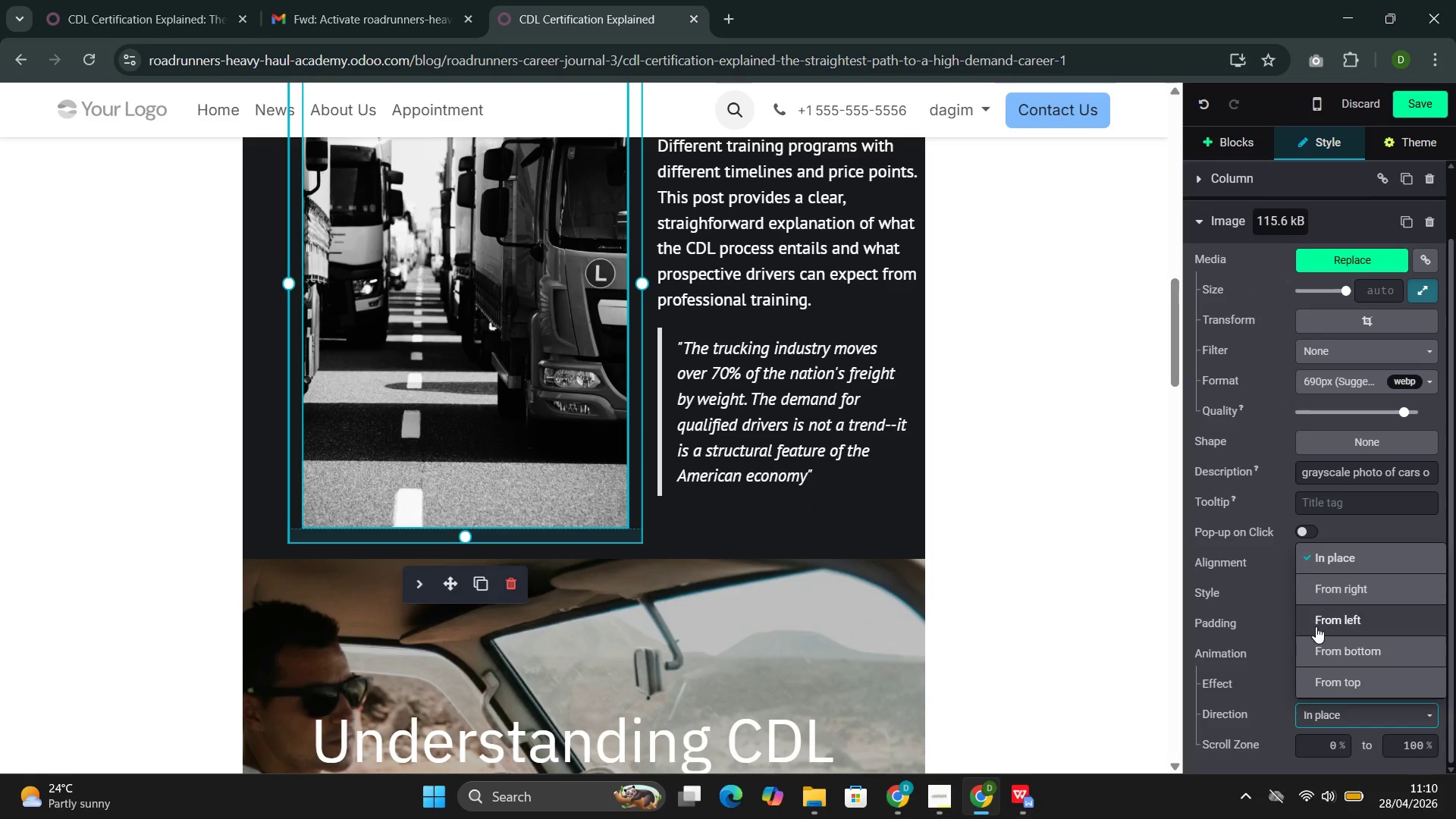 
left_click([1318, 626])
 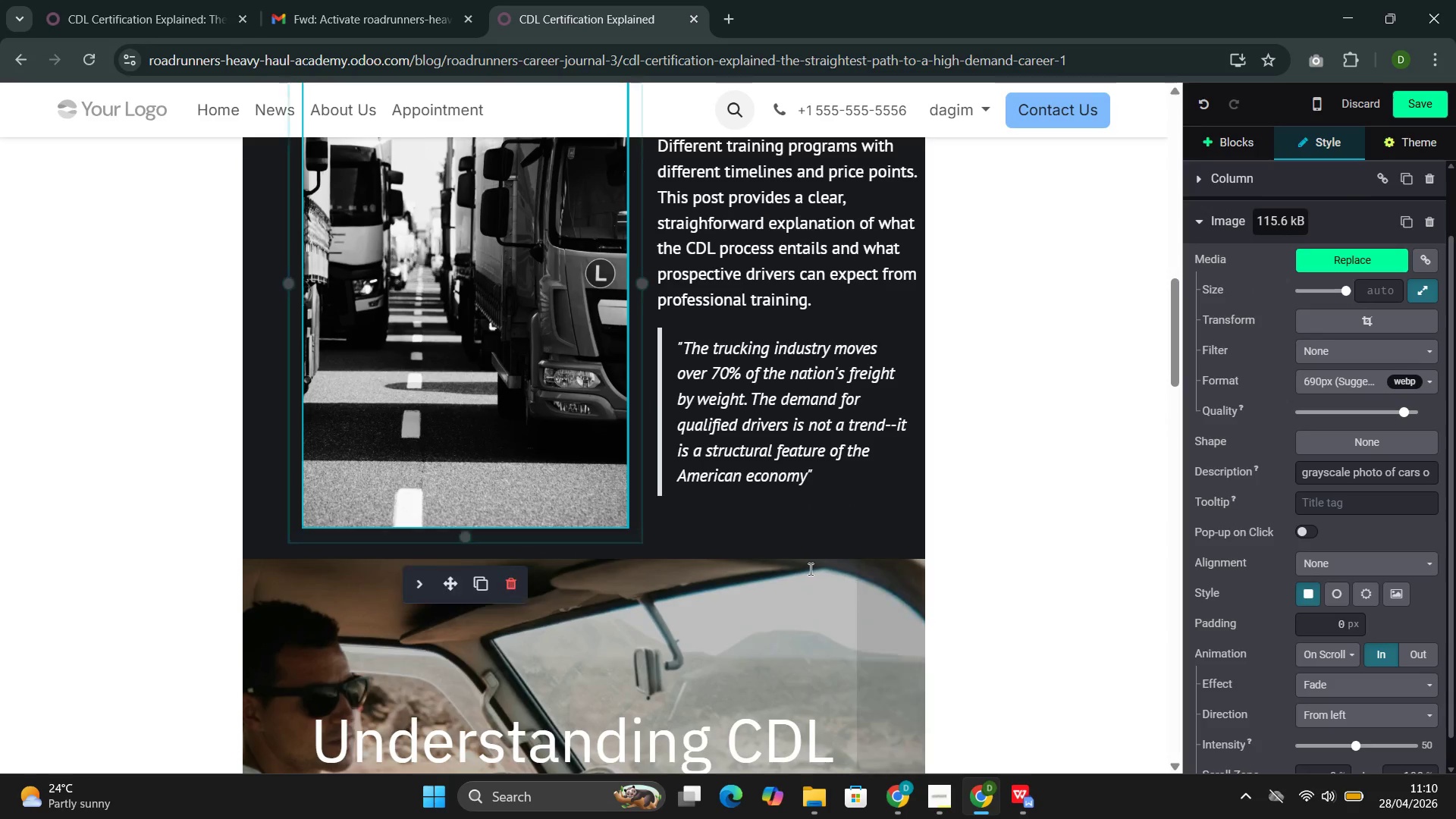 
scroll: coordinate [807, 569], scroll_direction: down, amount: 3.0
 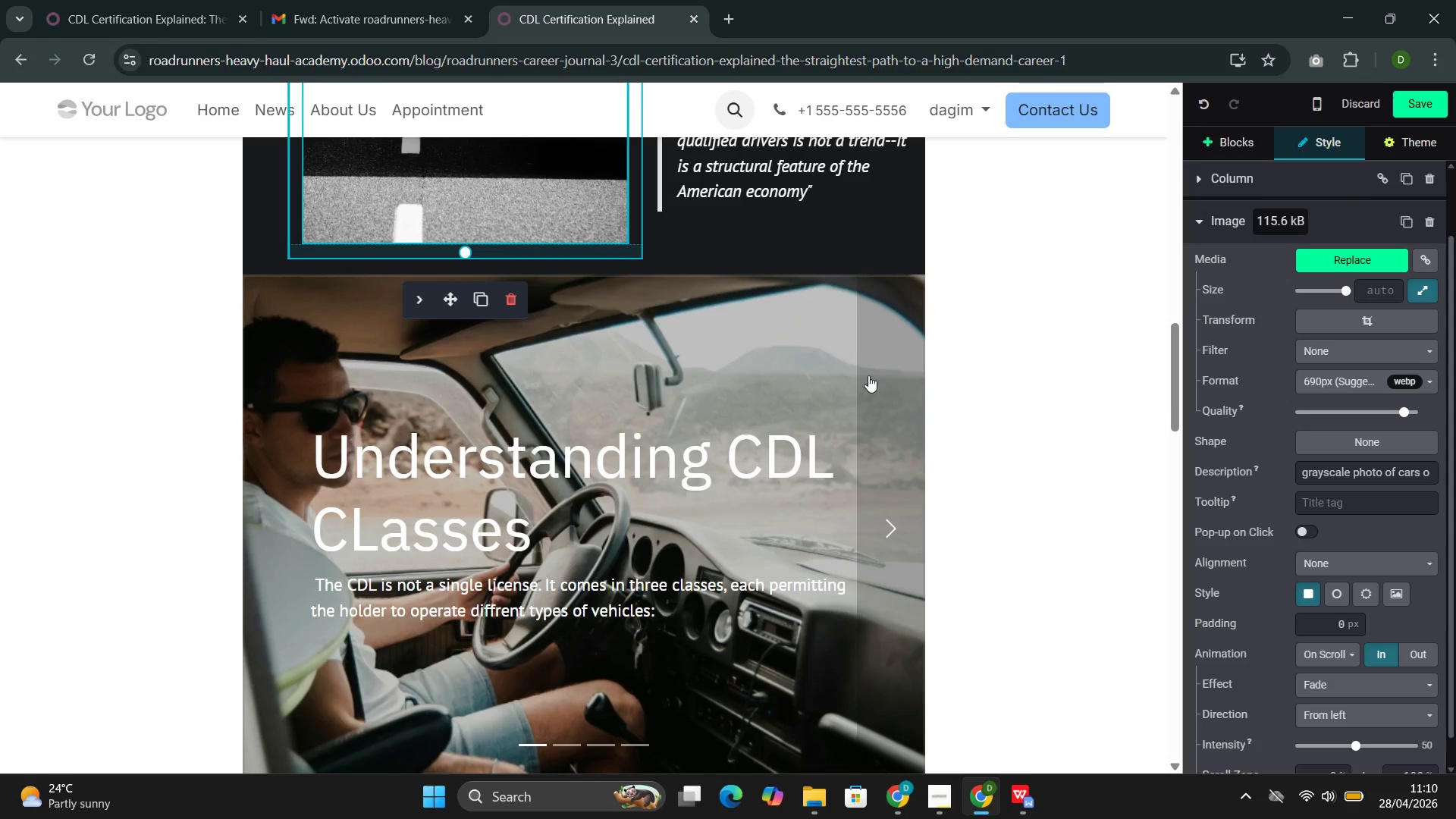 
left_click([757, 372])
 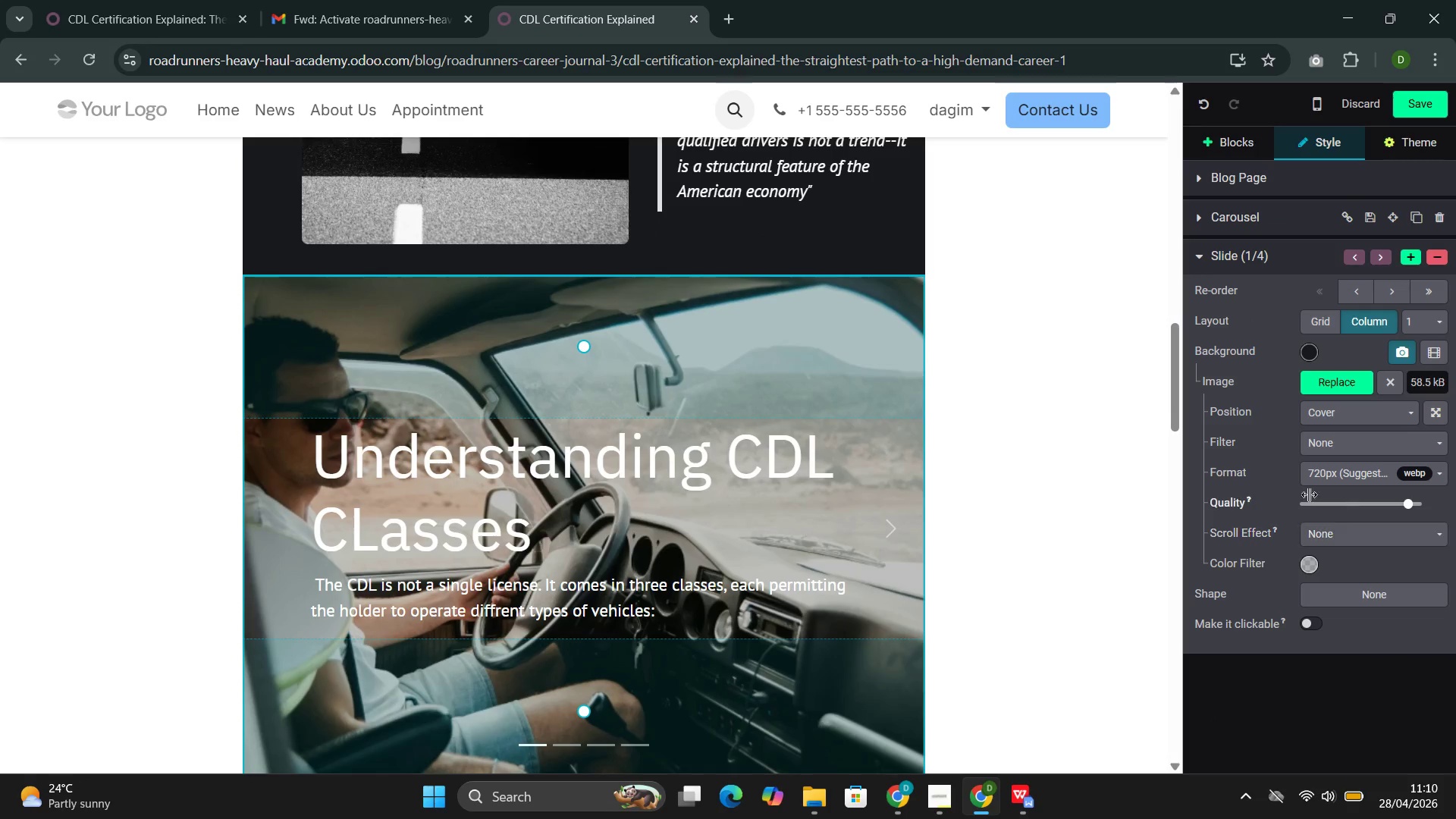 
left_click([1339, 533])
 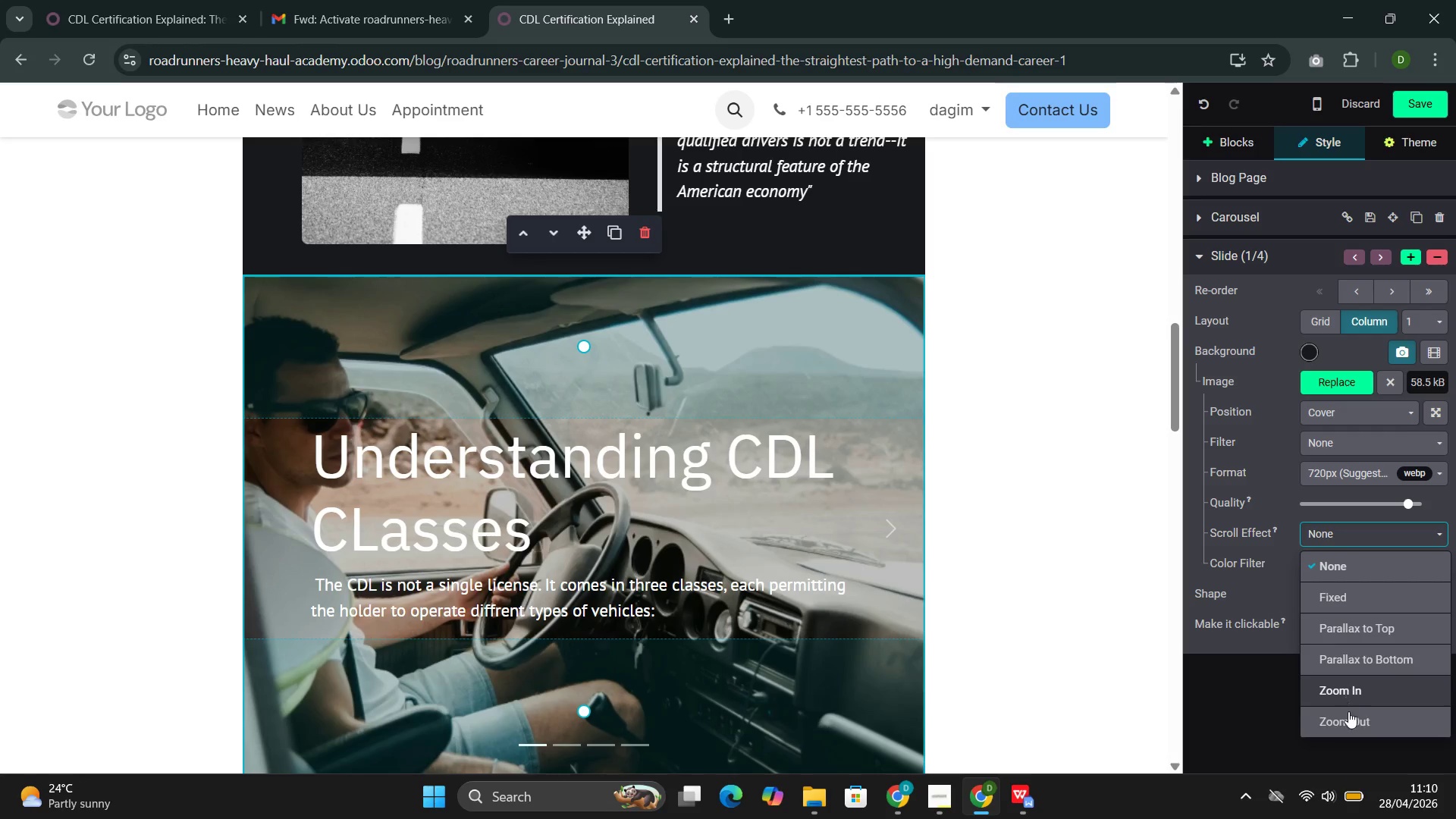 
left_click([1351, 719])
 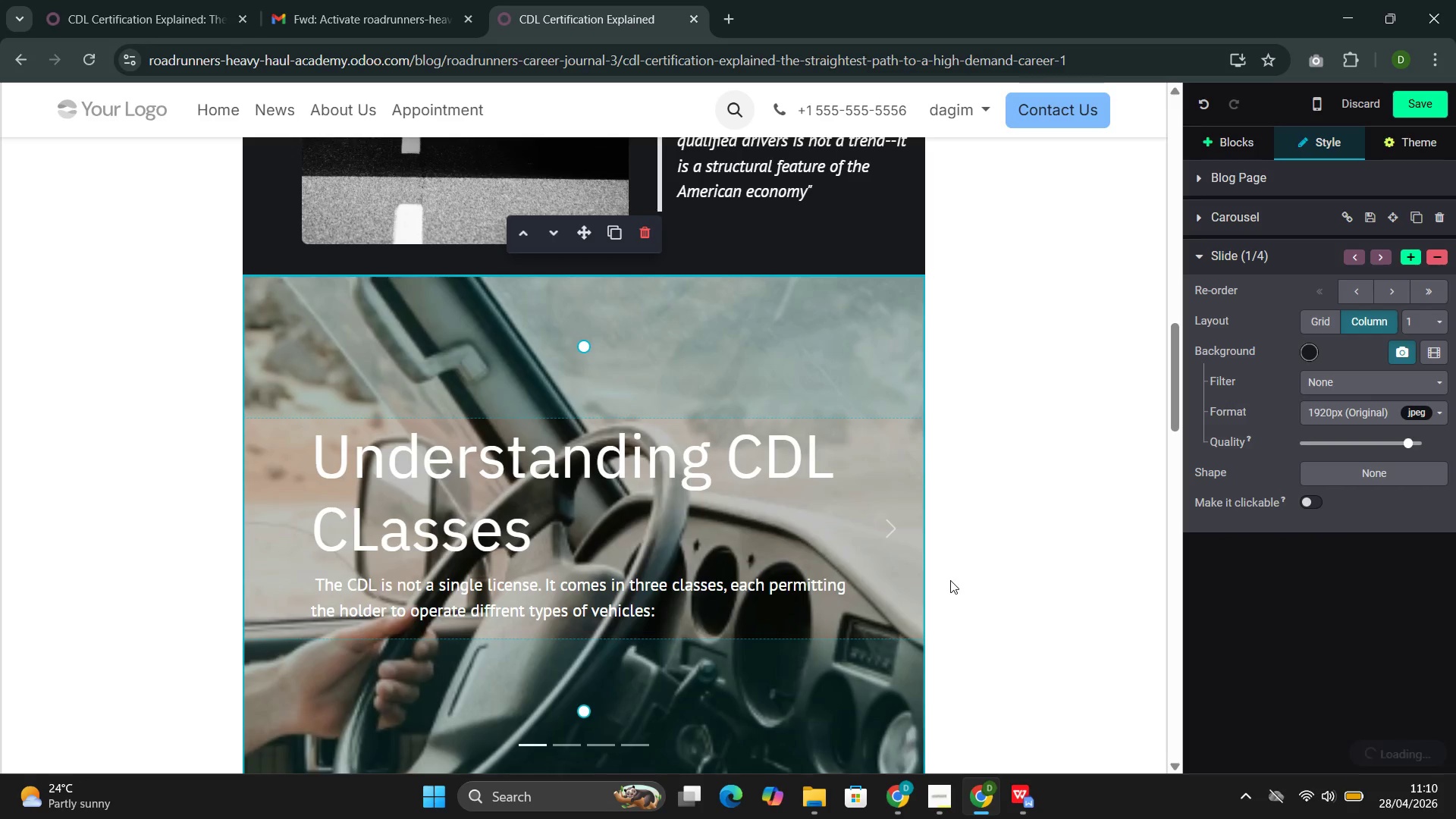 
scroll: coordinate [949, 580], scroll_direction: down, amount: 7.0
 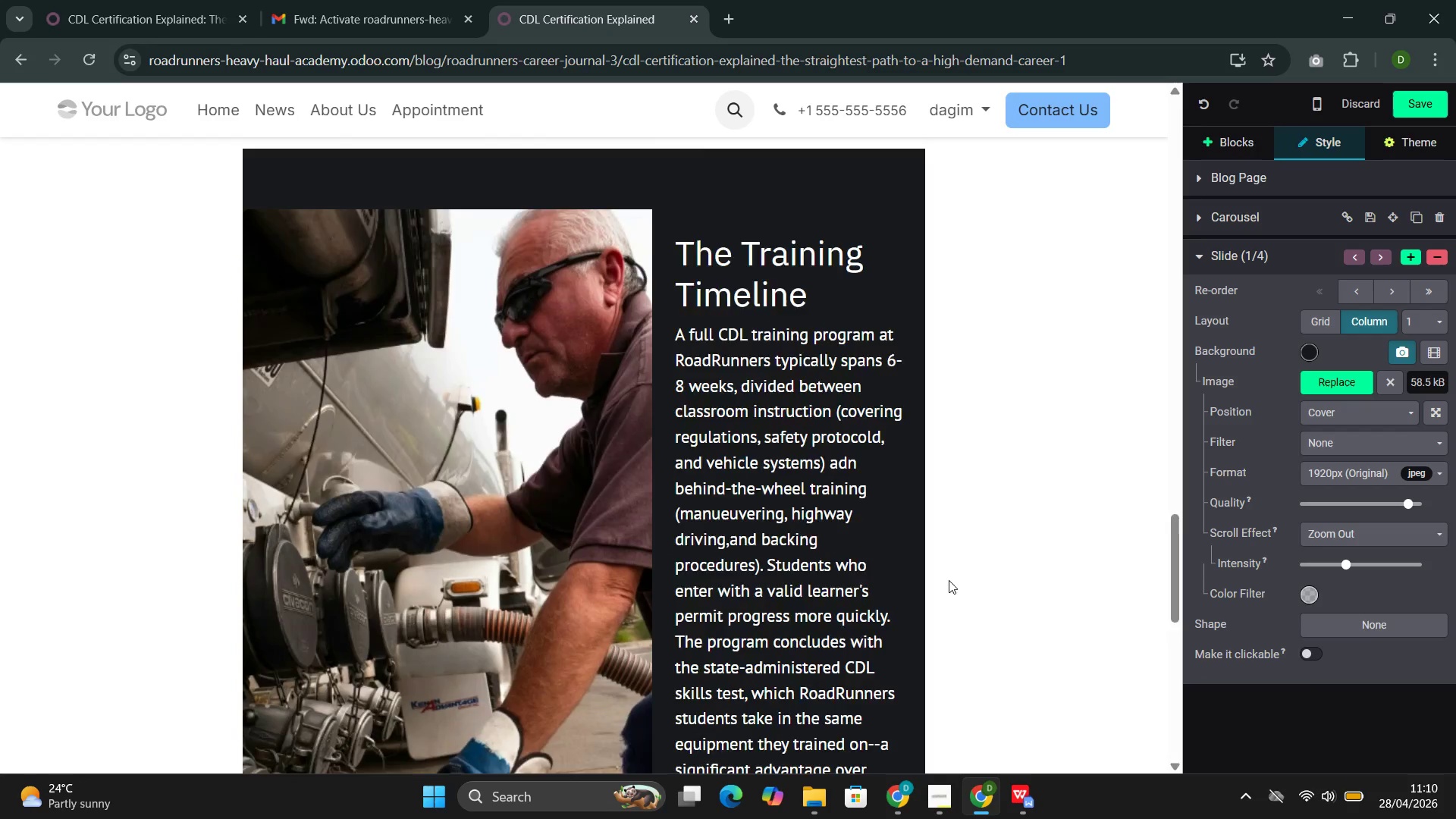 
left_click([447, 536])
 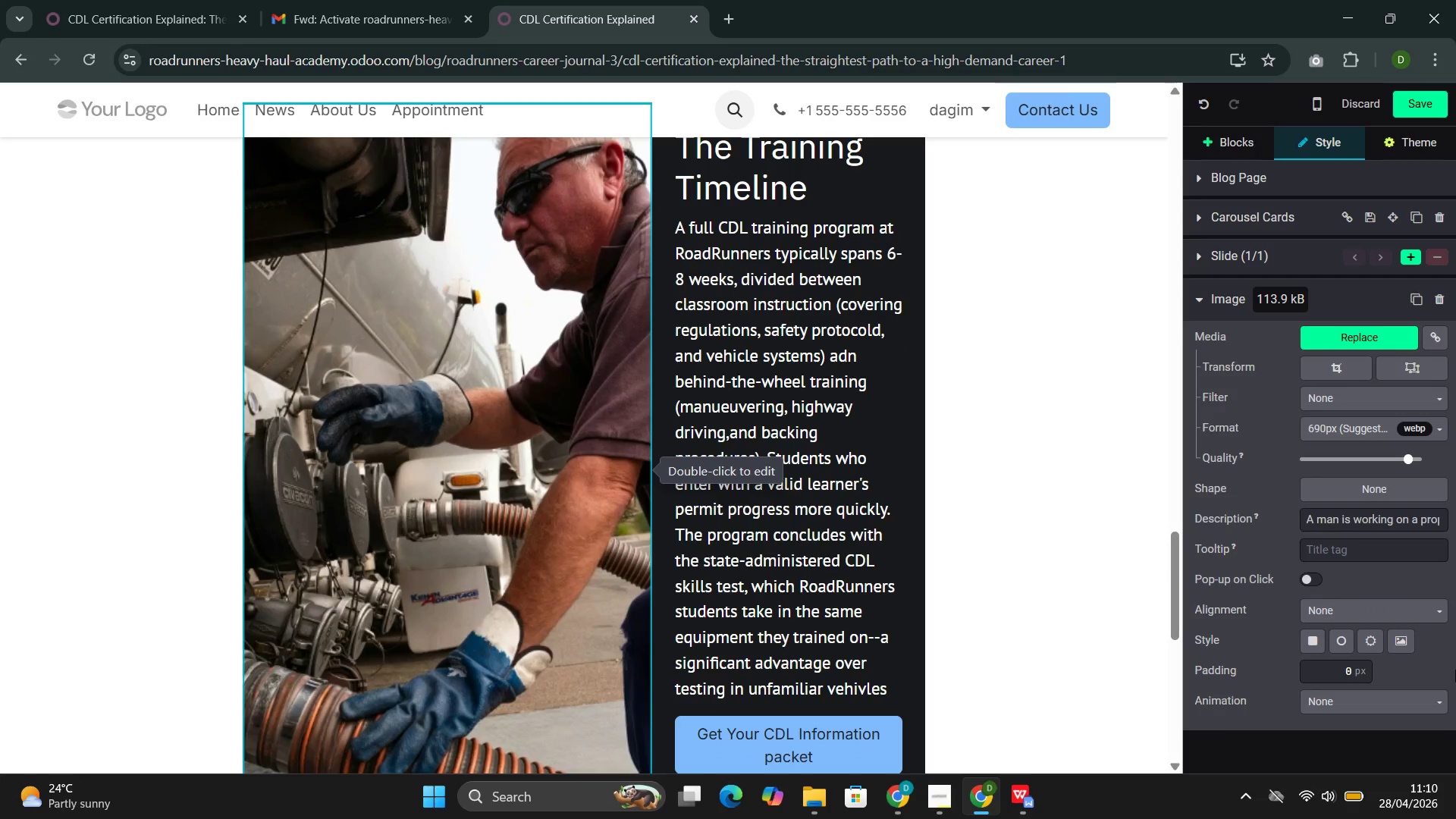 
left_click([1423, 700])
 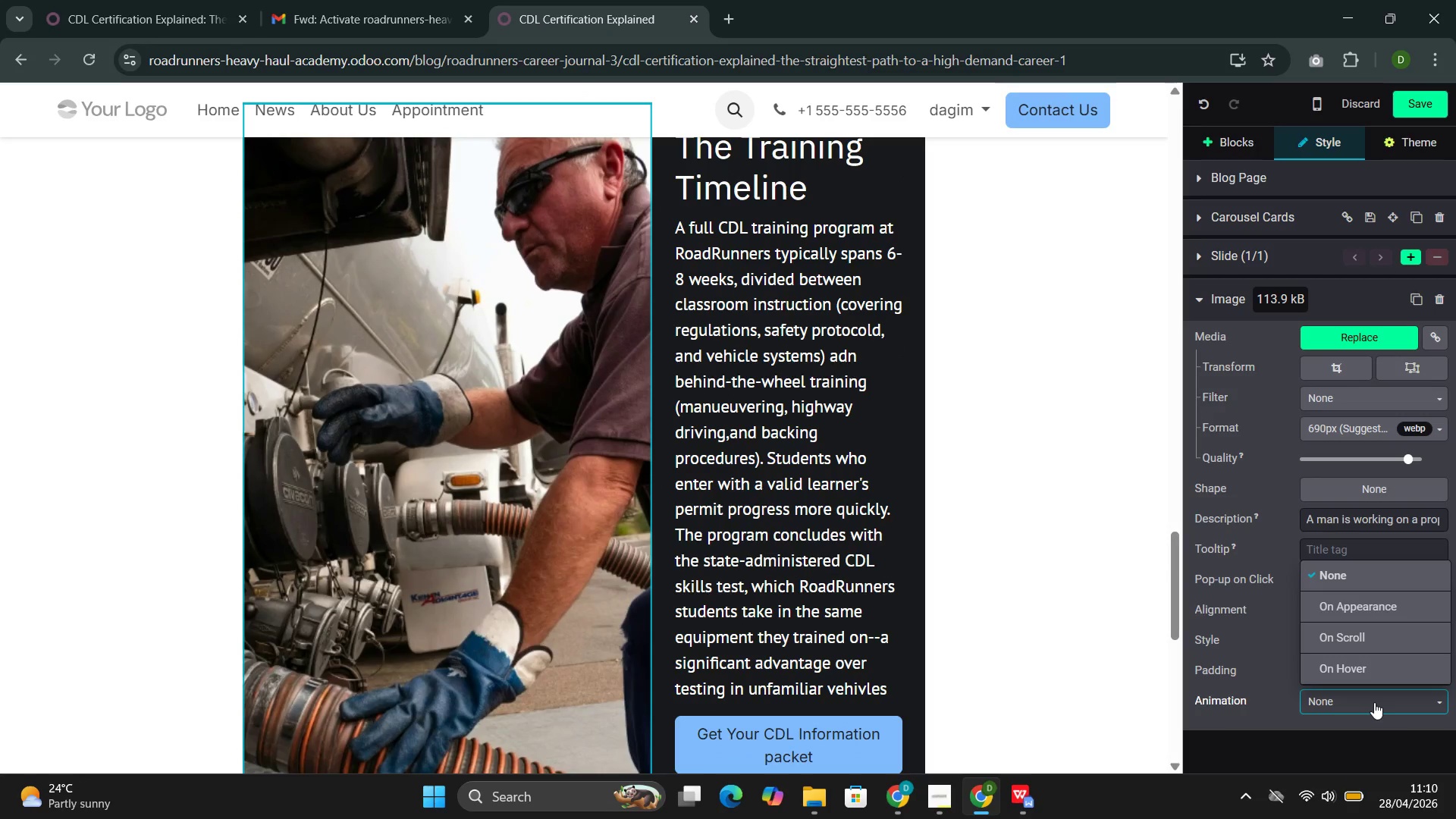 
scroll: coordinate [1367, 652], scroll_direction: down, amount: 5.0
 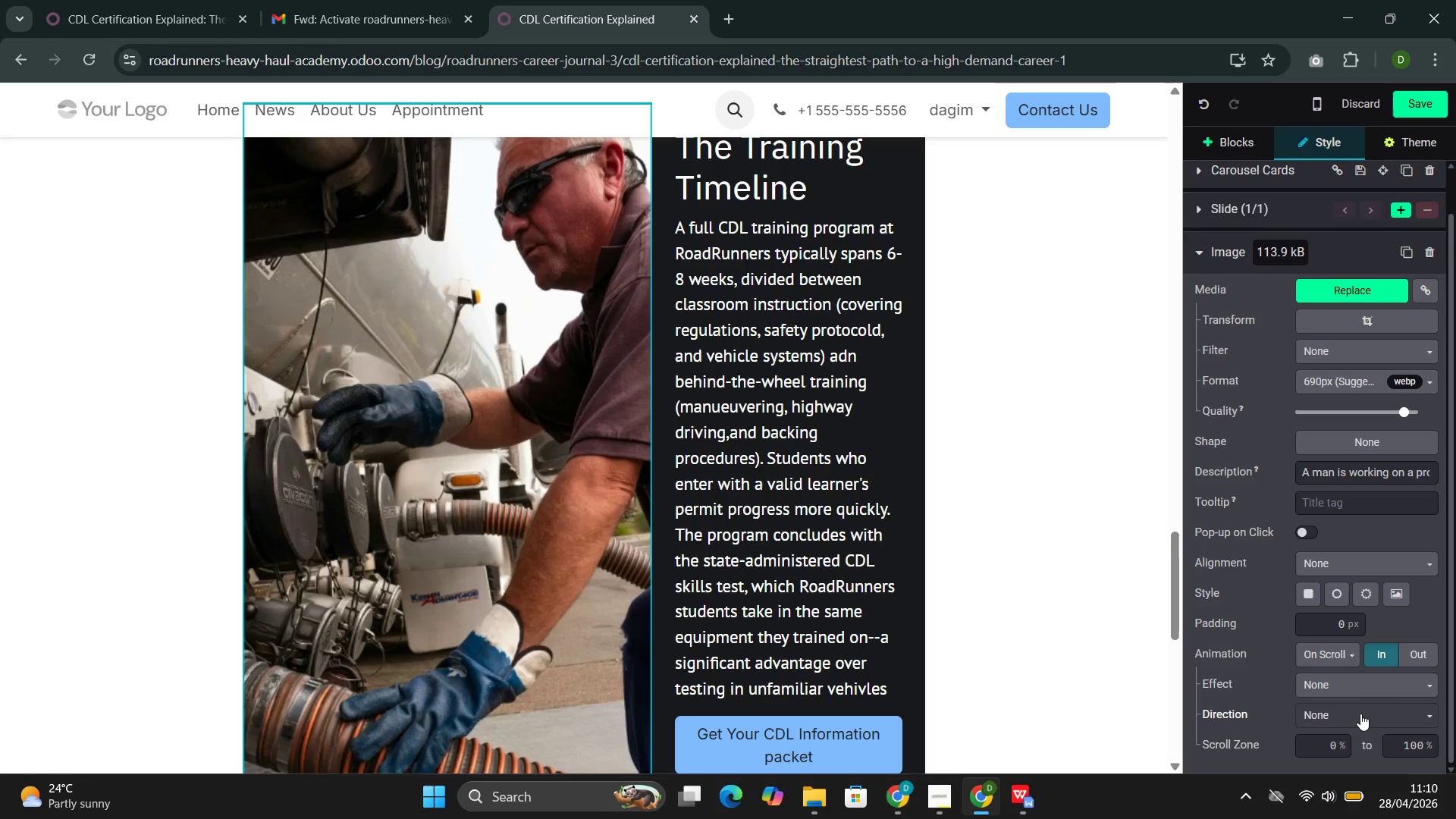 
left_click([1360, 714])
 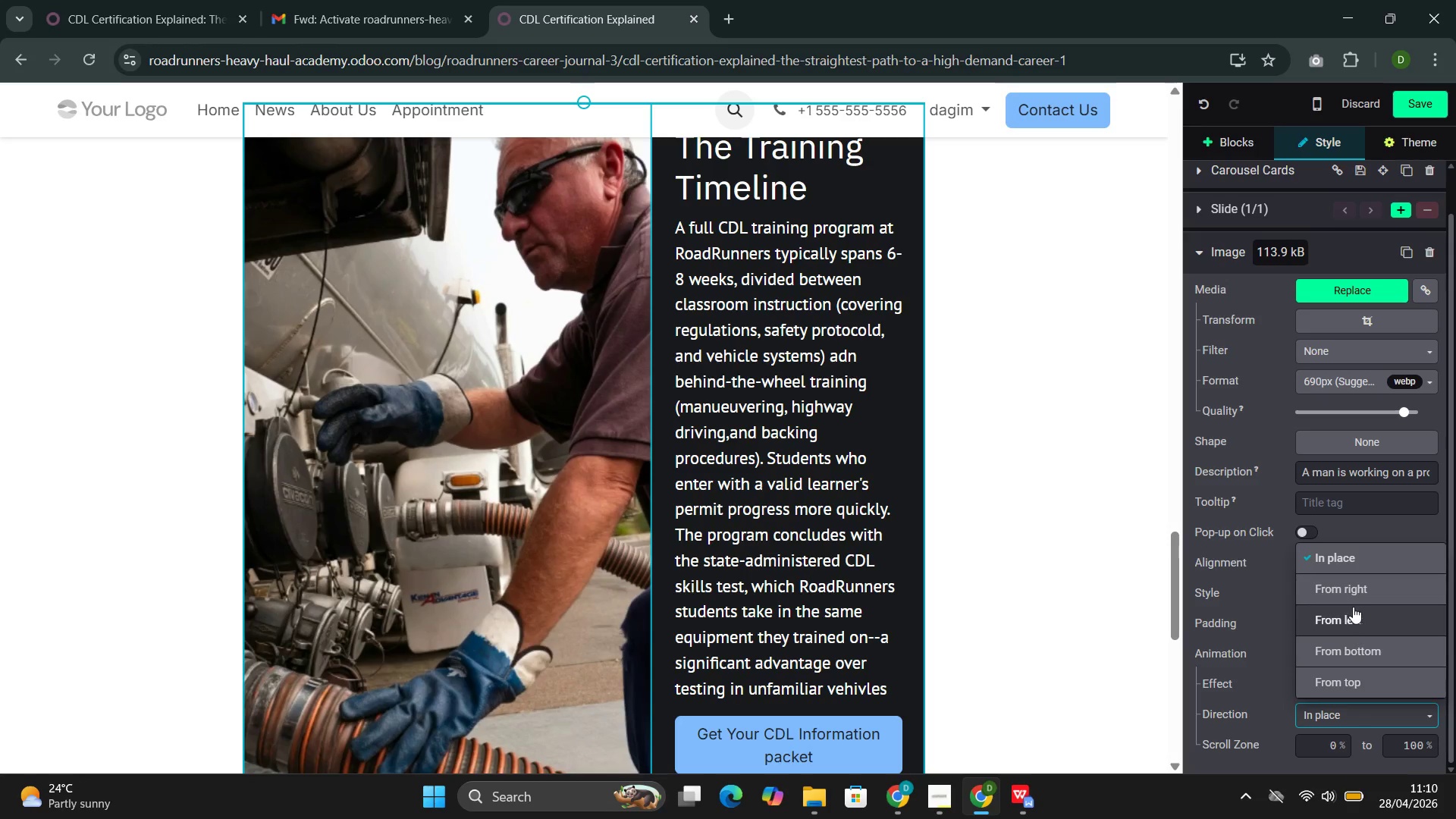 
left_click([1348, 685])
 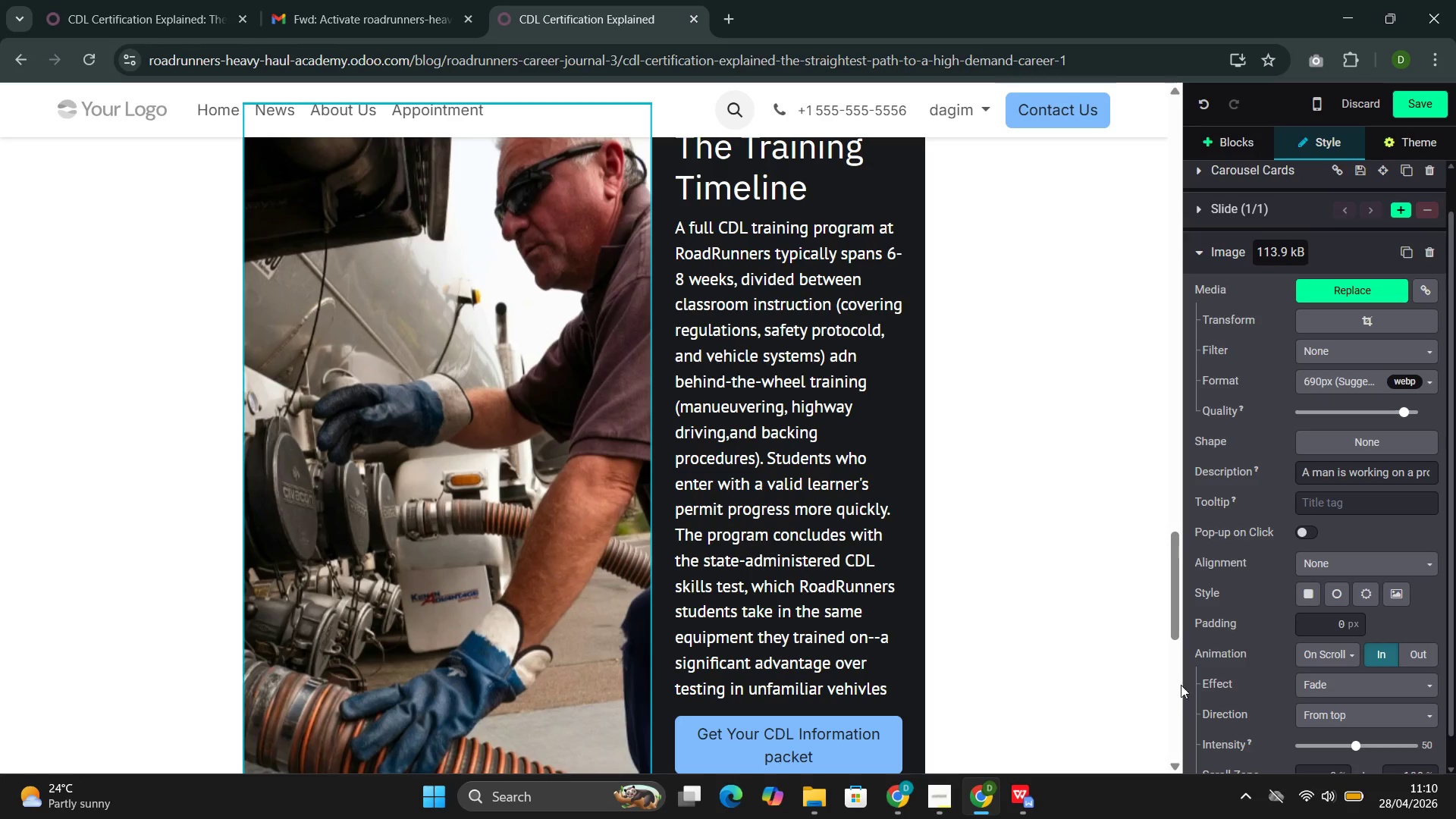 
scroll: coordinate [1050, 650], scroll_direction: up, amount: 35.0
 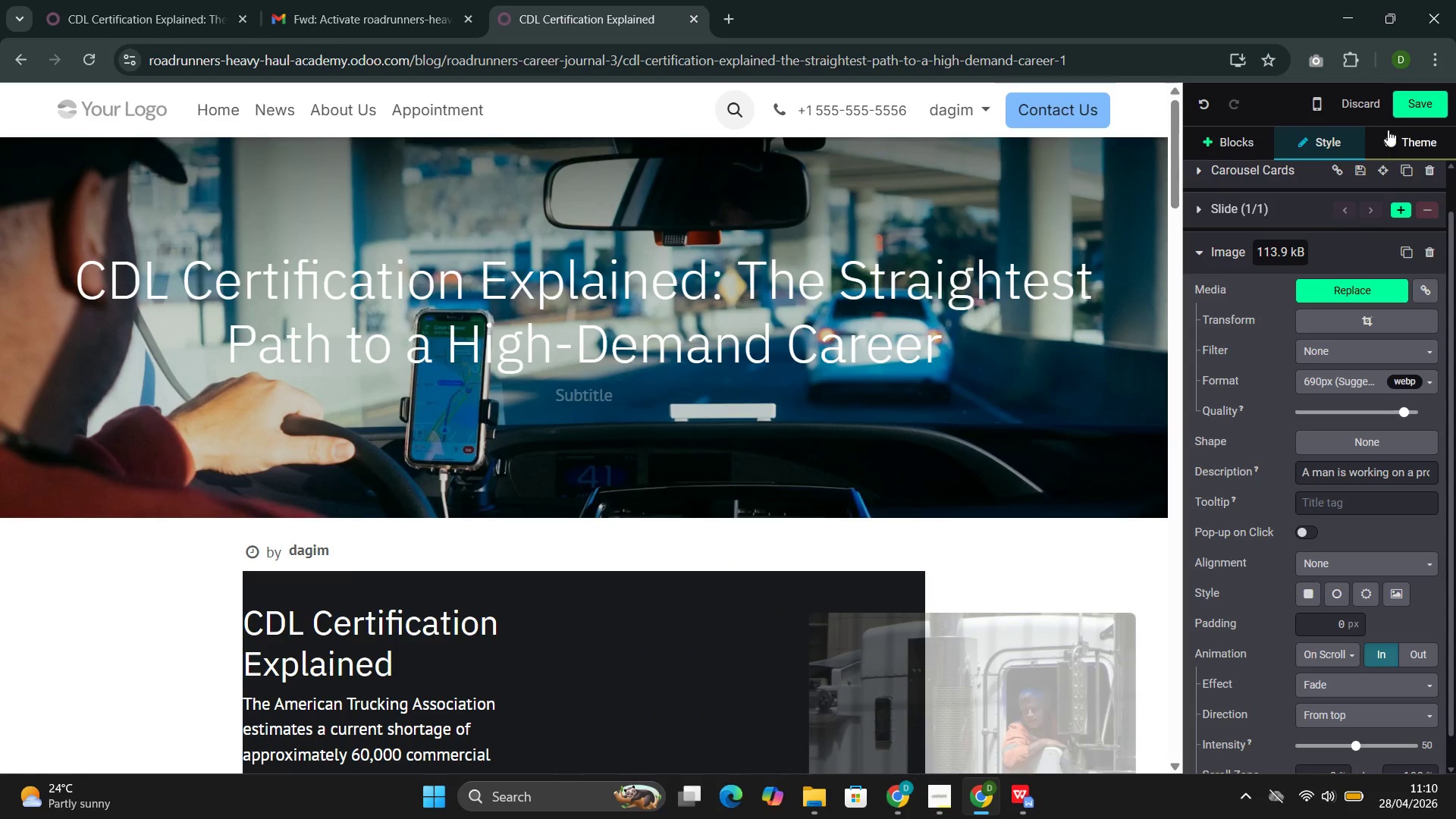 
left_click([1403, 93])
 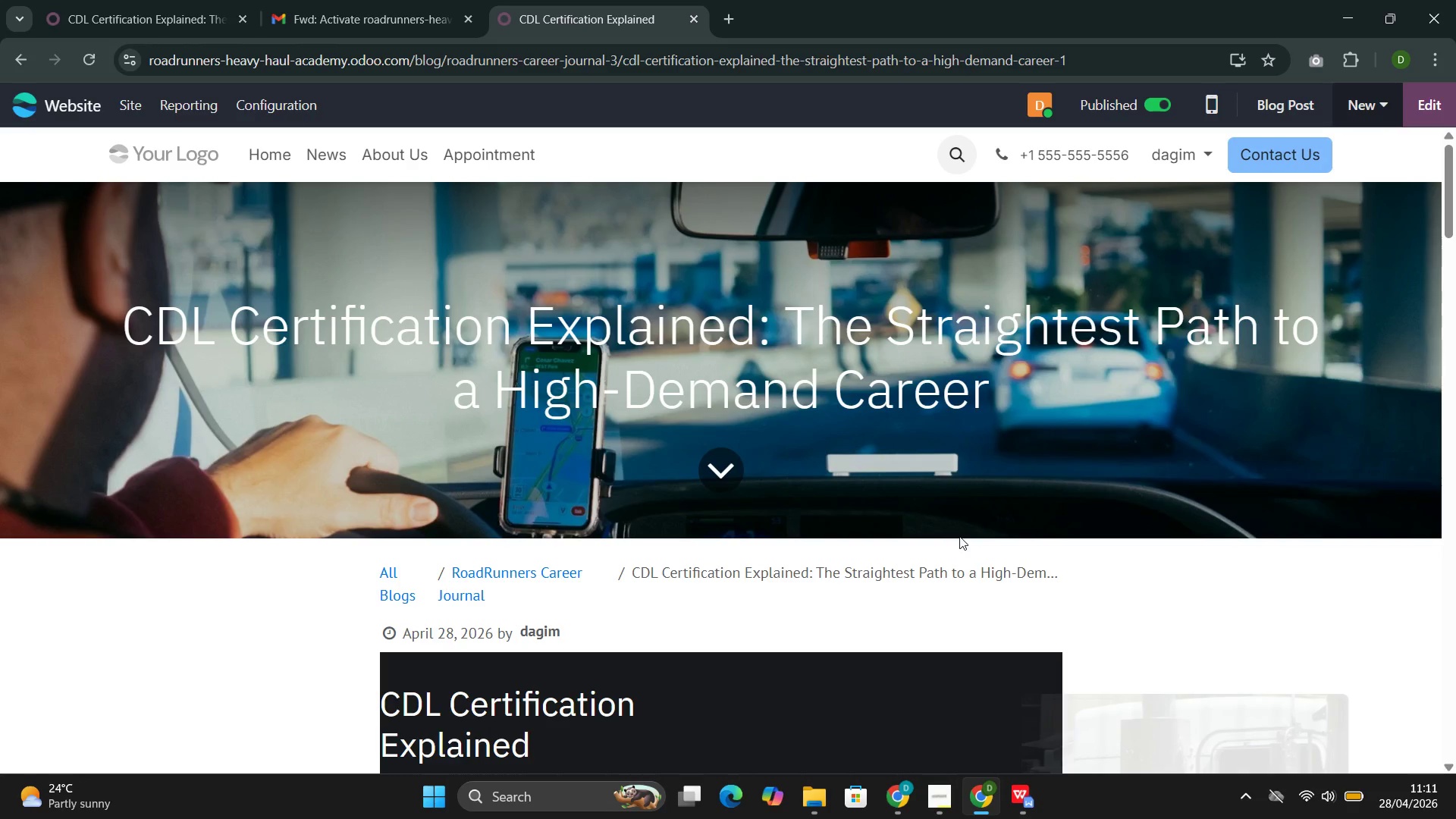 
scroll: coordinate [959, 536], scroll_direction: down, amount: 2.0
 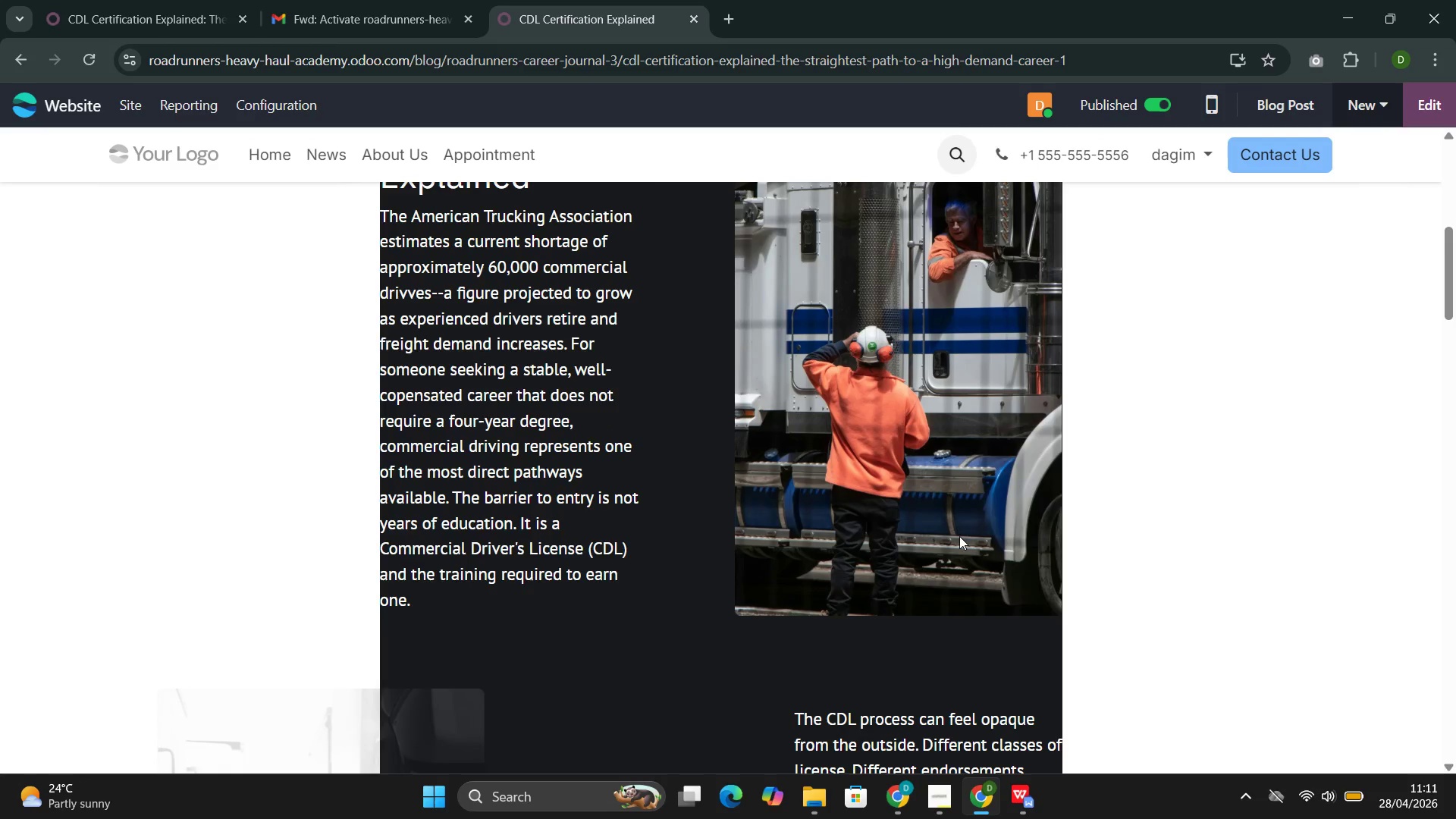 
scroll: coordinate [942, 537], scroll_direction: up, amount: 8.0
 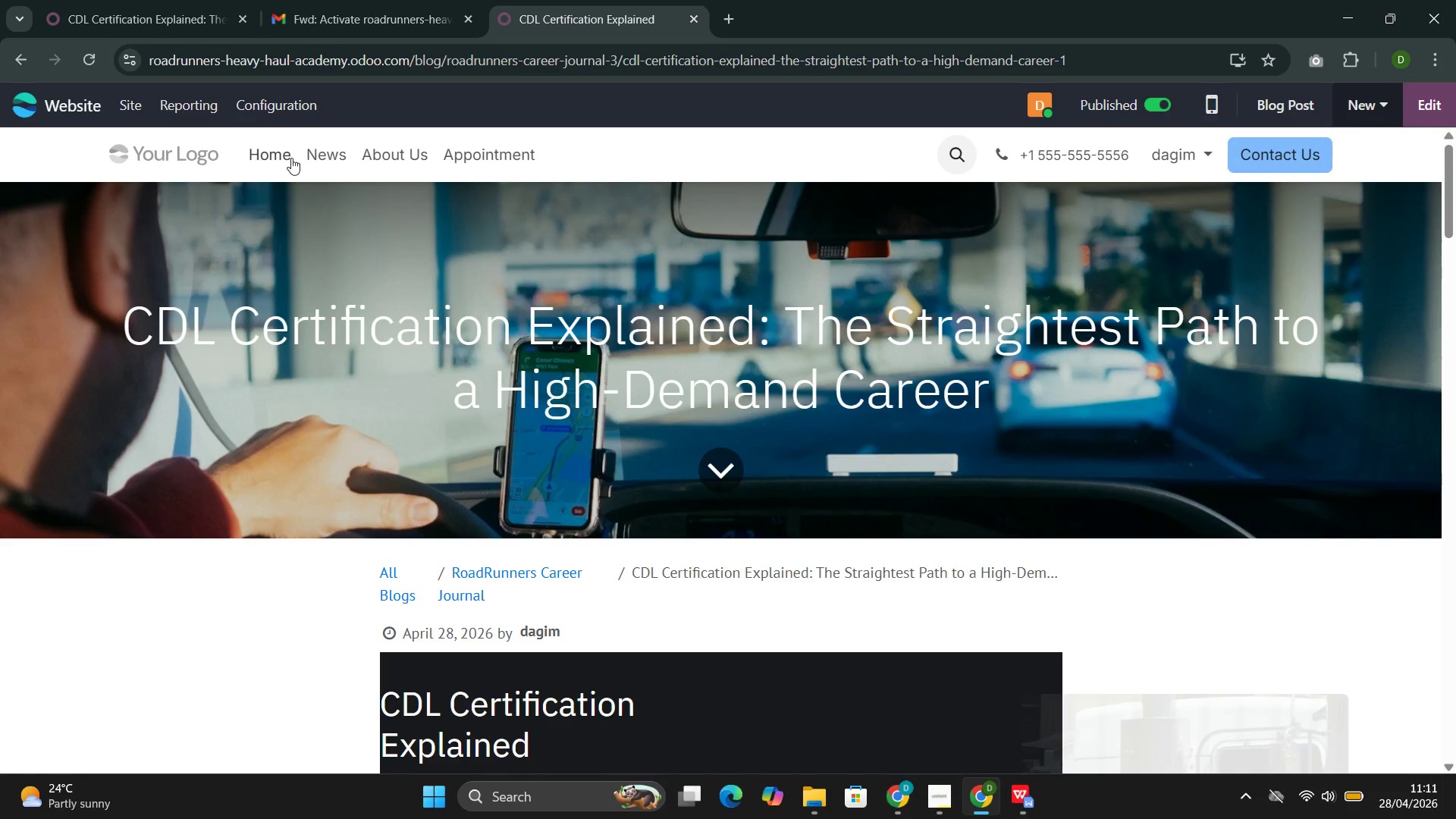 
left_click([340, 149])
 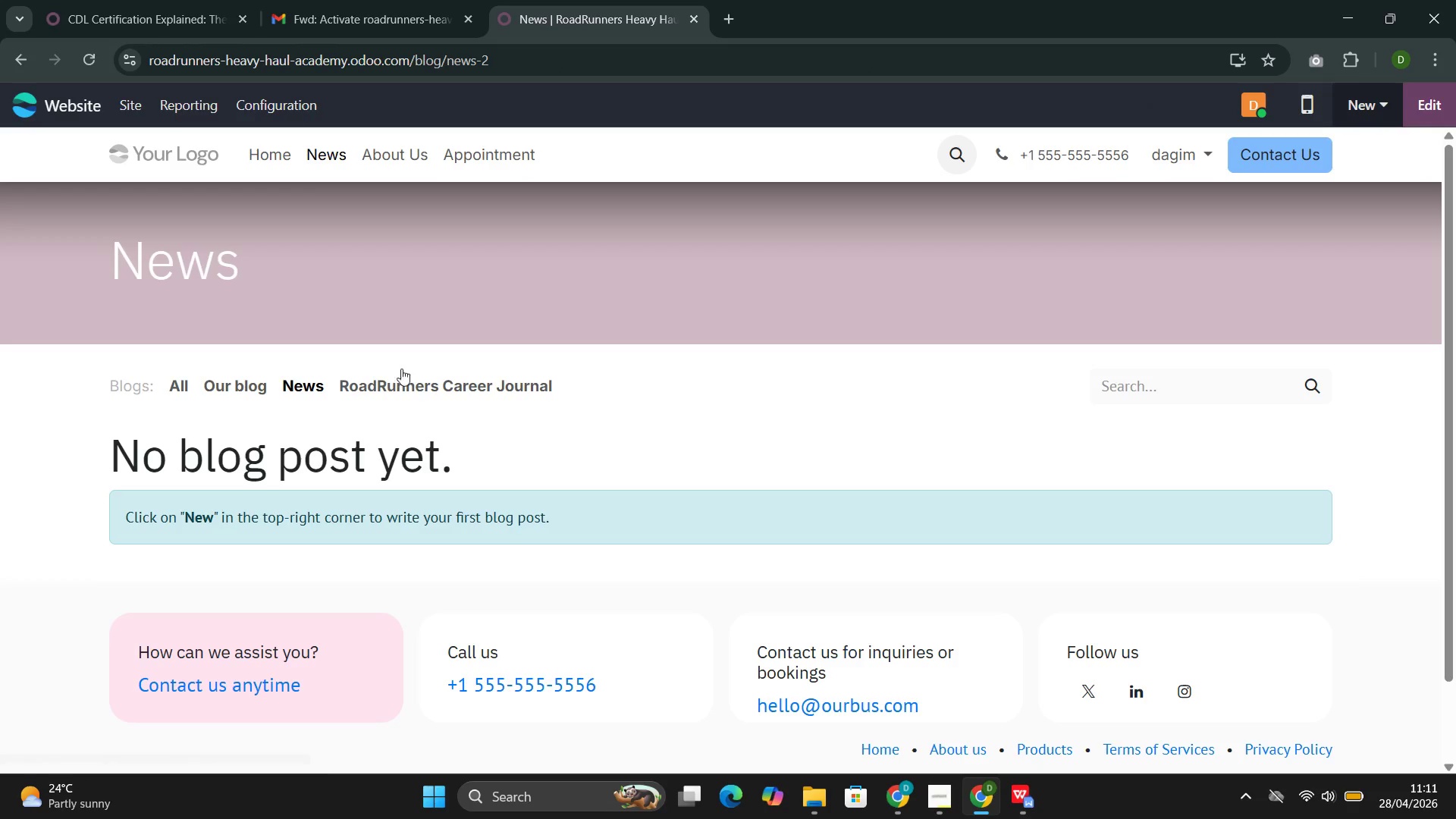 
left_click([419, 386])
 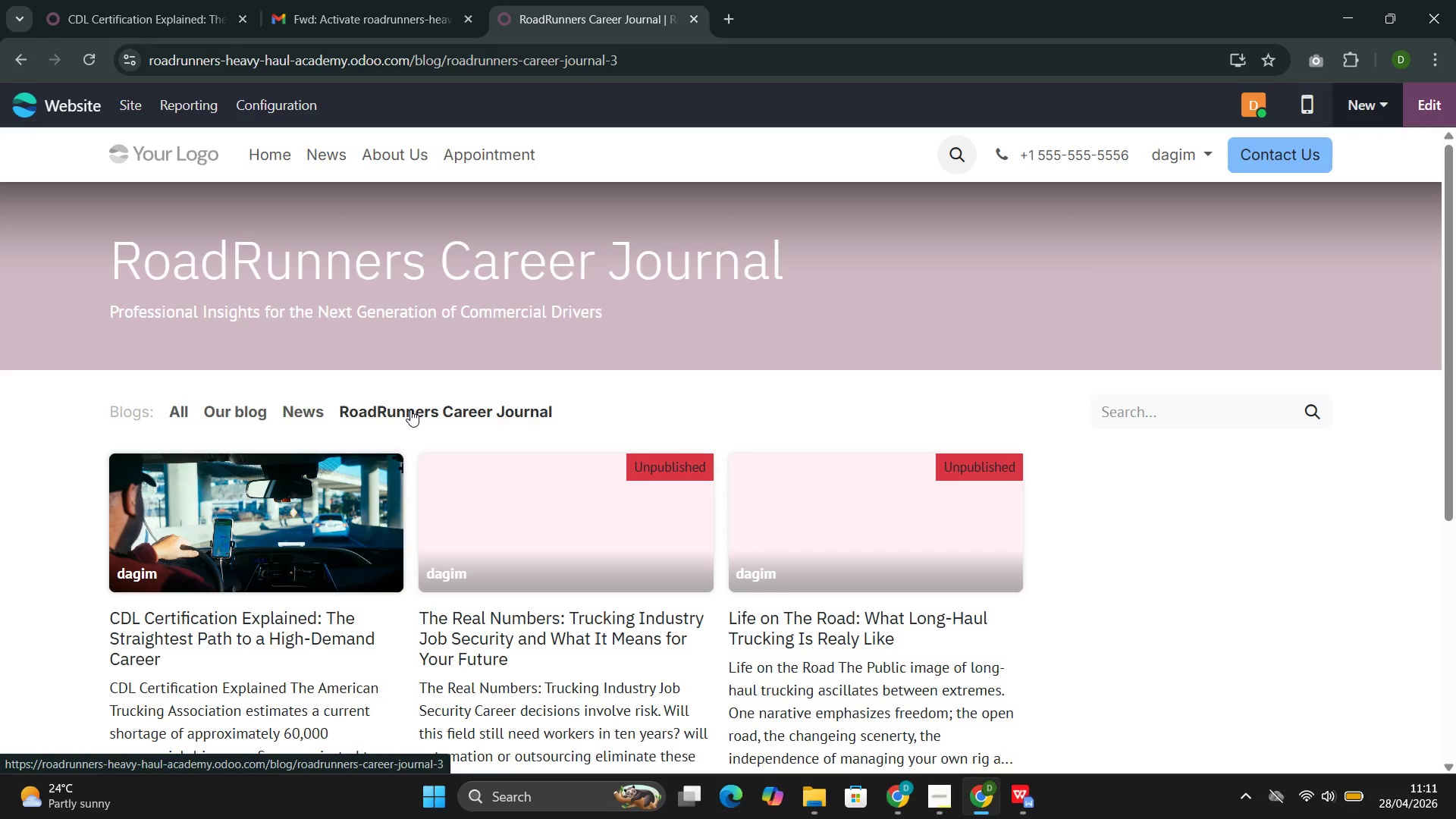 
wait(8.84)
 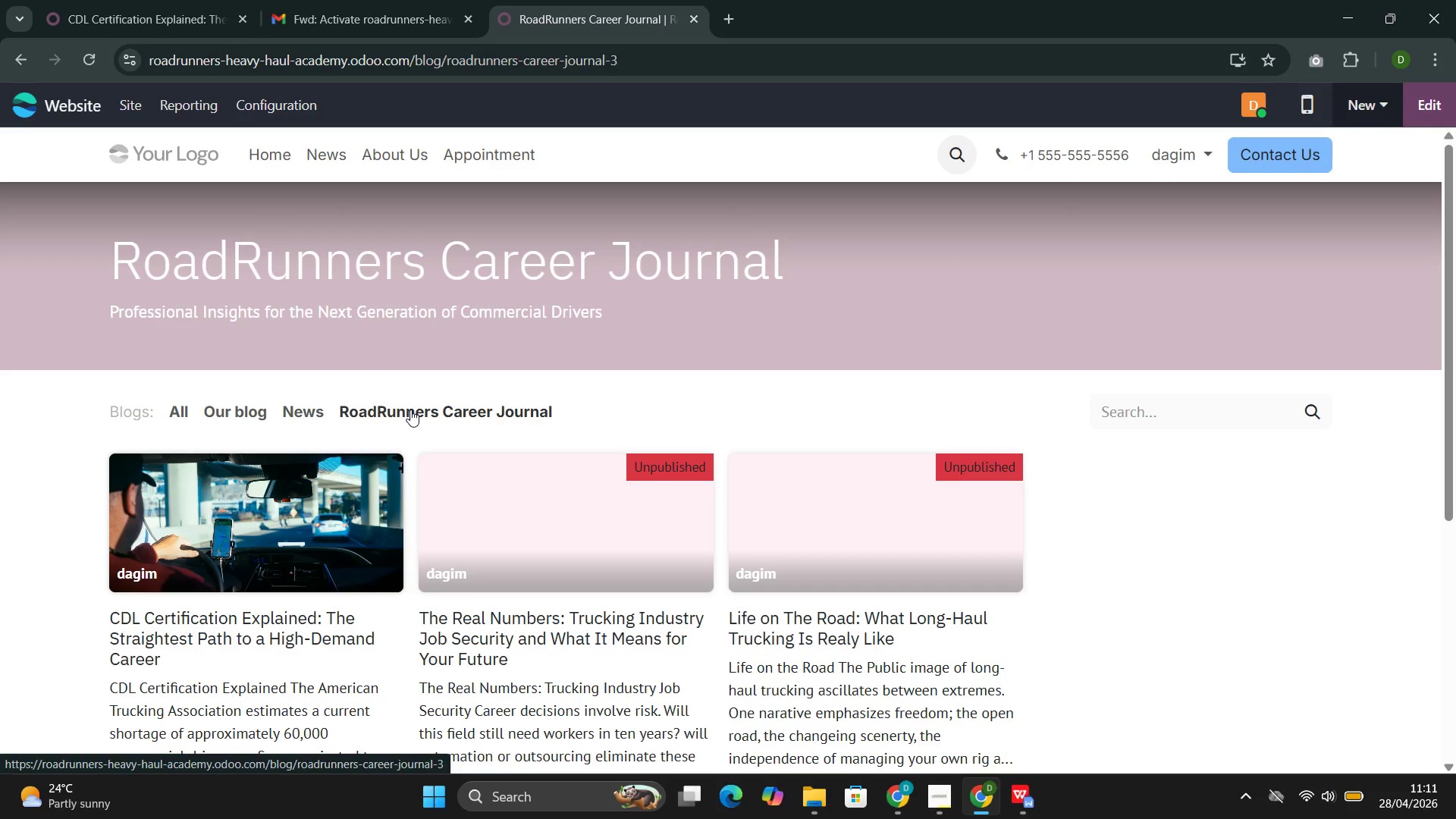 
left_click([500, 502])
 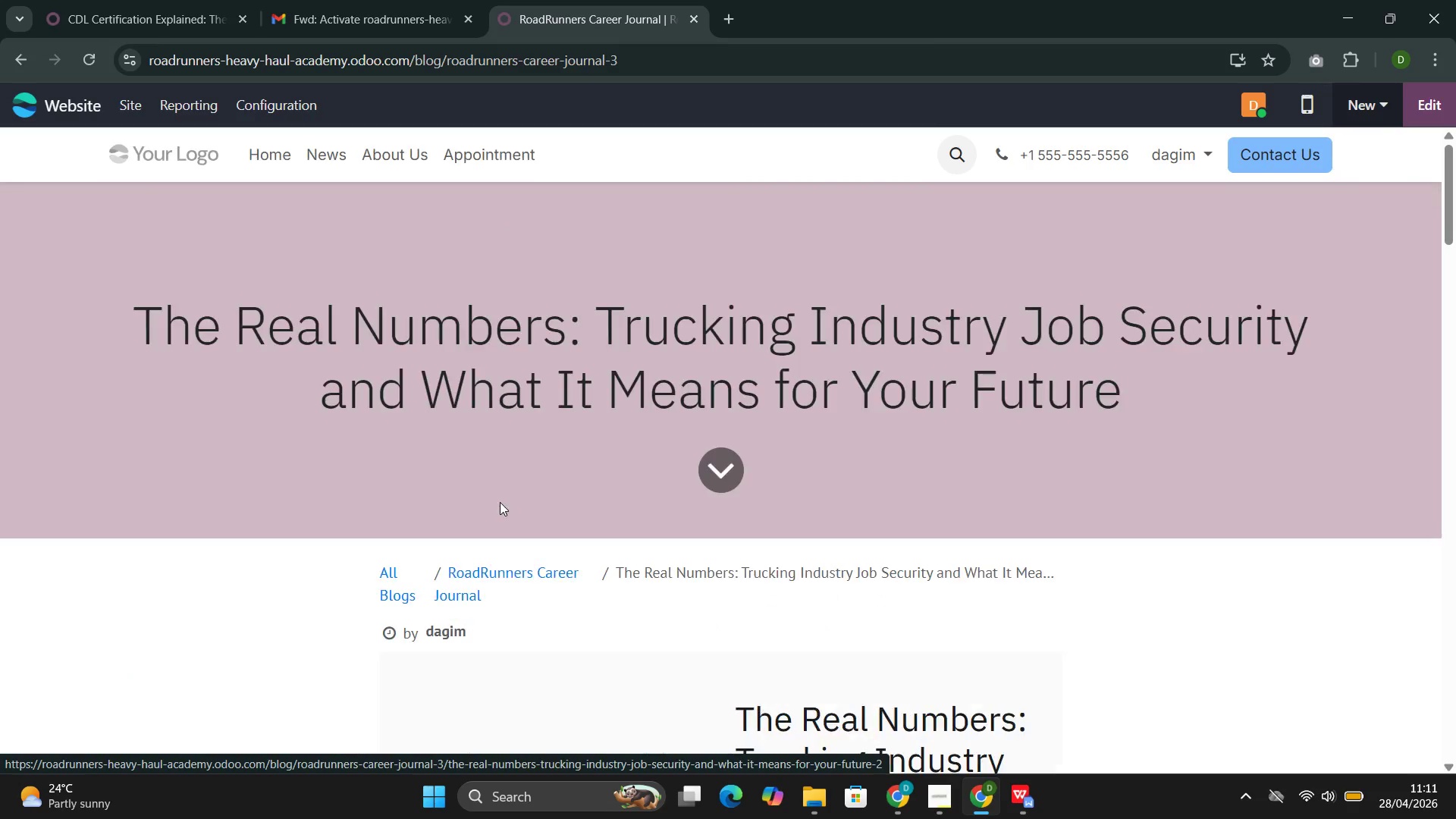 
scroll: coordinate [500, 502], scroll_direction: down, amount: 1.0
 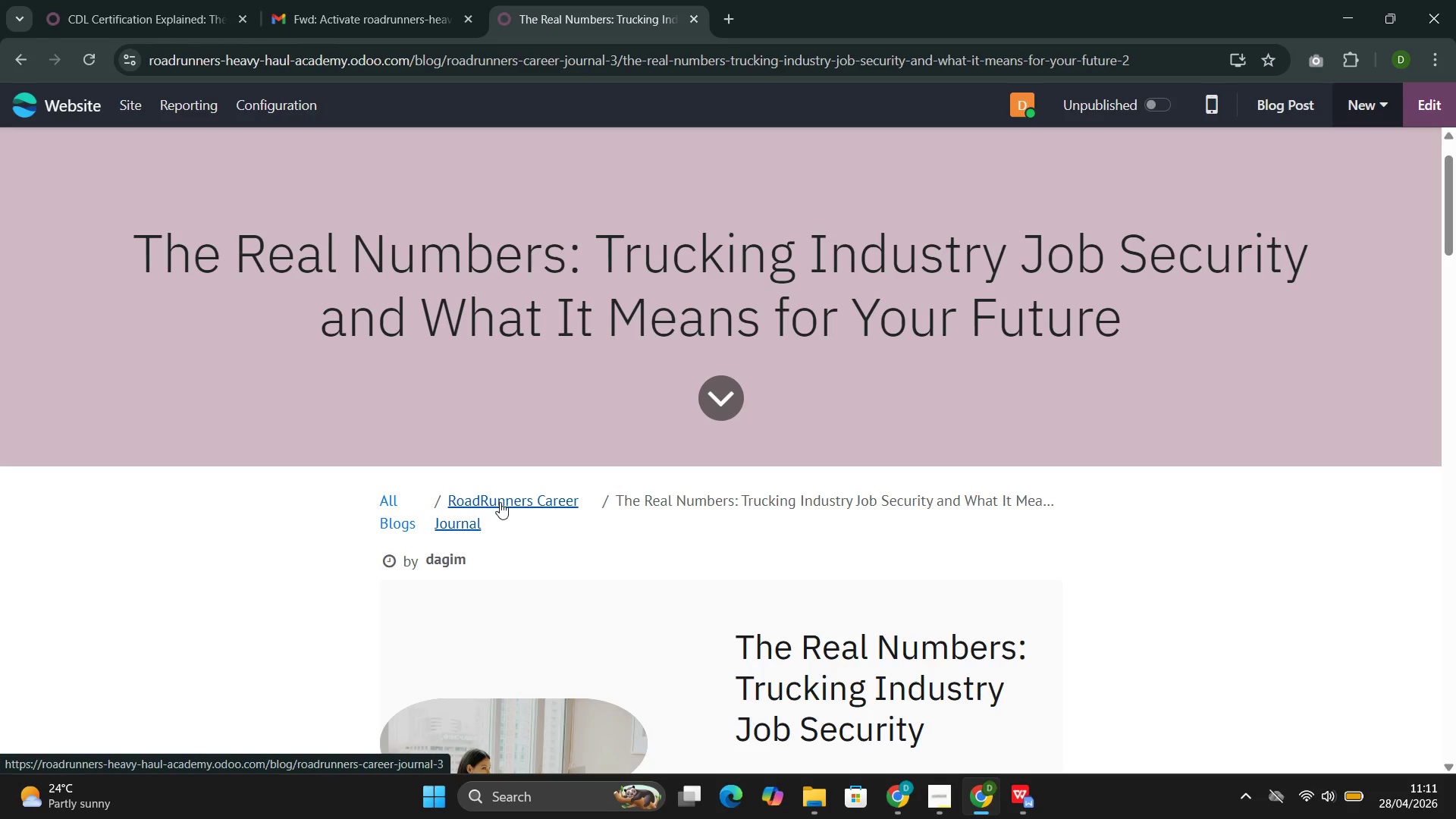 
wait(17.27)
 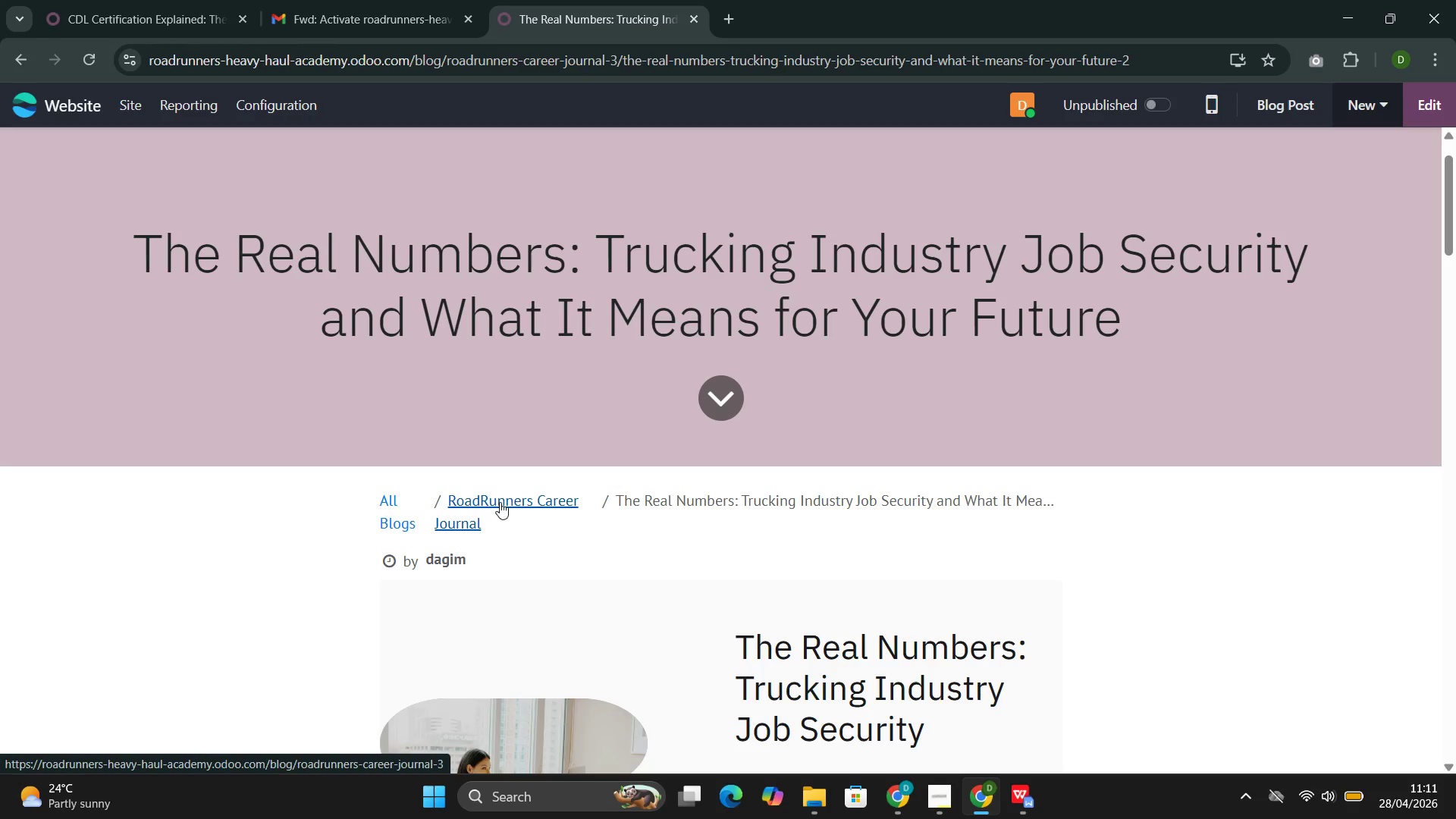 
scroll: coordinate [1183, 461], scroll_direction: down, amount: 2.0
 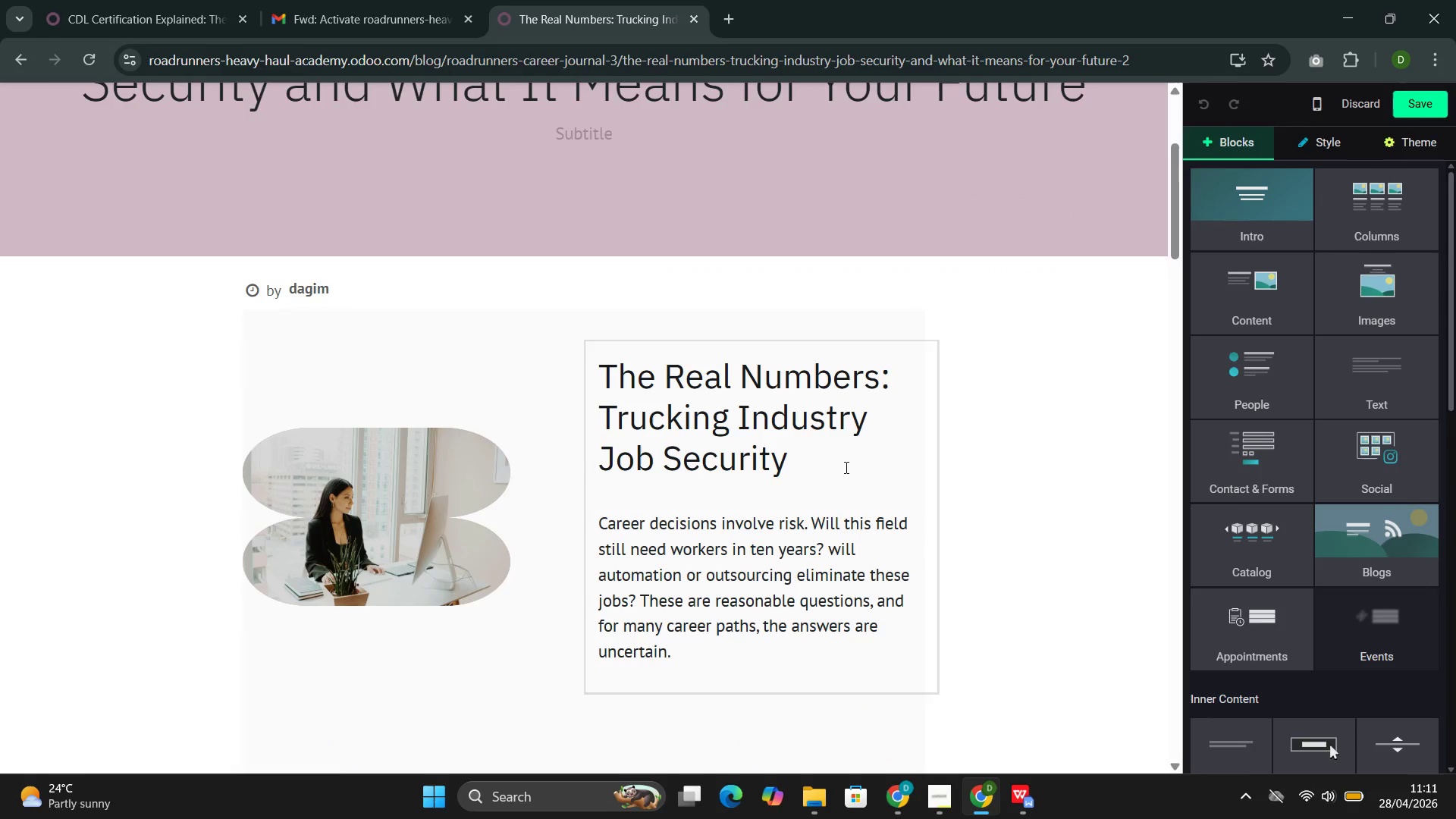 
left_click([842, 209])
 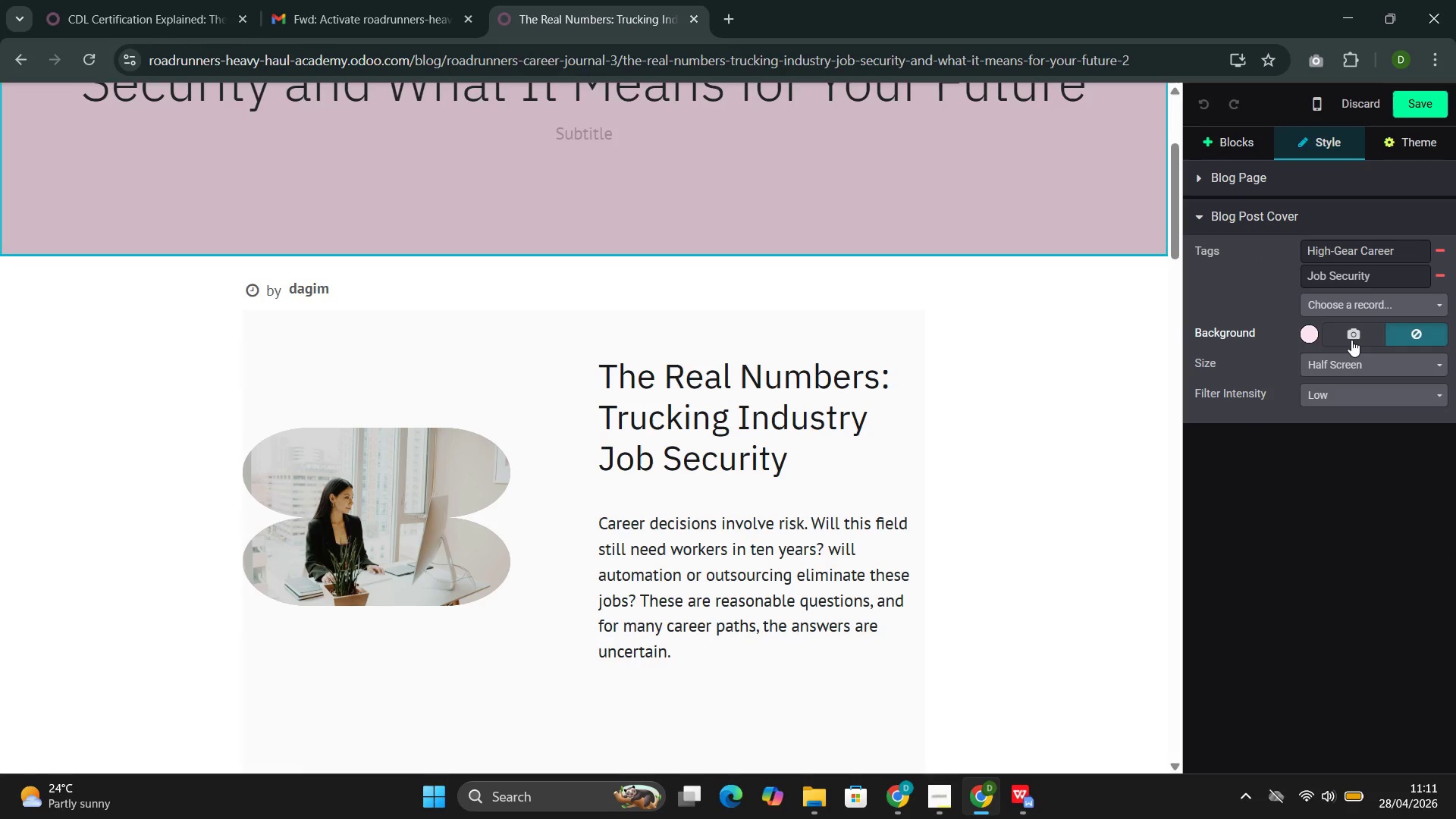 
left_click([1351, 340])
 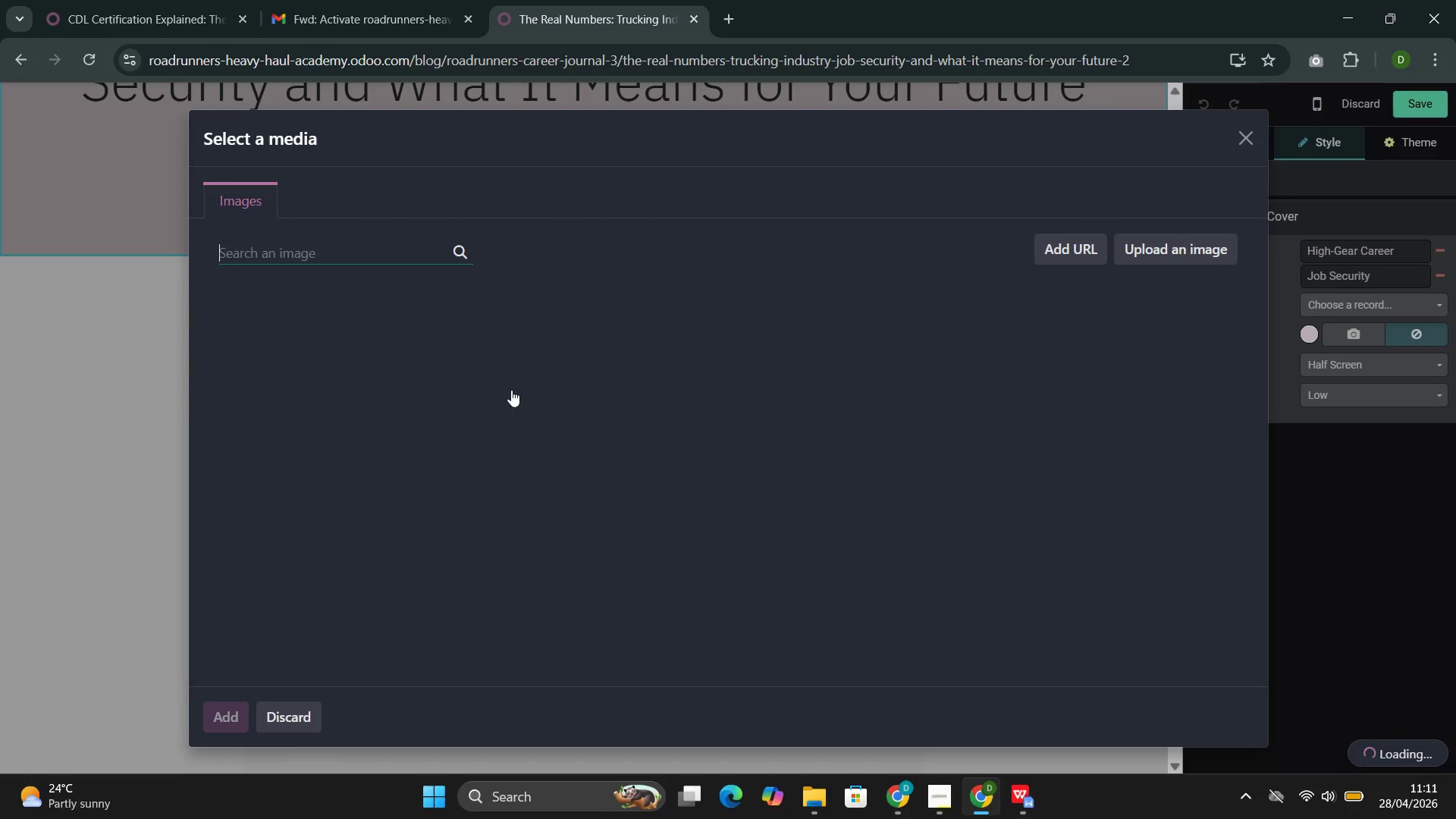 
left_click([342, 259])
 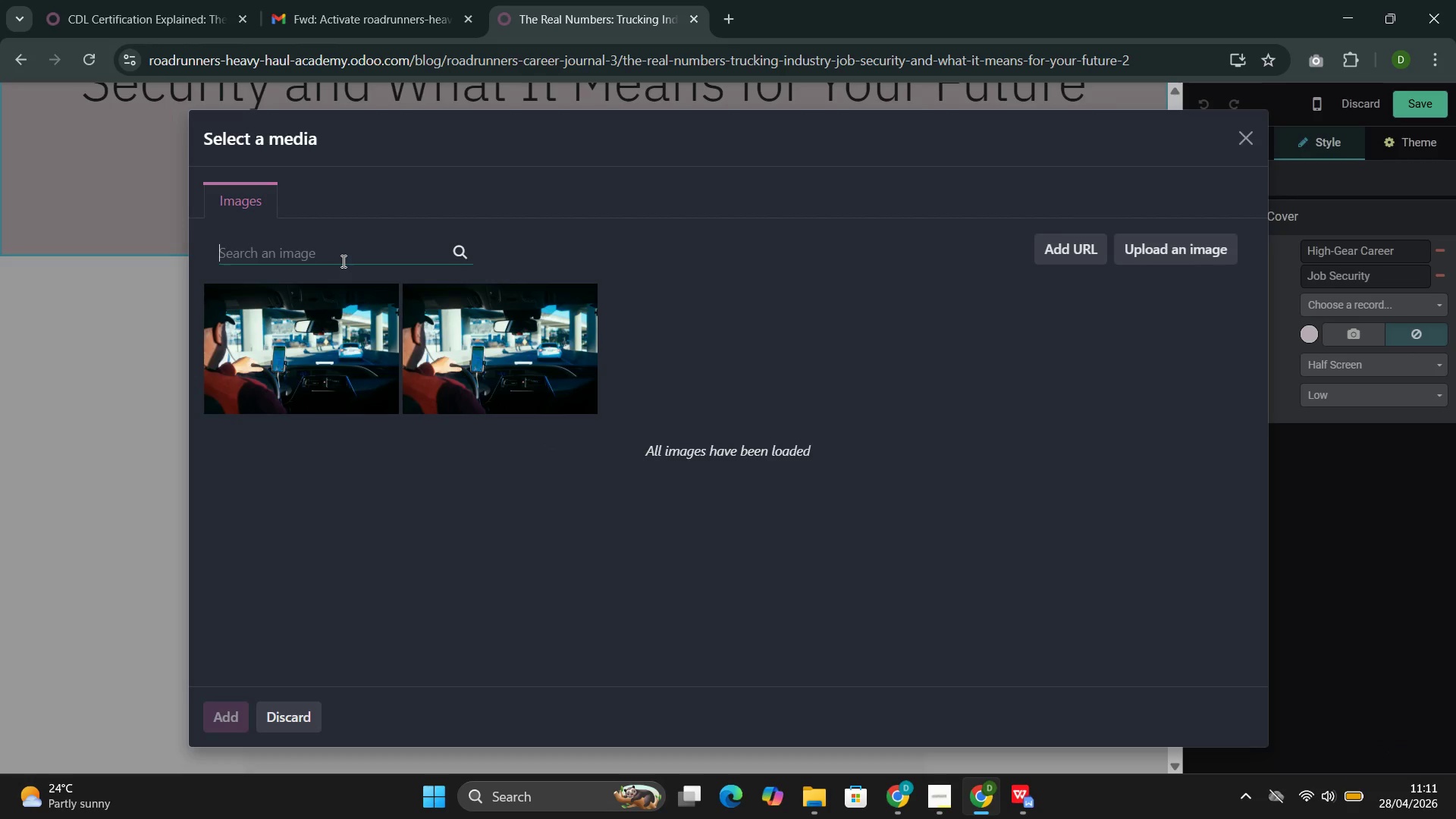 
type(truckig)
key(Backspace)
type(ng dleet)
key(Backspace)
key(Backspace)
key(Backspace)
key(Backspace)
key(Backspace)
type(fleet )
 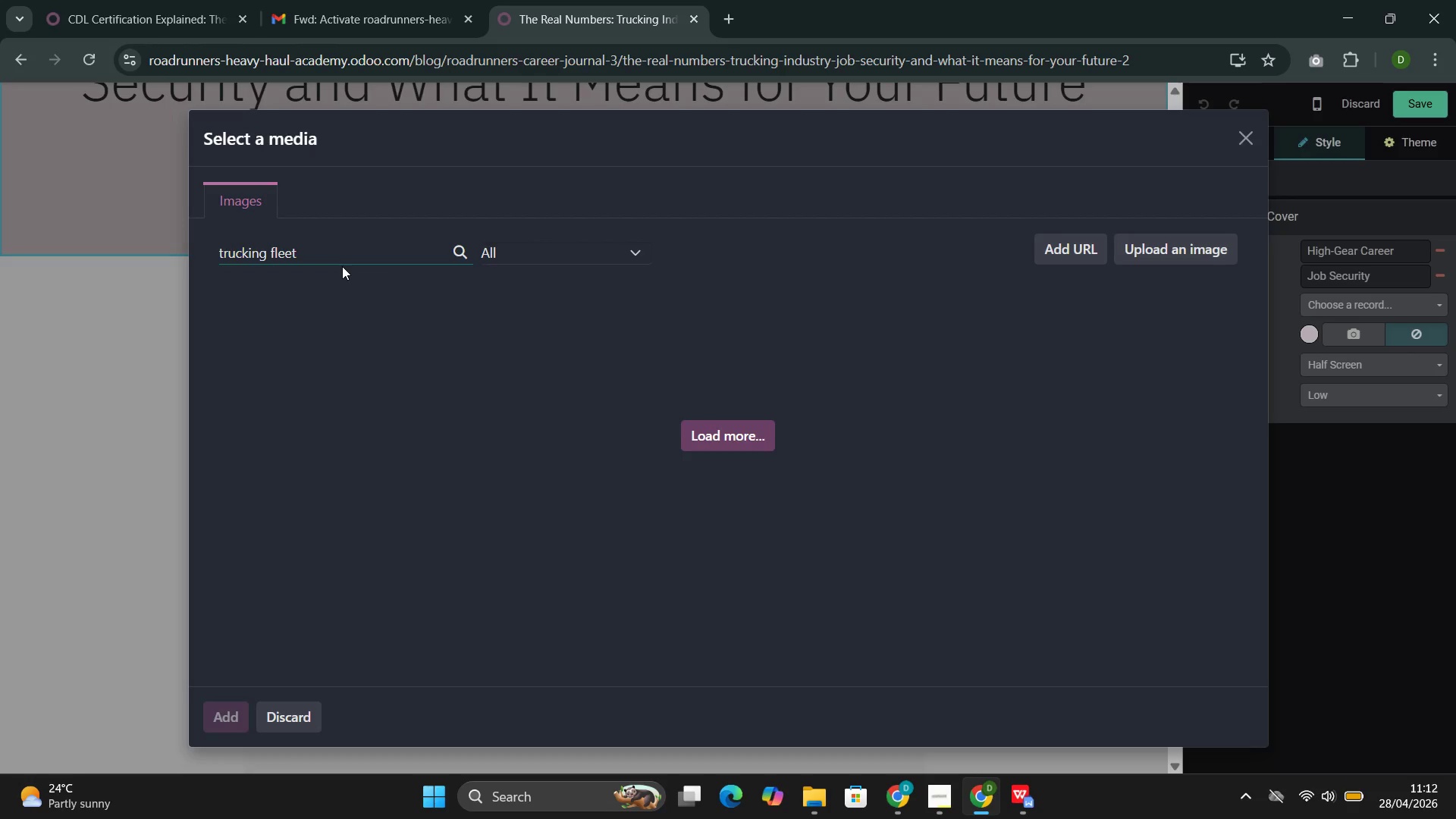 
wait(42.05)
 